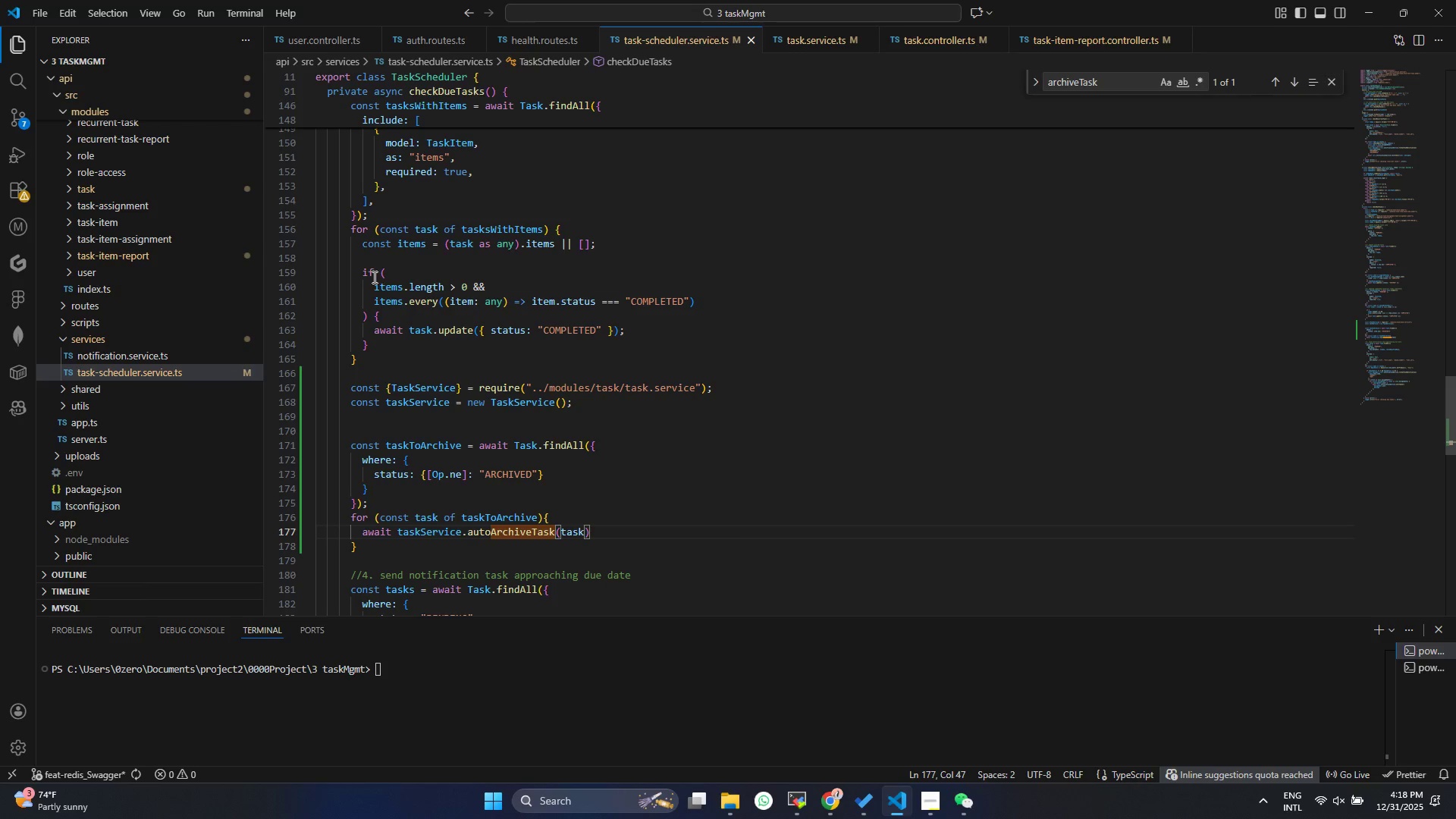 
left_click([606, 356])
 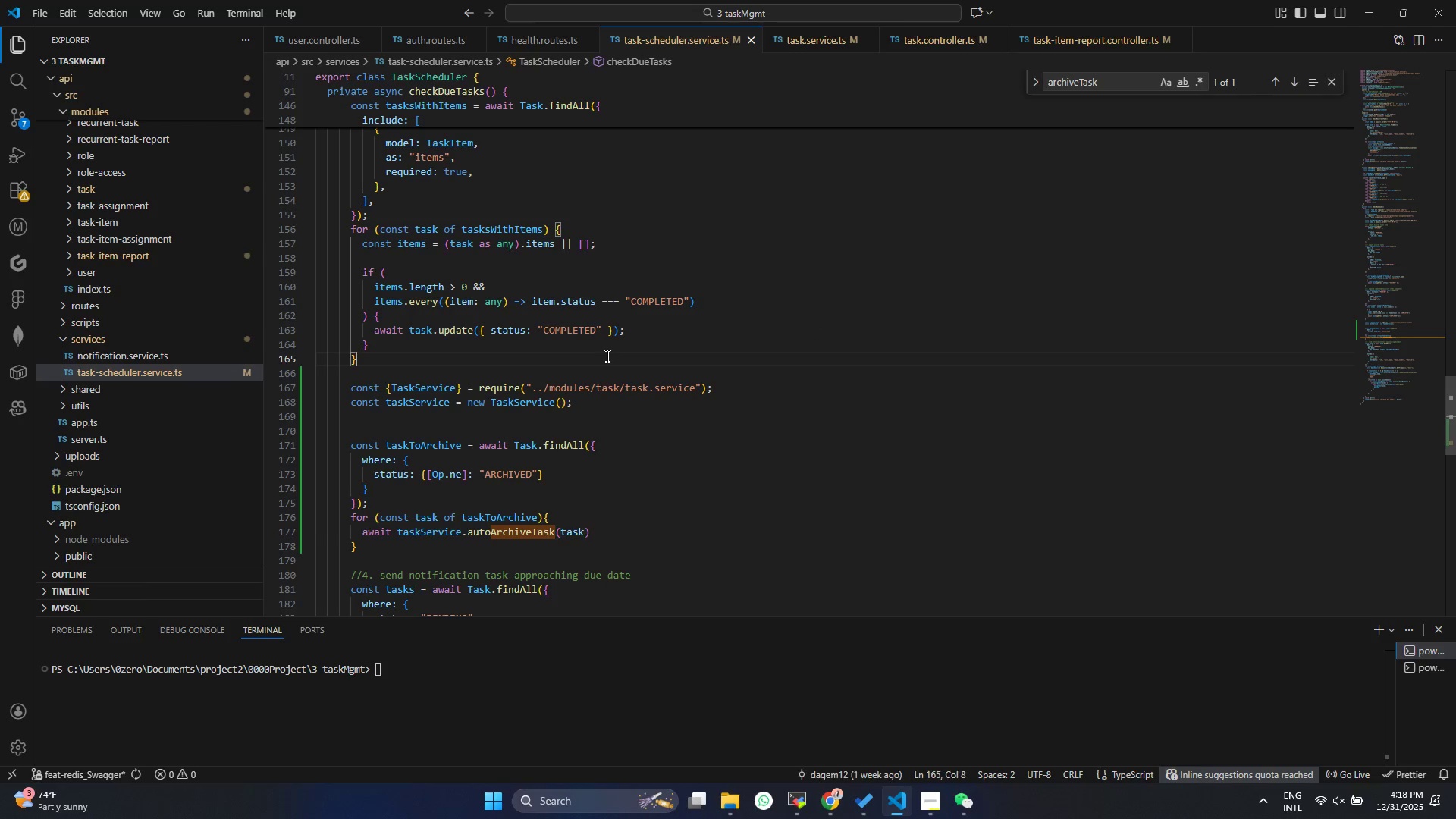 
key(Control+ControlLeft)
 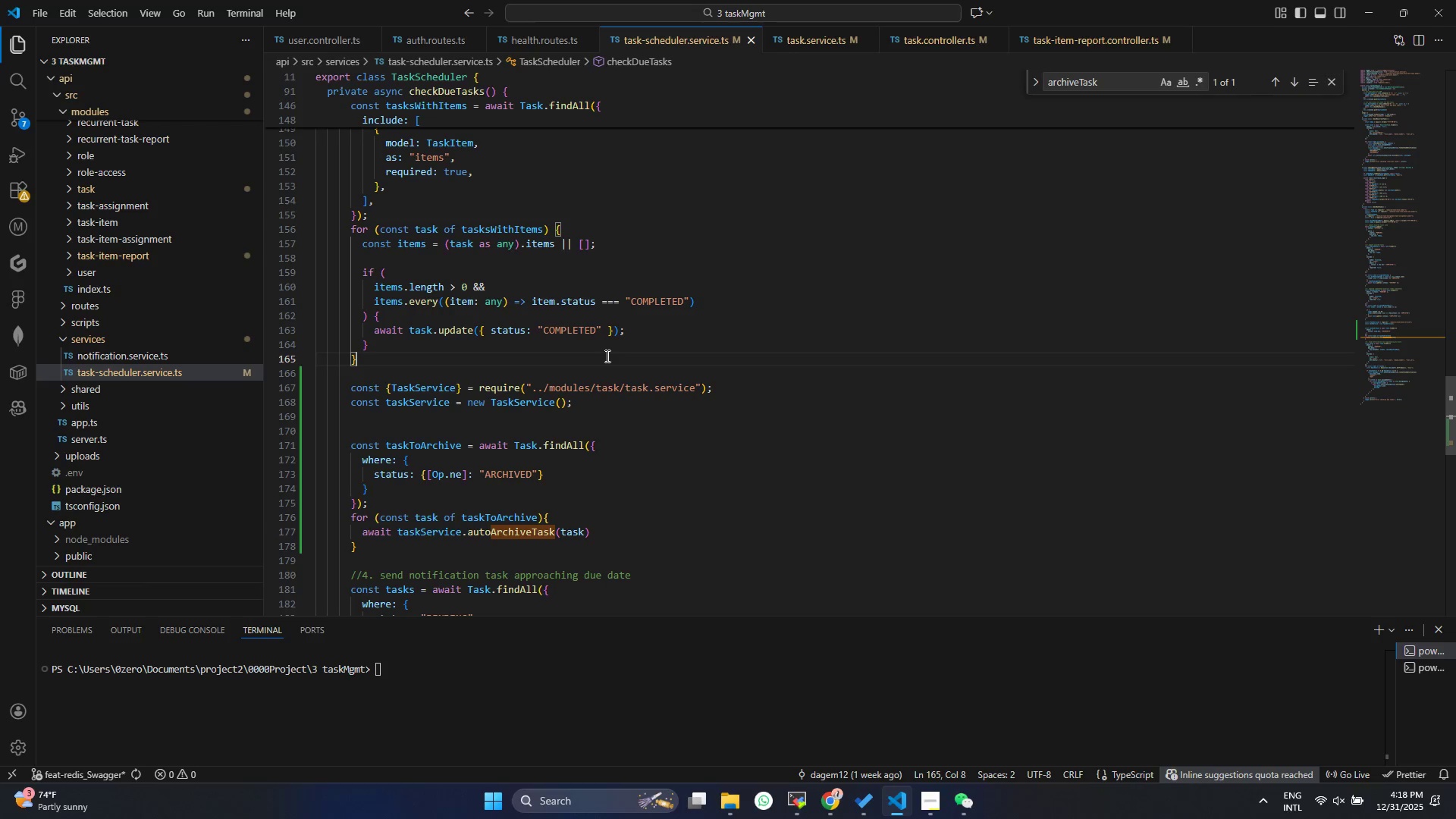 
key(Control+S)
 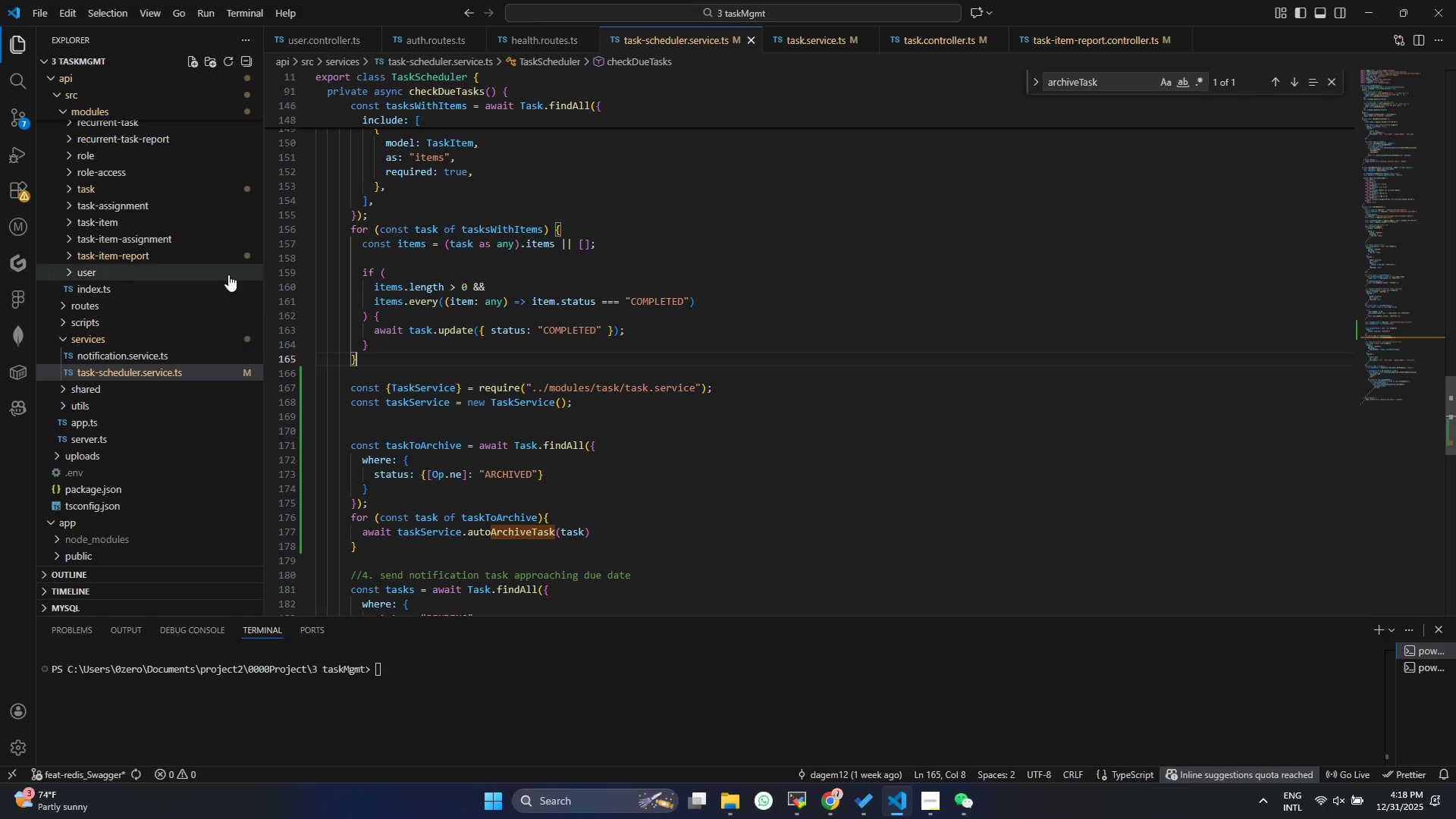 
scroll: coordinate [176, 259], scroll_direction: up, amount: 15.0
 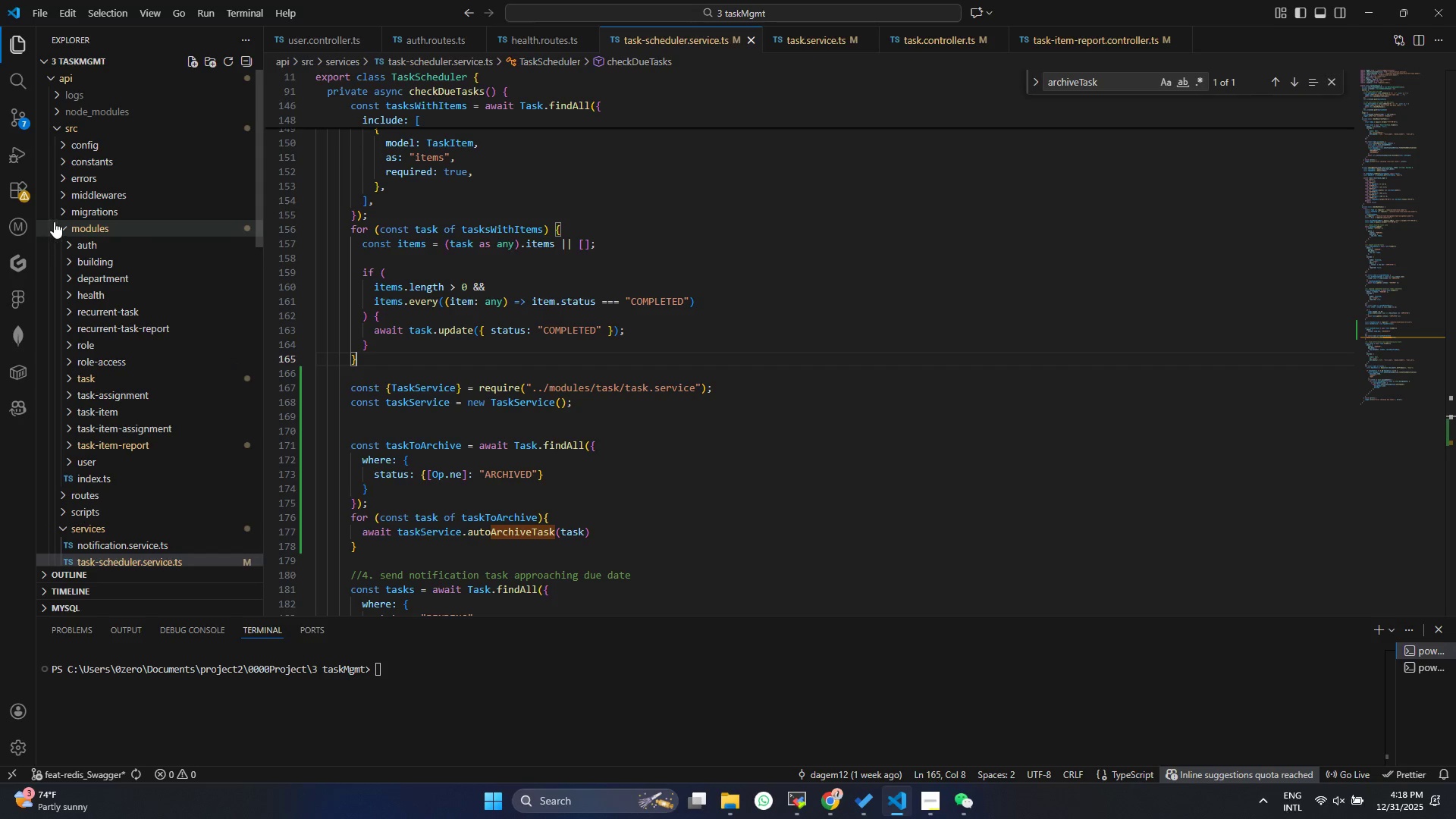 
left_click([57, 224])
 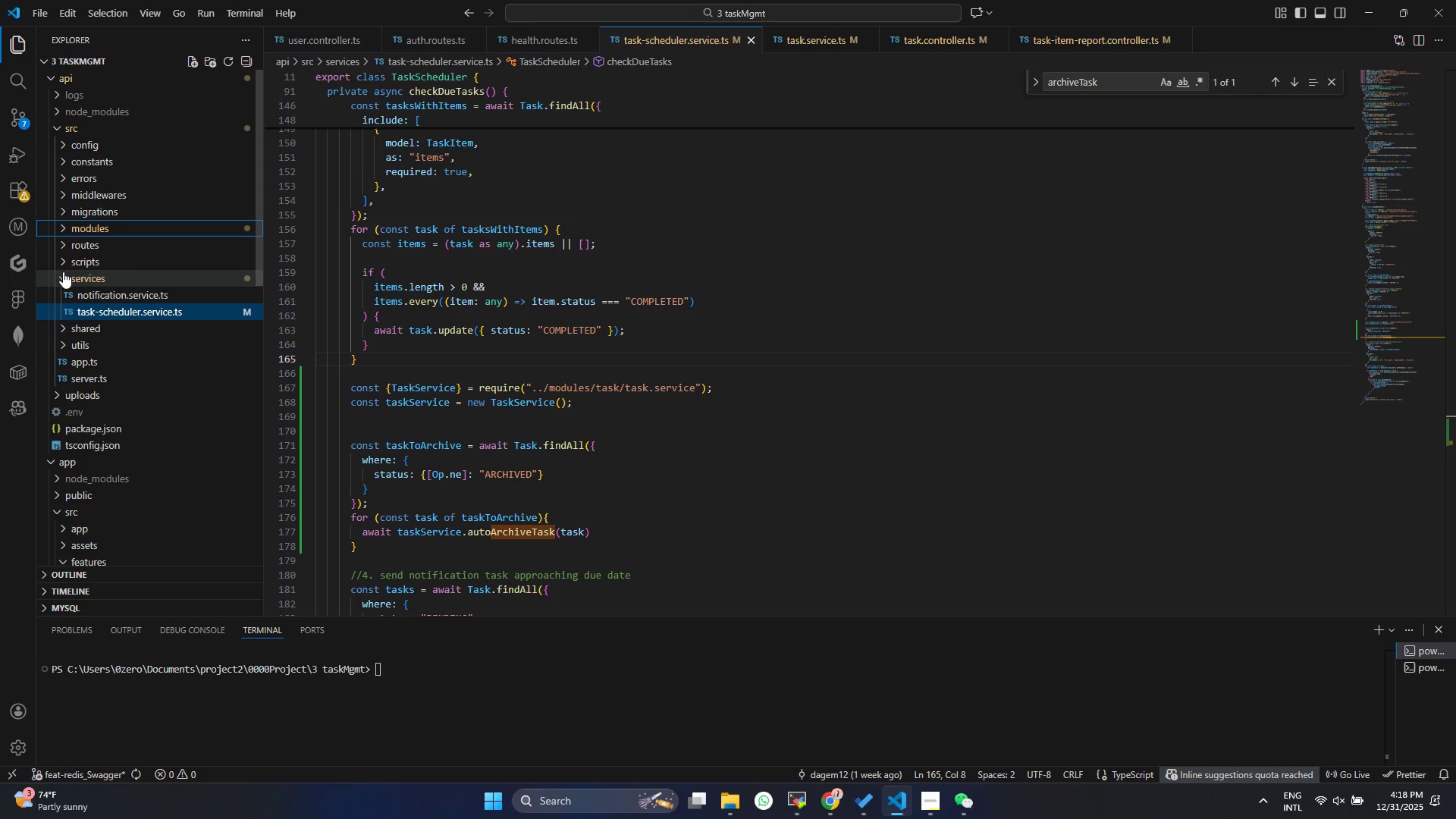 
left_click([61, 275])
 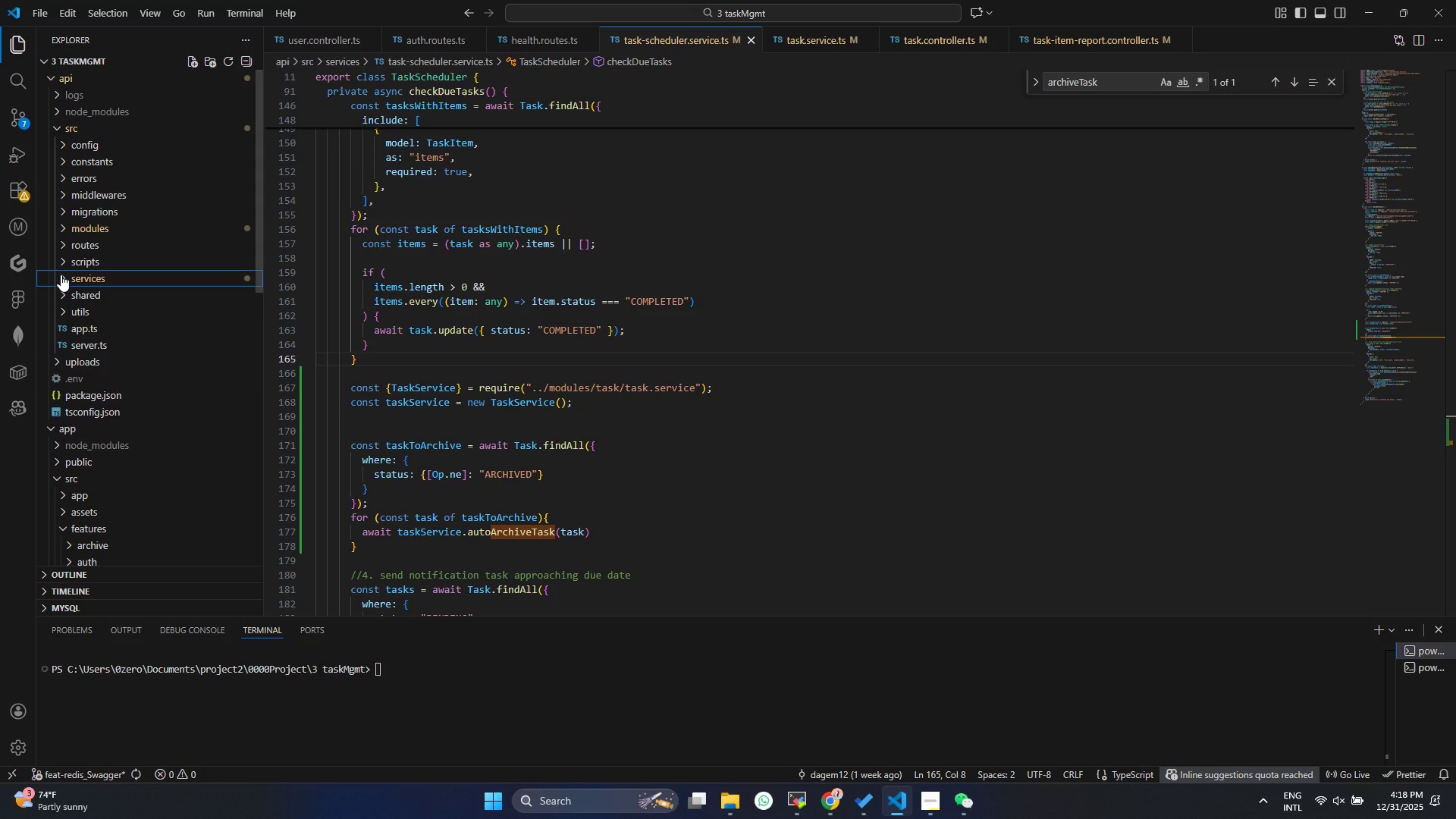 
left_click([61, 275])
 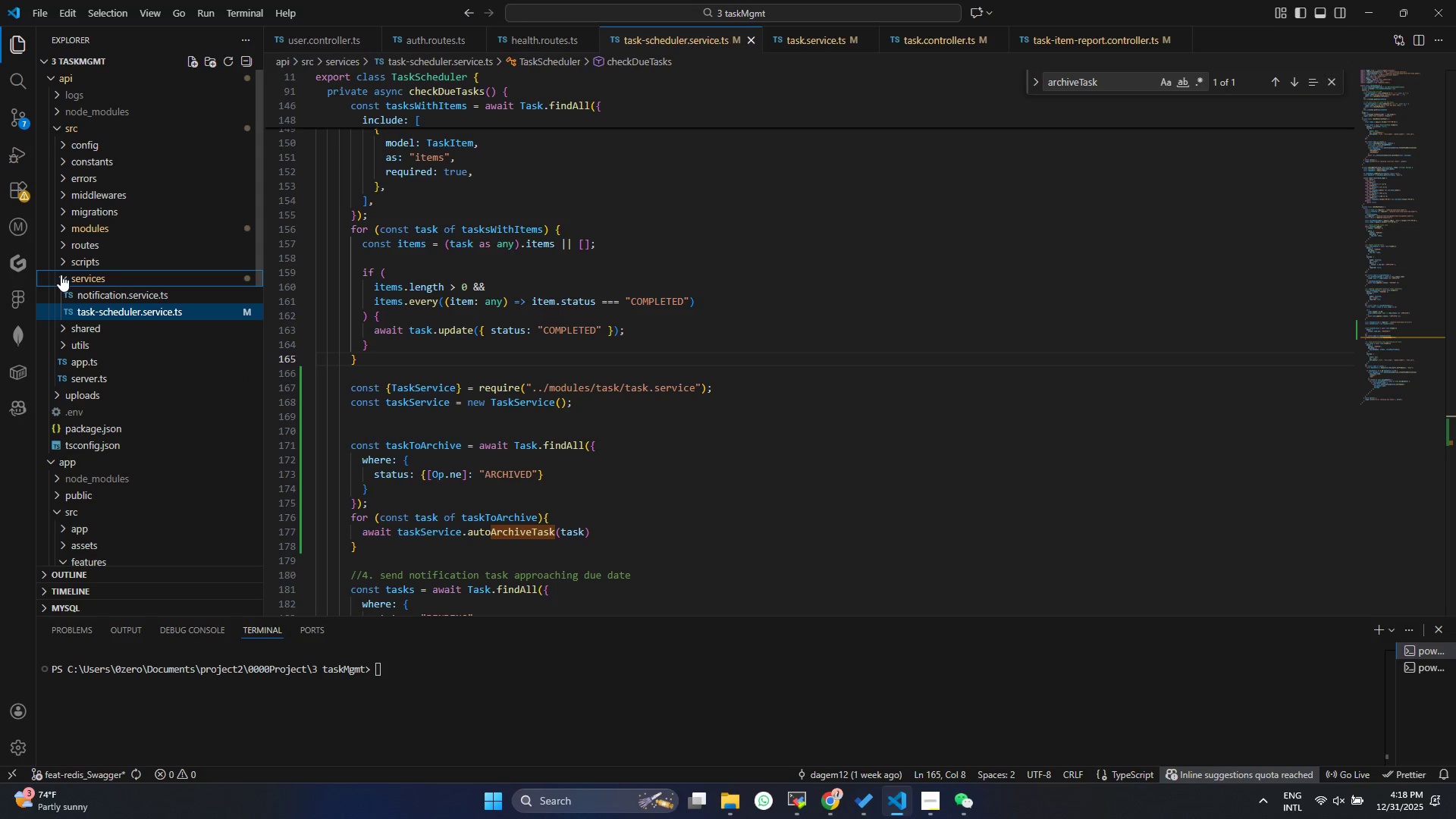 
left_click([61, 275])
 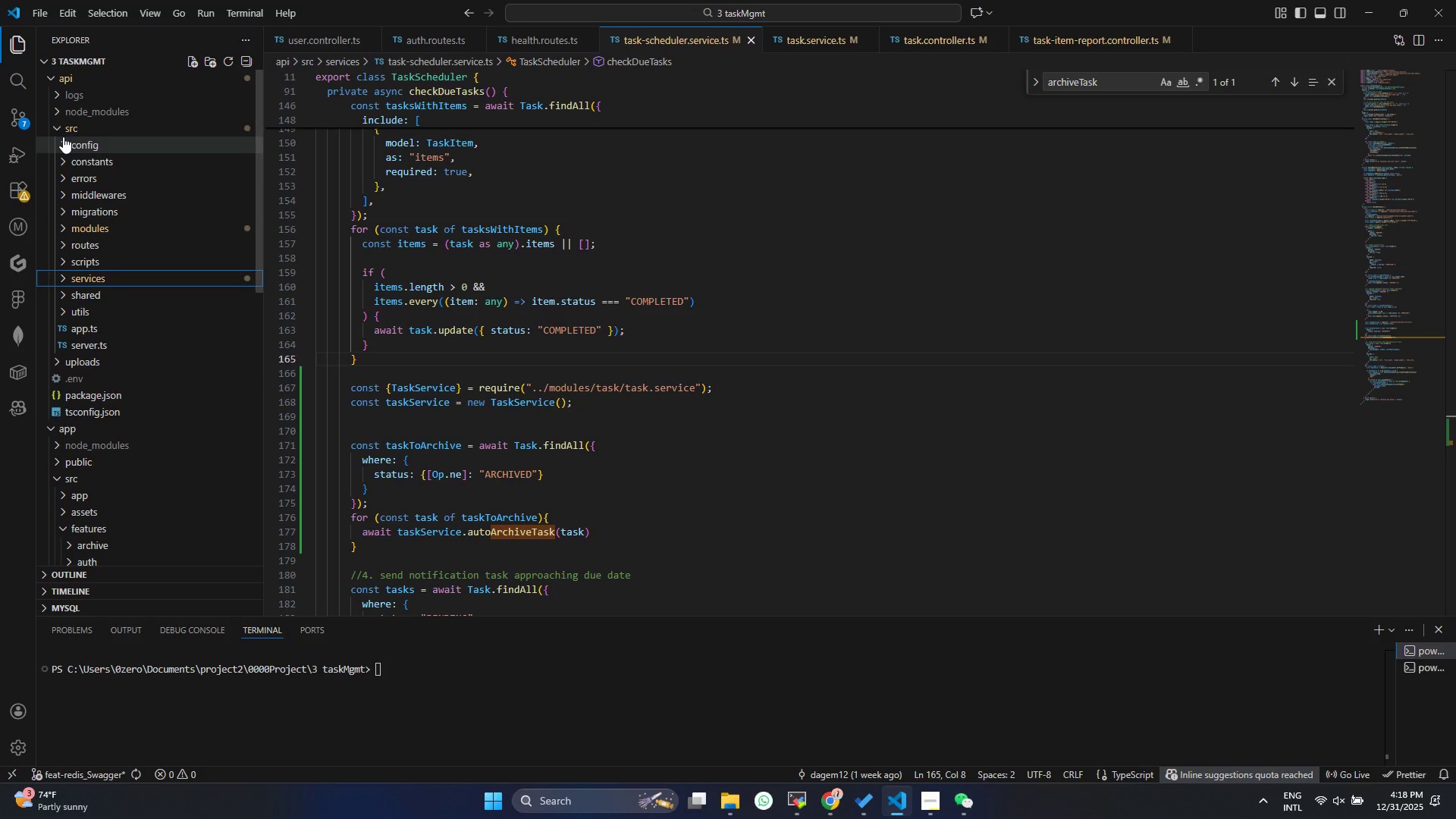 
left_click([56, 127])
 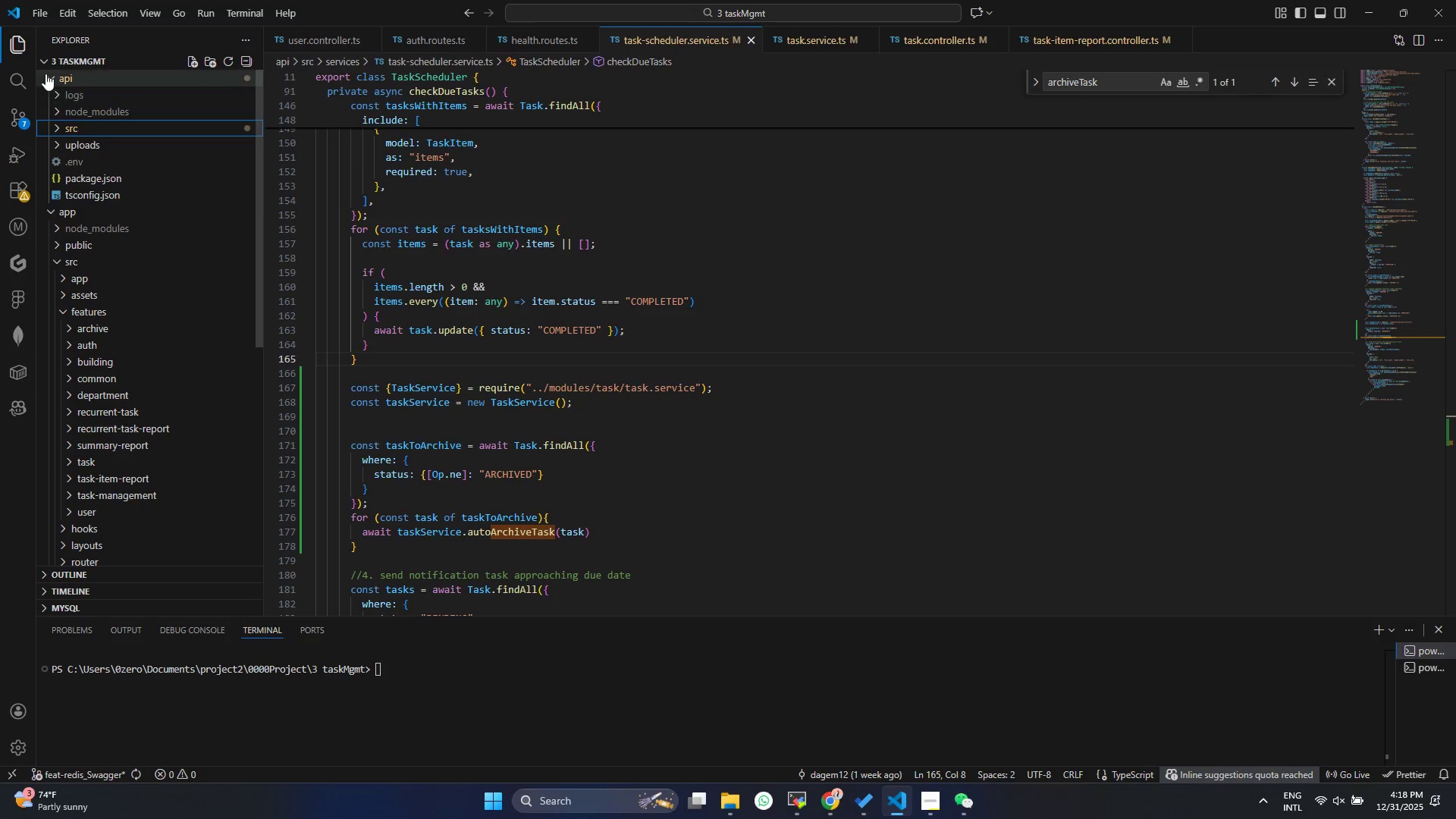 
left_click([45, 69])
 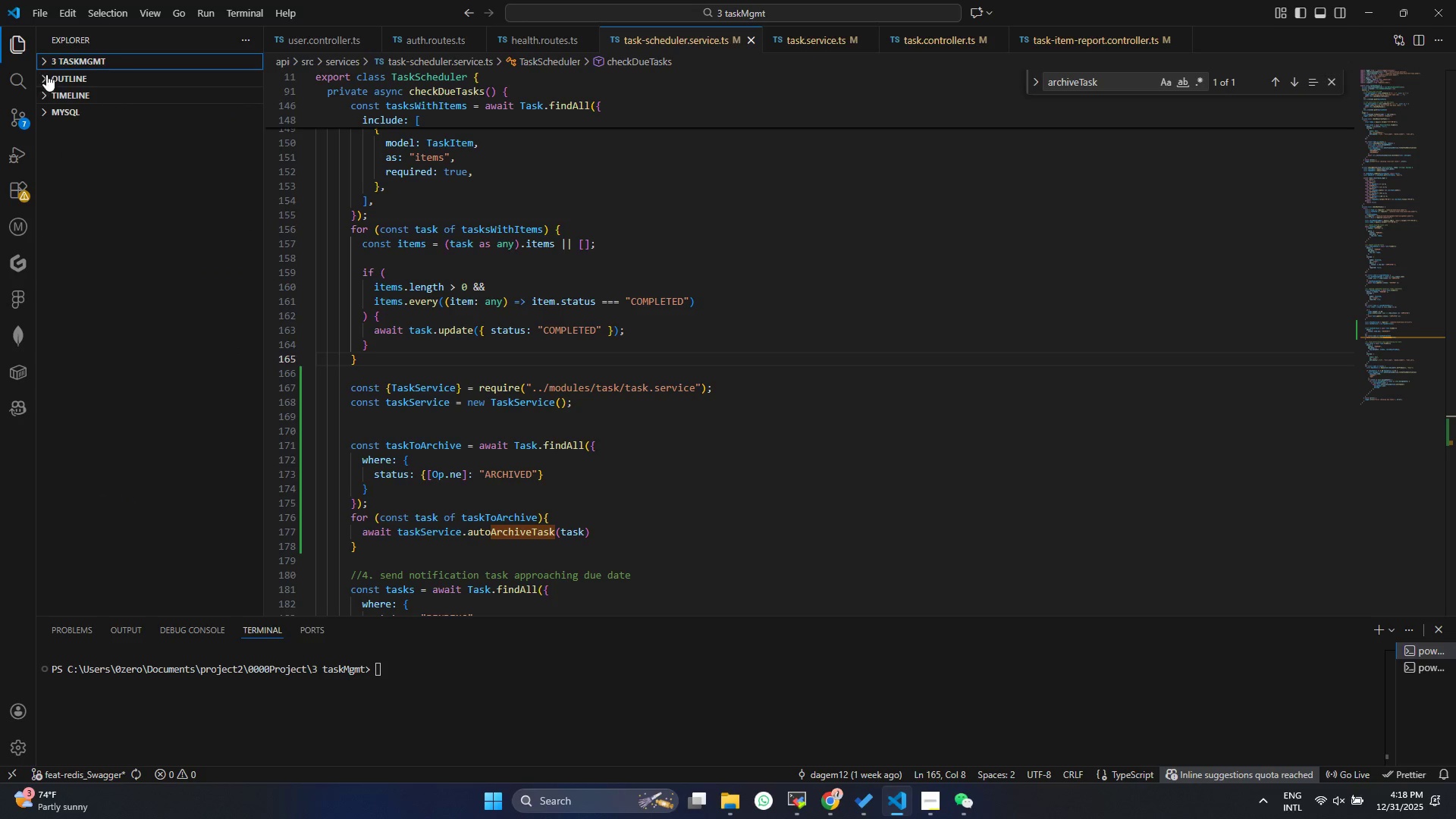 
left_click([44, 58])
 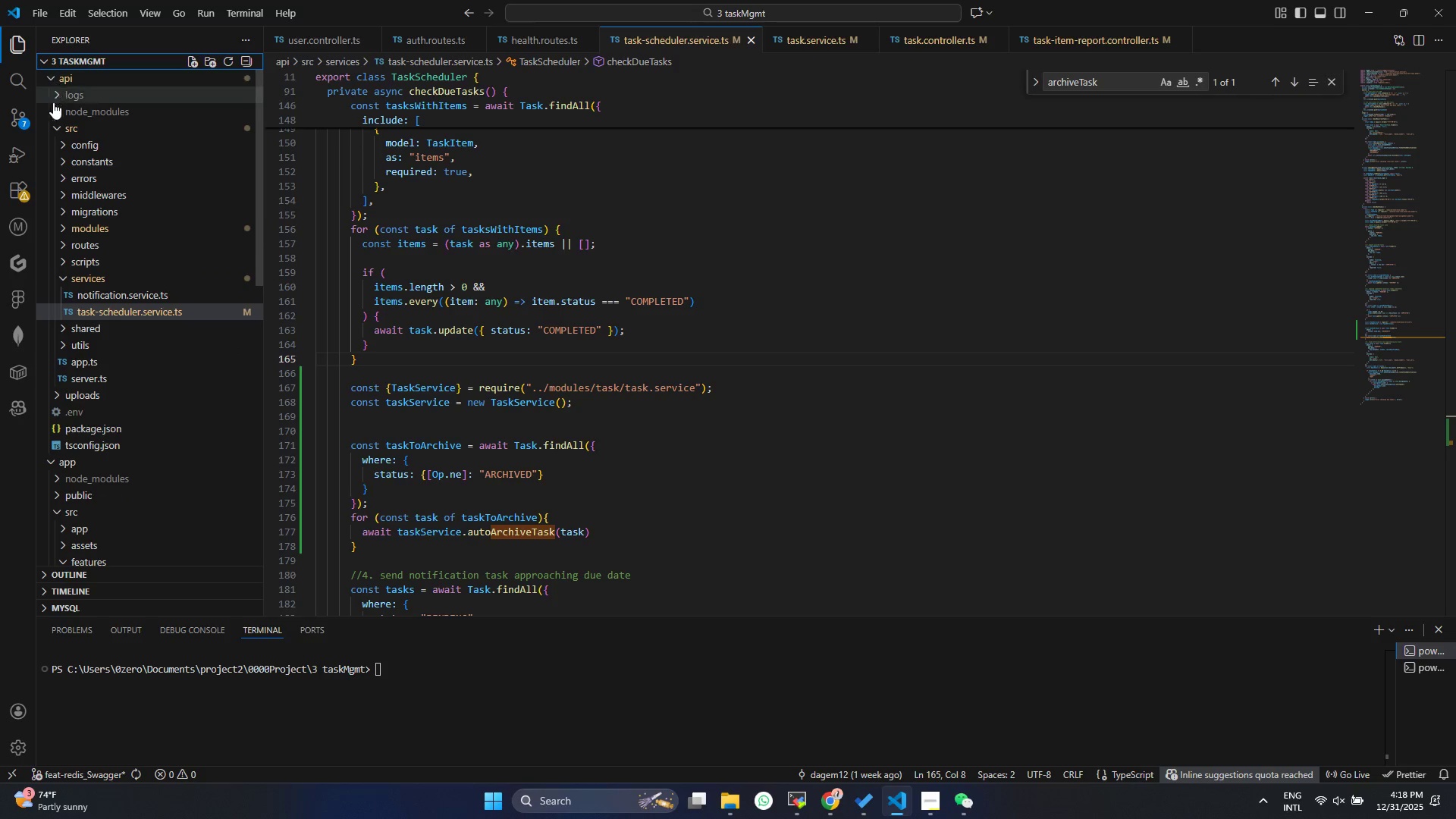 
left_click([49, 134])
 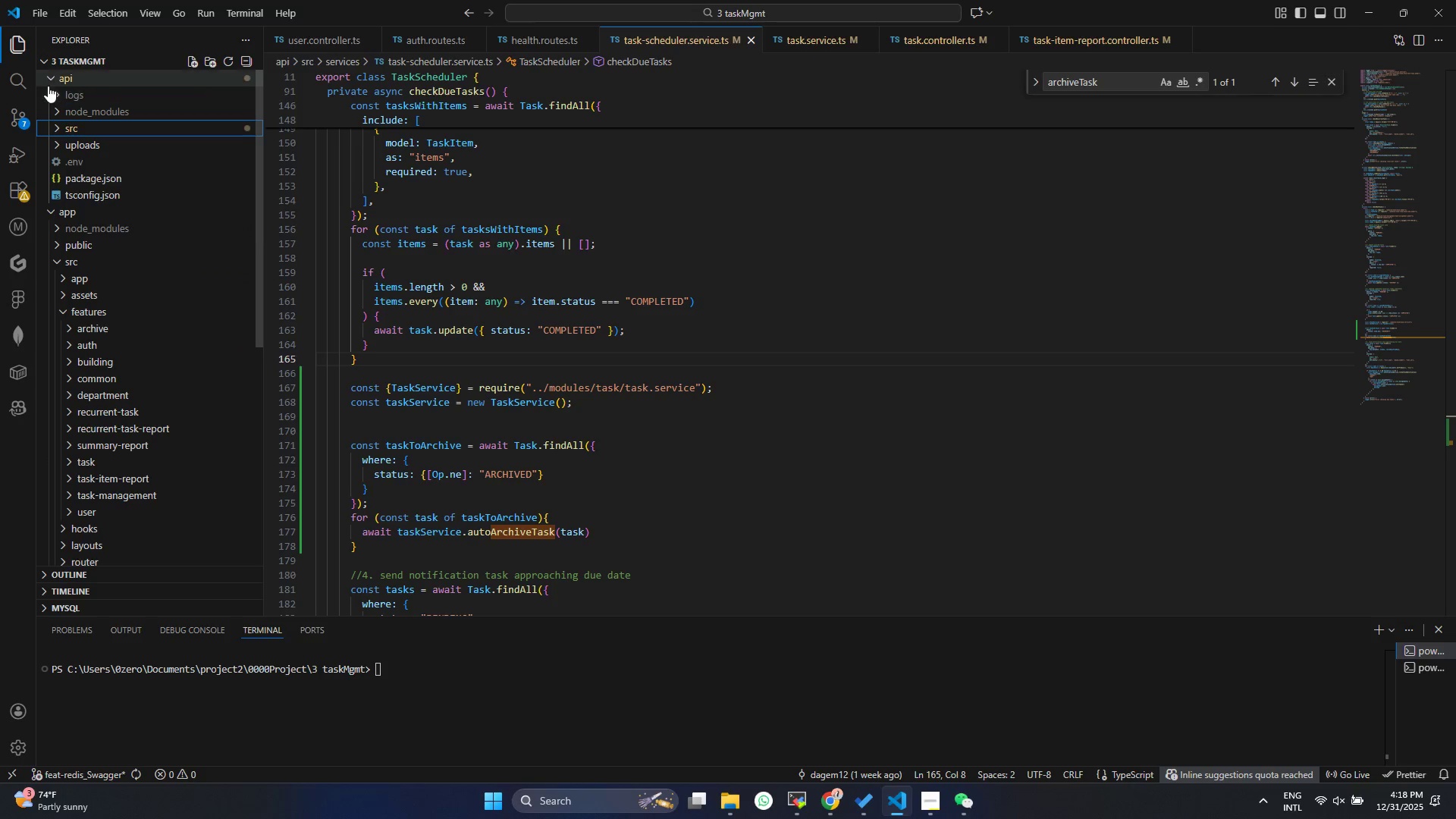 
left_click([49, 84])
 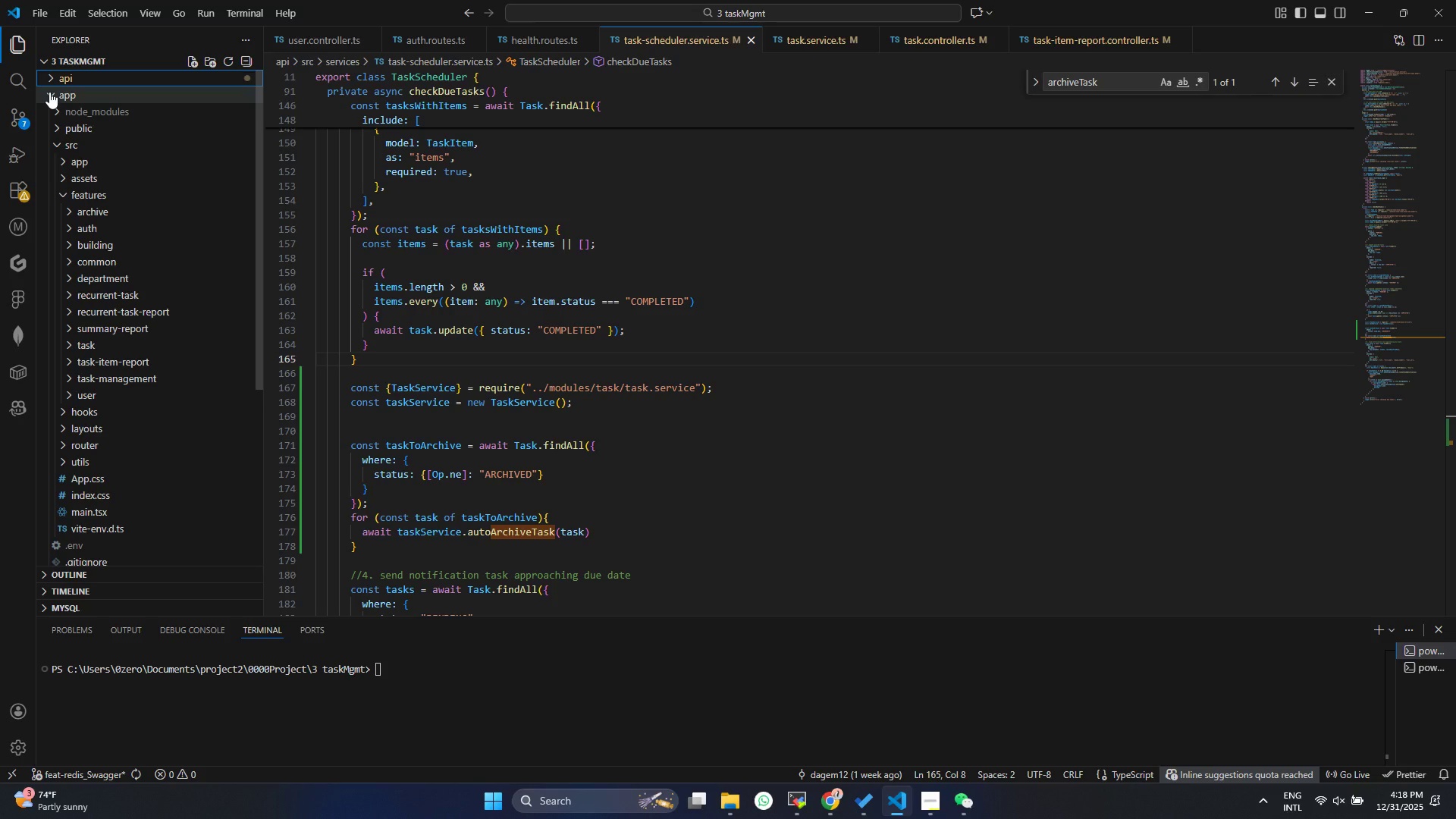 
double_click([49, 92])
 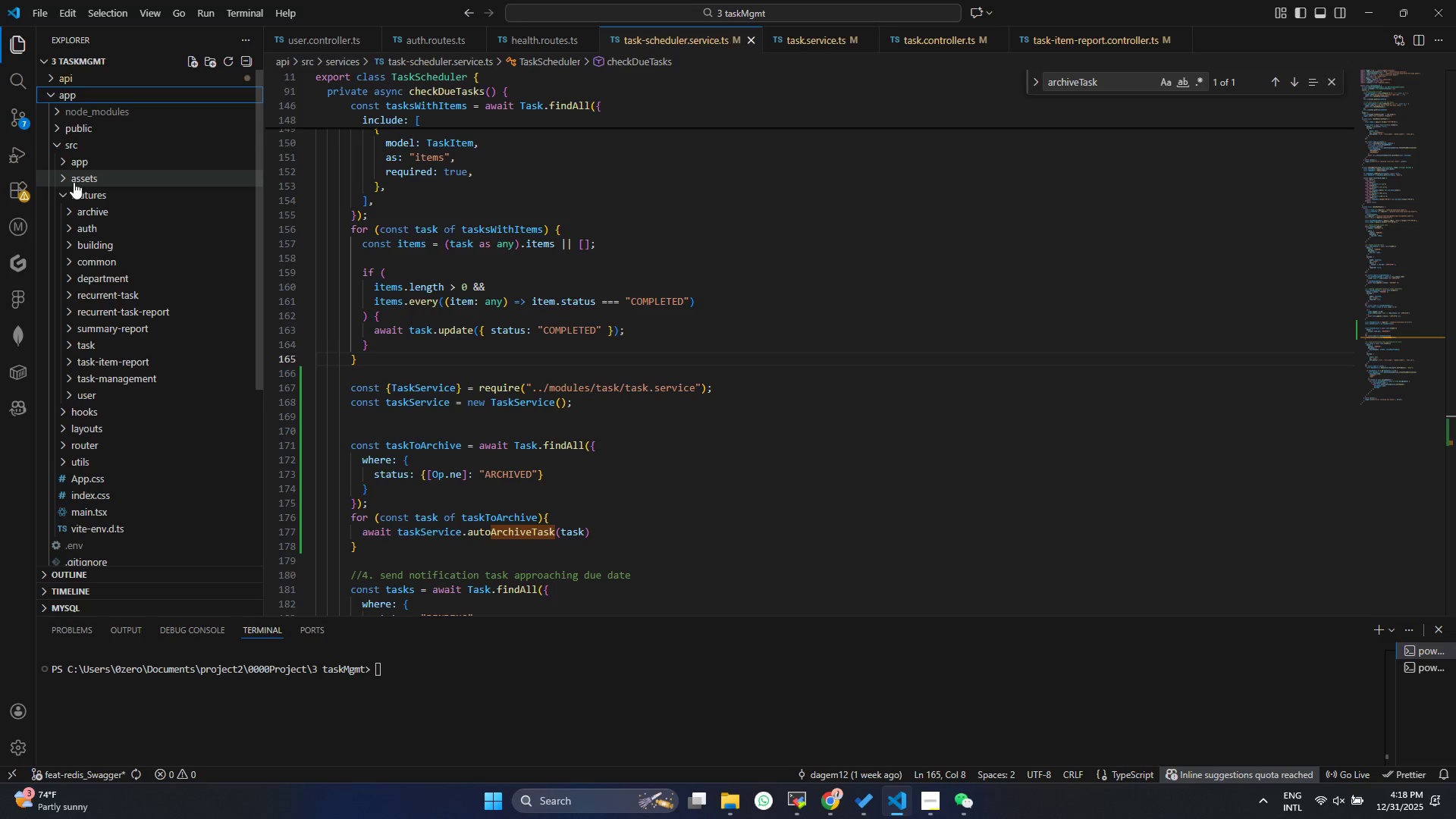 
scroll: coordinate [74, 186], scroll_direction: down, amount: 2.0
 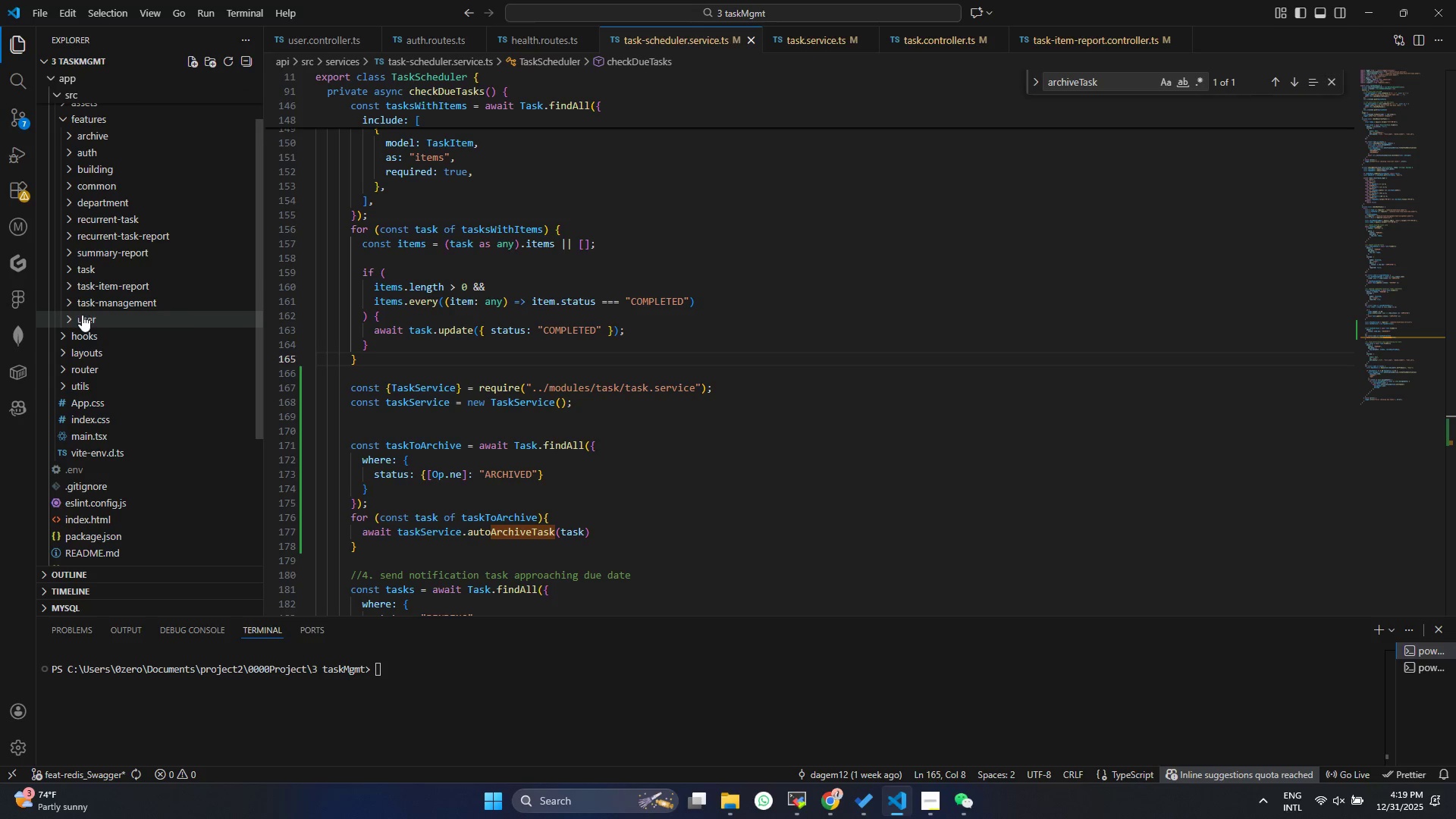 
left_click([70, 267])
 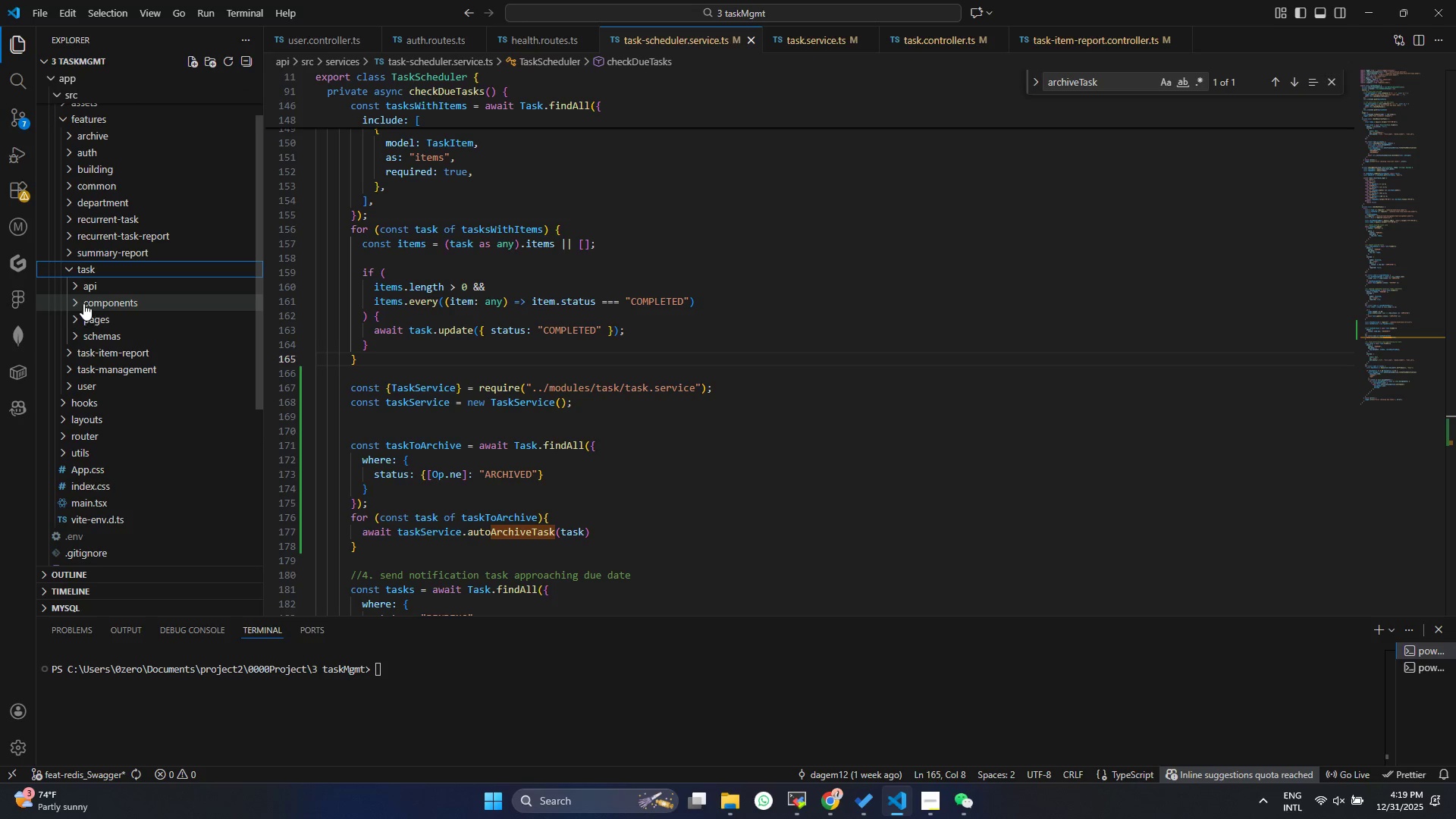 
left_click([78, 296])
 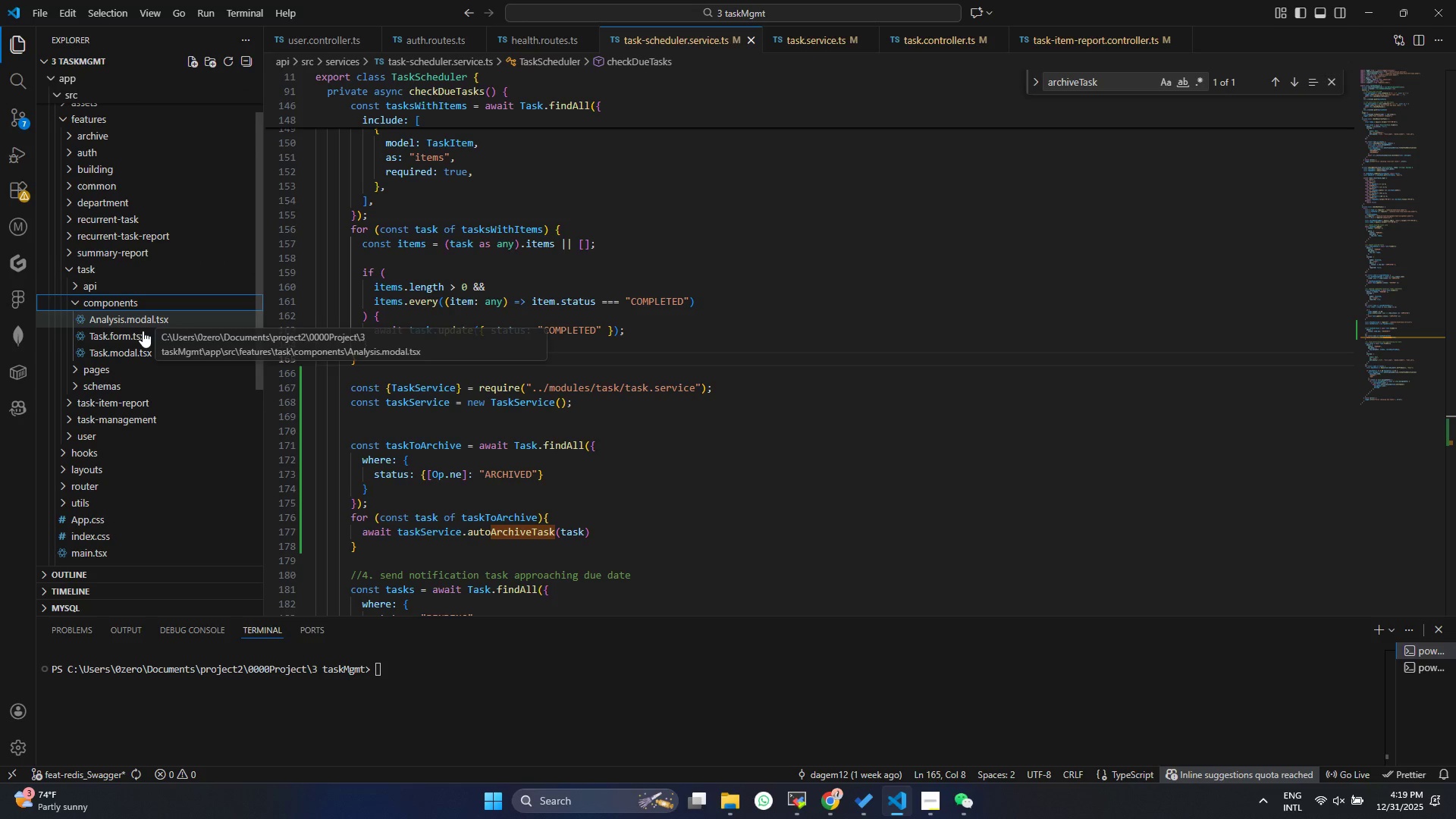 
left_click([140, 334])
 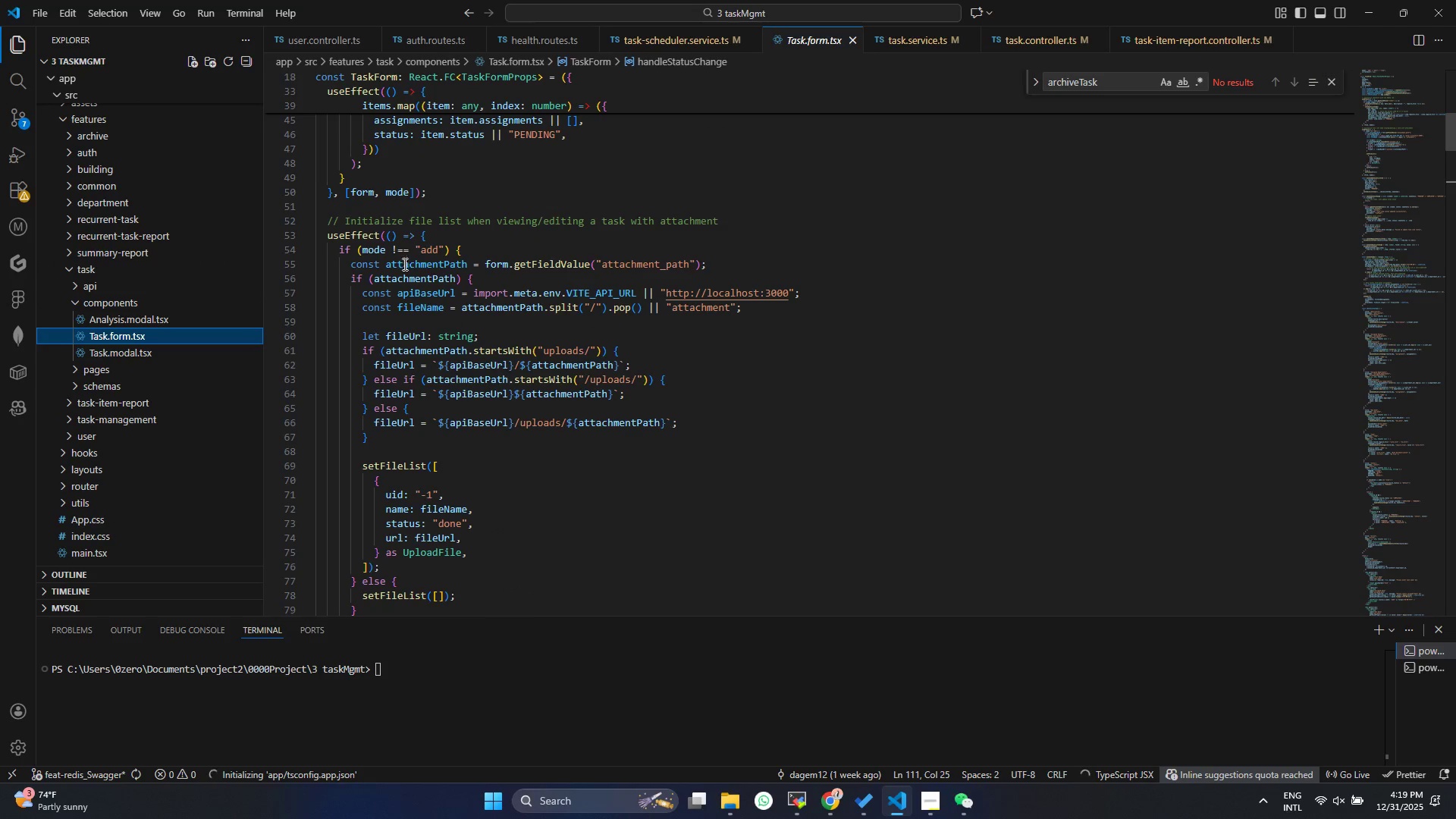 
scroll: coordinate [532, 330], scroll_direction: up, amount: 15.0
 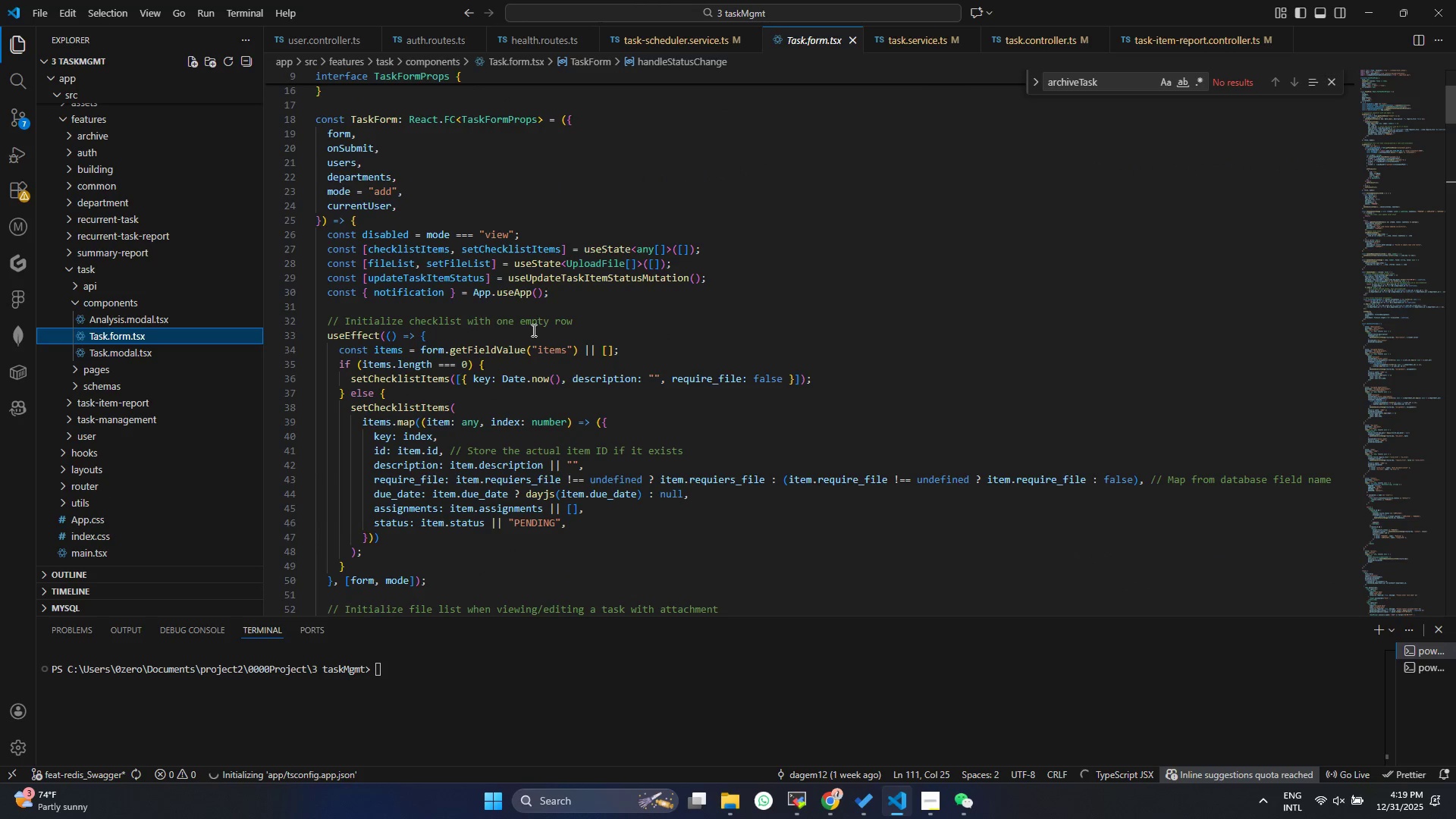 
scroll: coordinate [532, 330], scroll_direction: down, amount: 1.0
 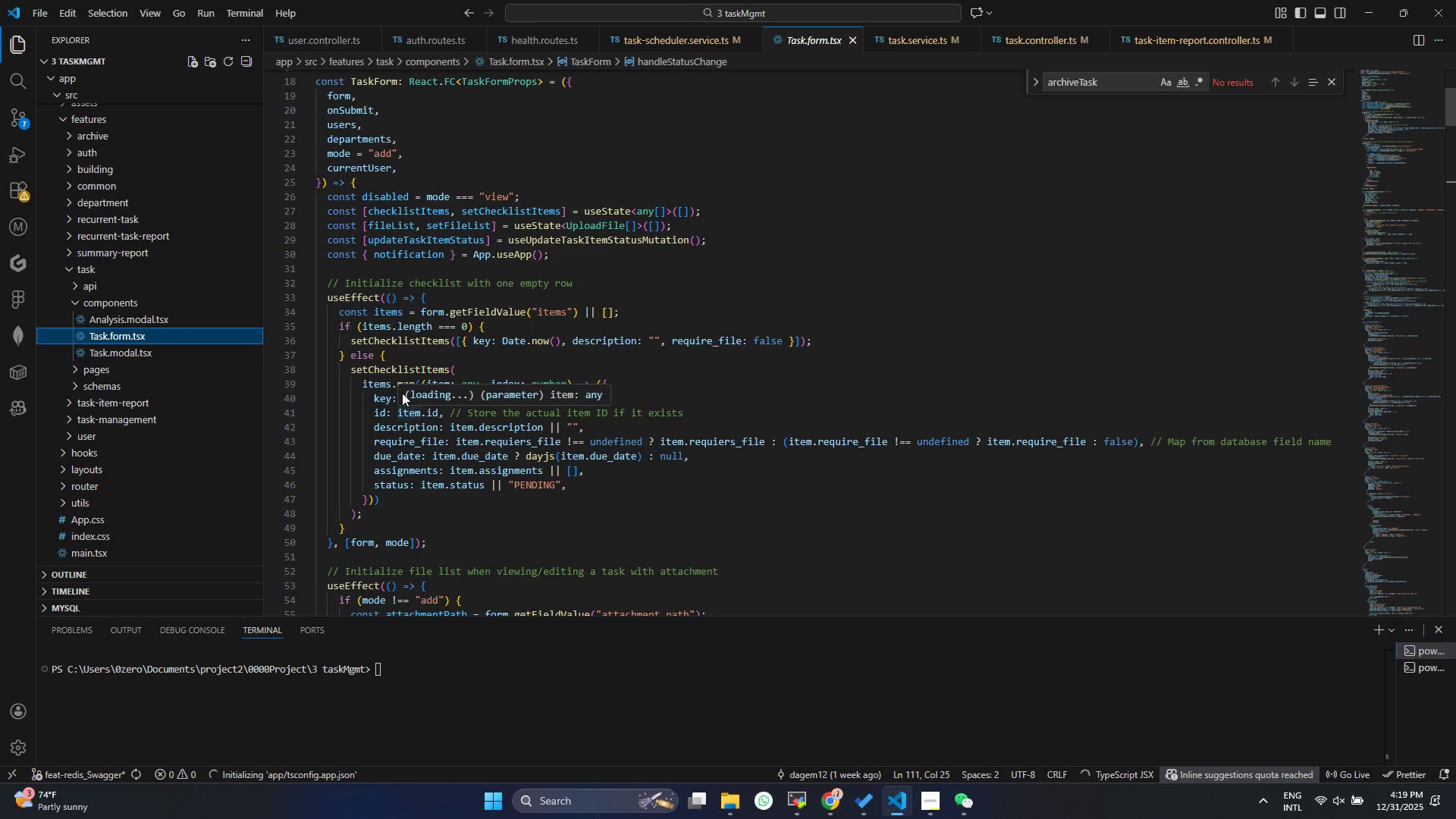 
wait(27.61)
 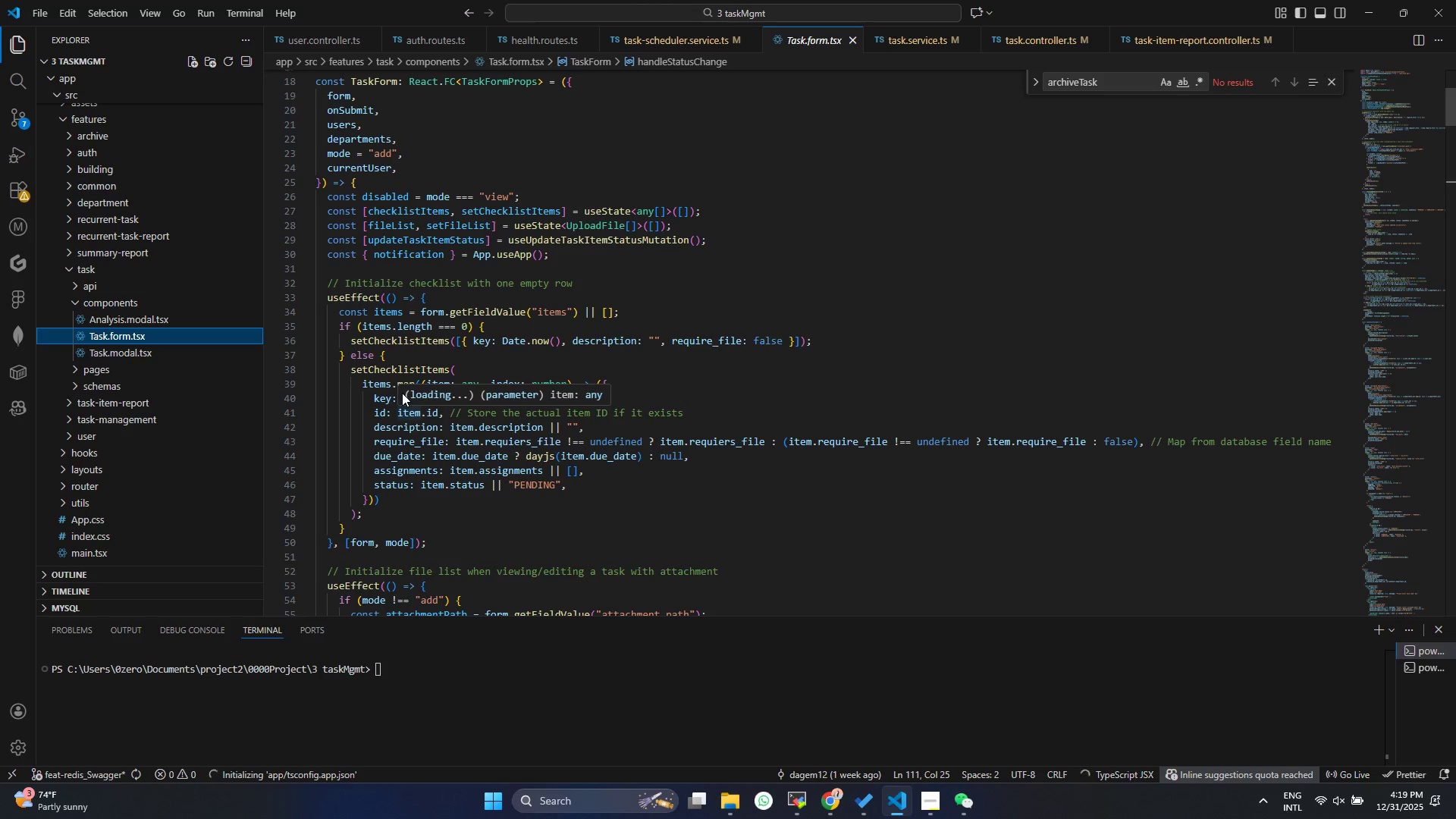 
scroll: coordinate [556, 364], scroll_direction: up, amount: 3.0
 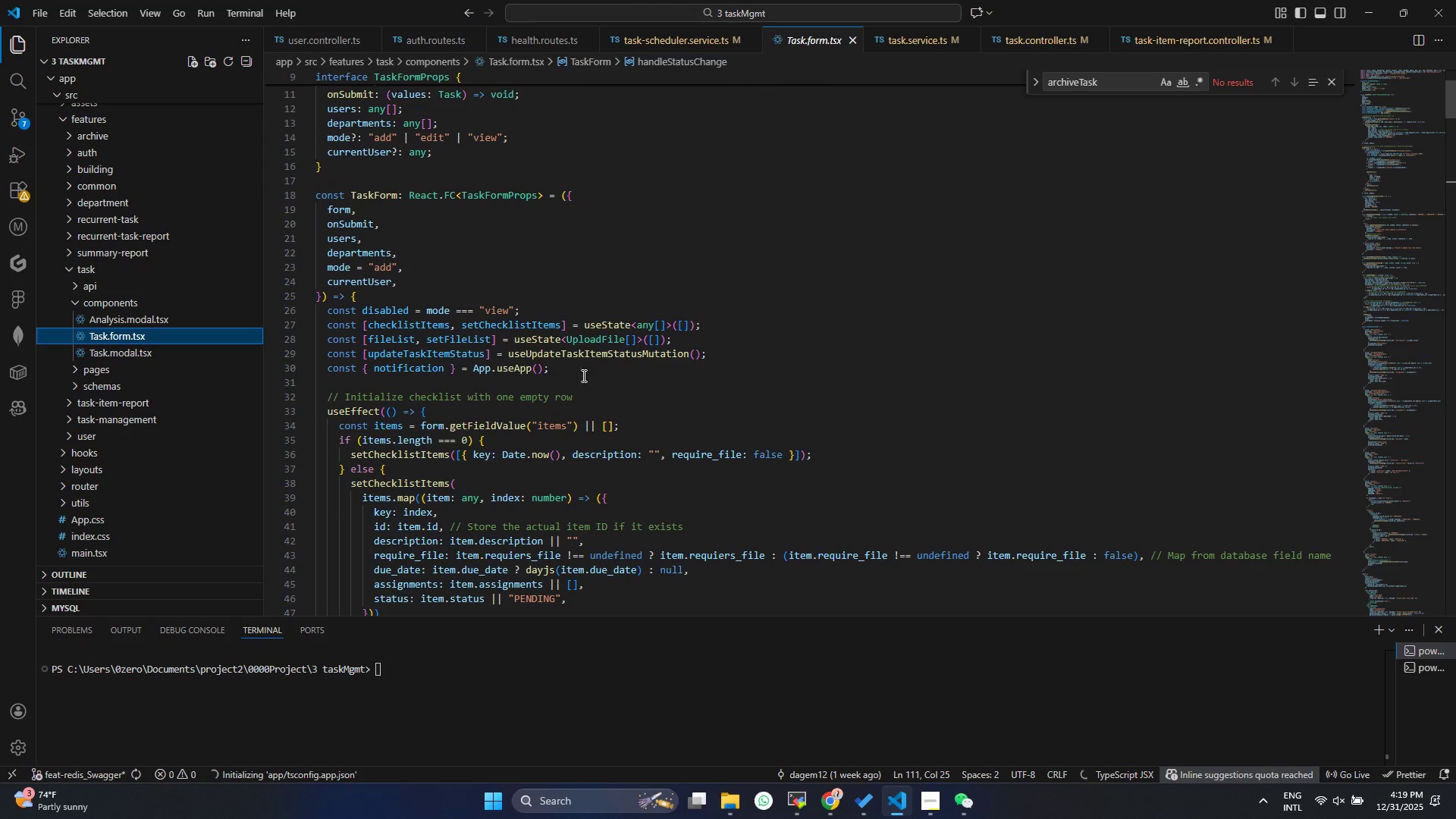 
double_click([586, 371])
 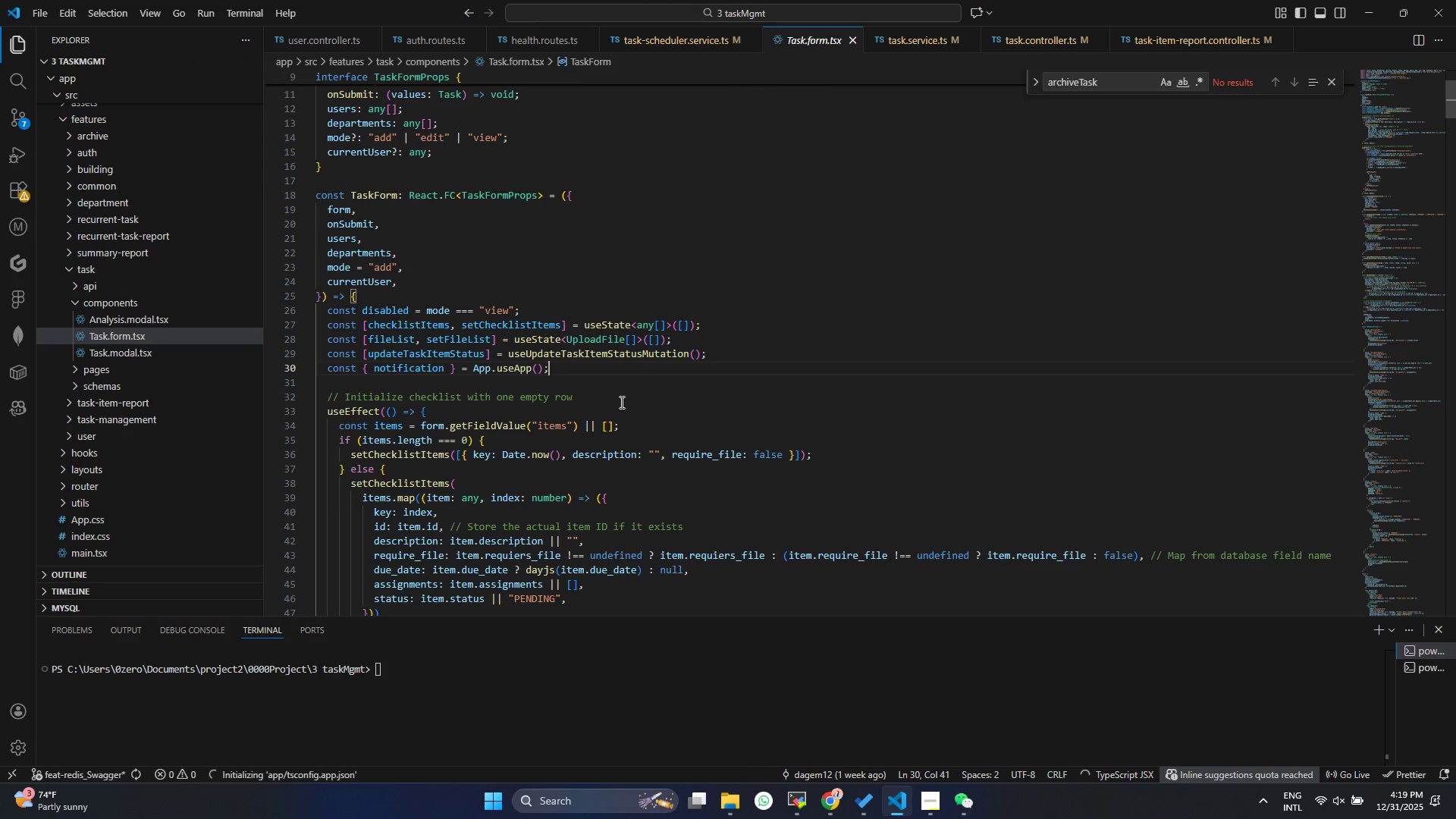 
key(Enter)
 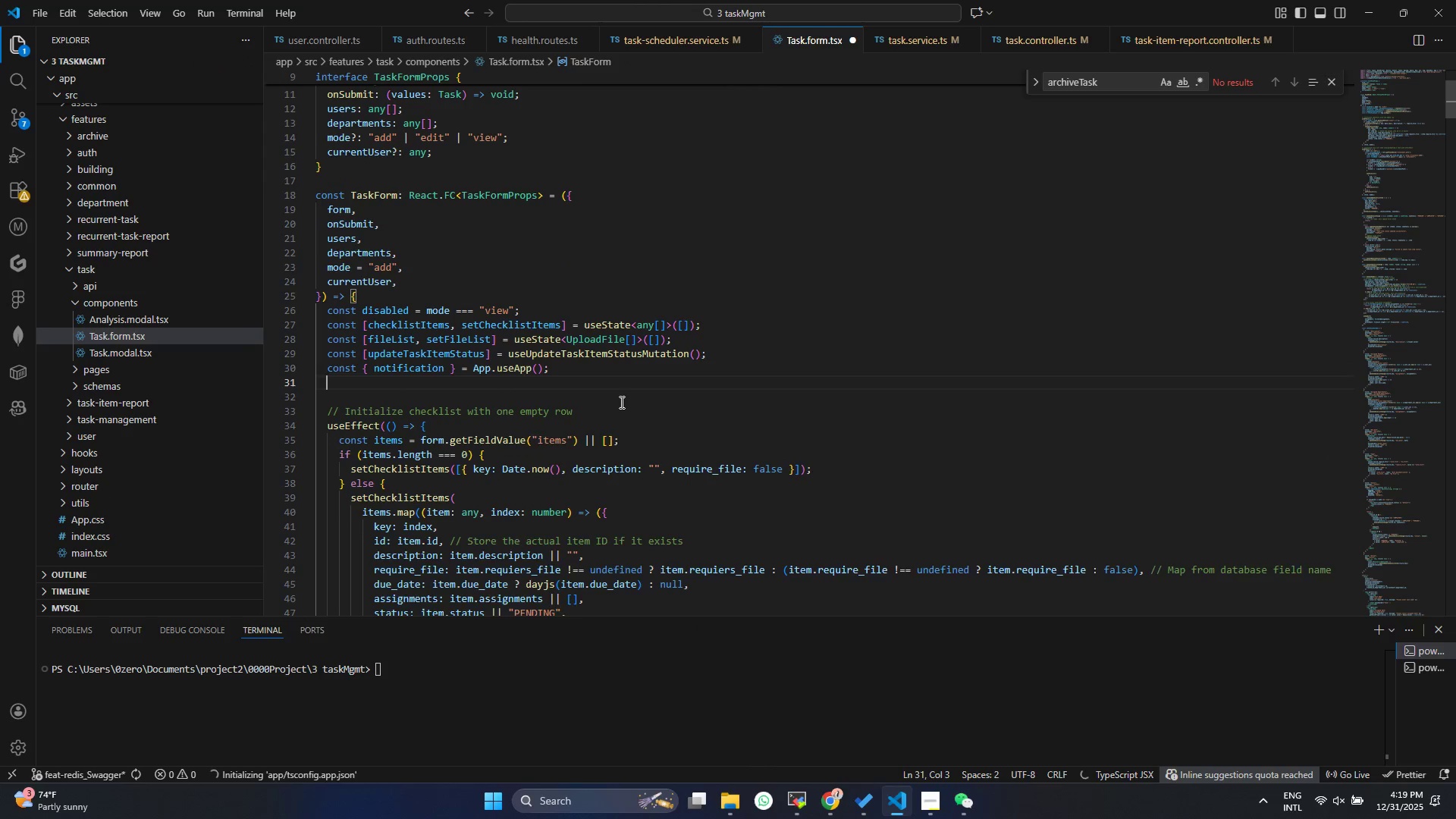 
key(Enter)
 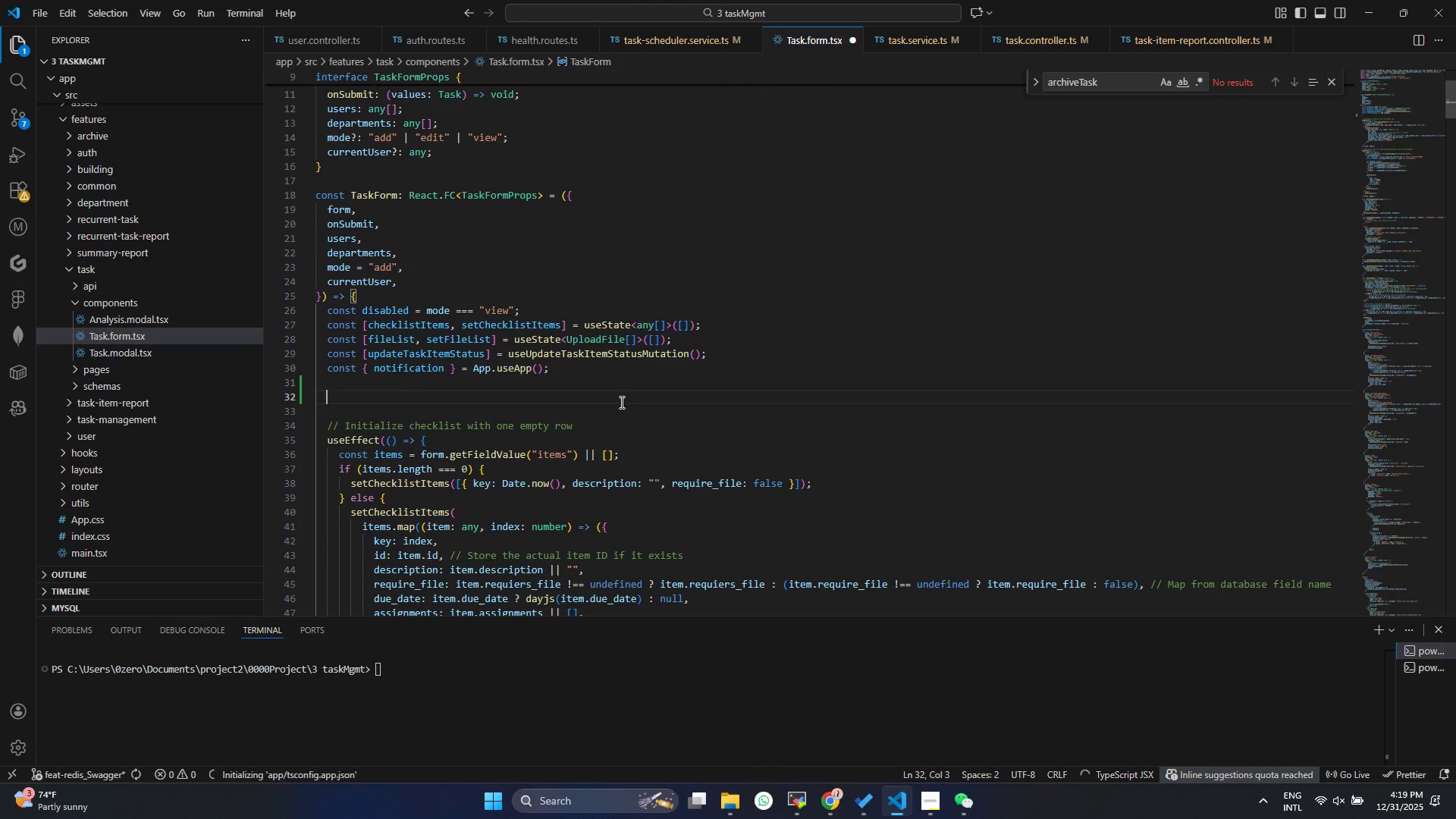 
type(const isTaskExpired = ()
 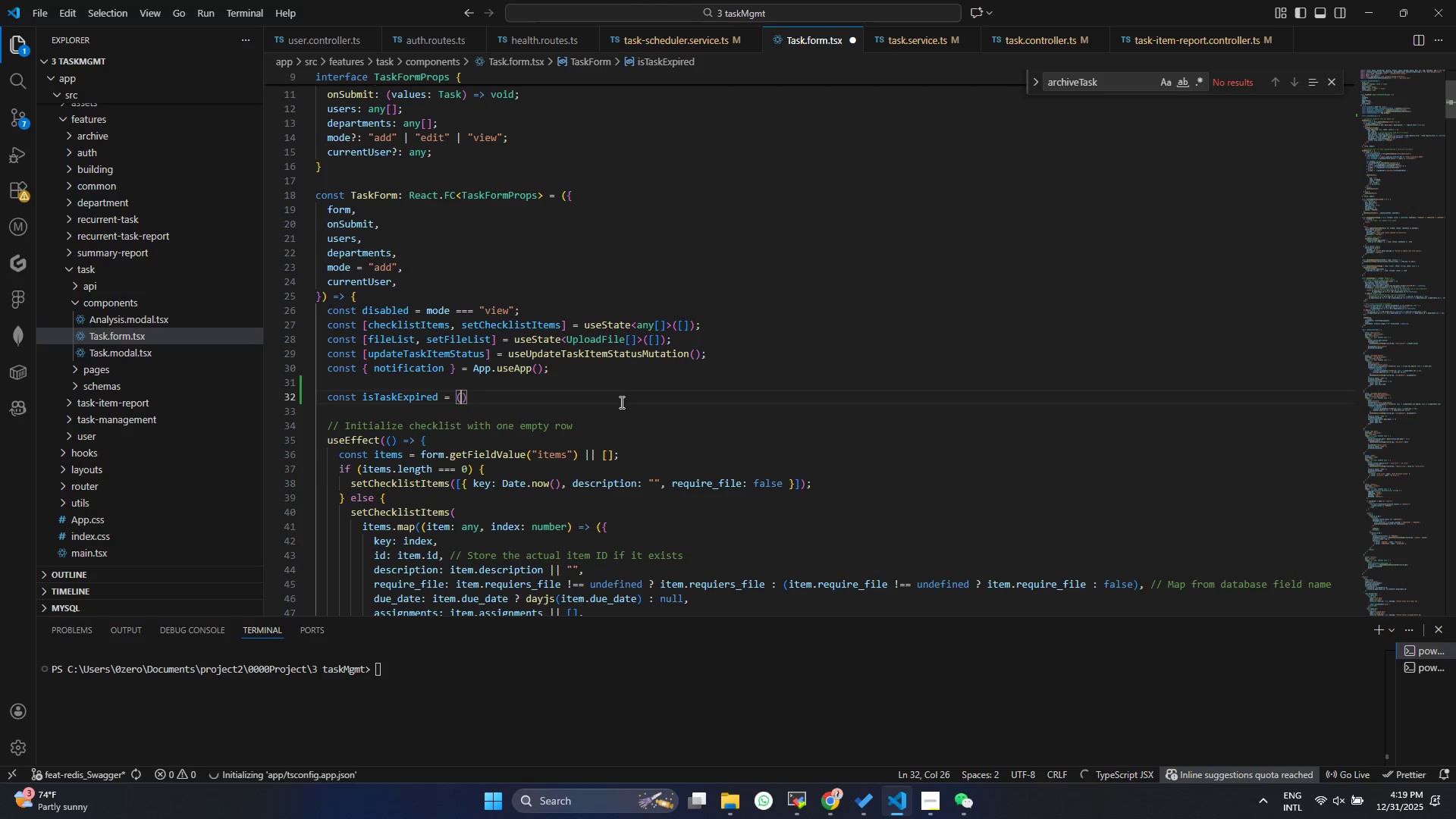 
 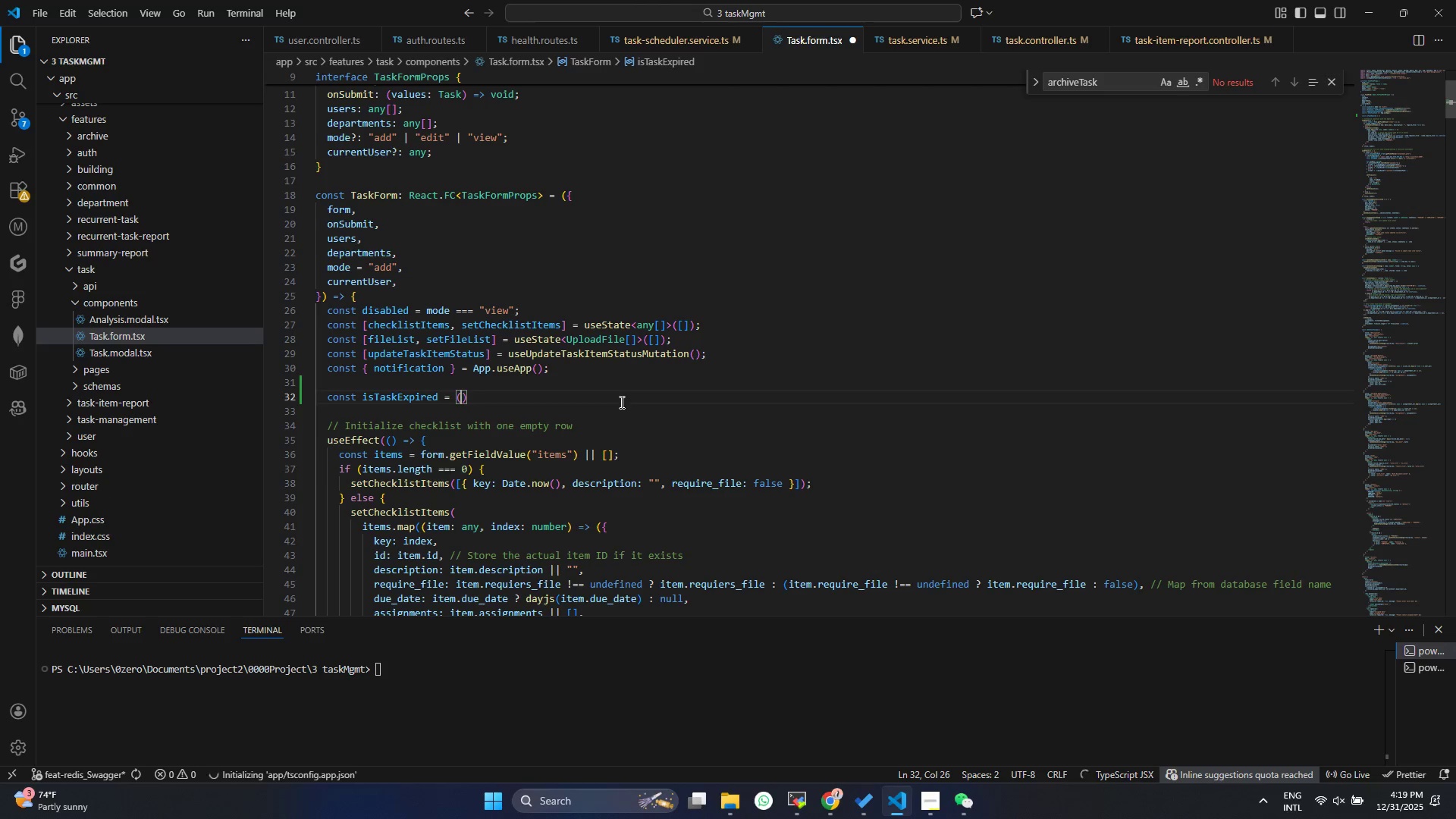 
key(ArrowRight)
 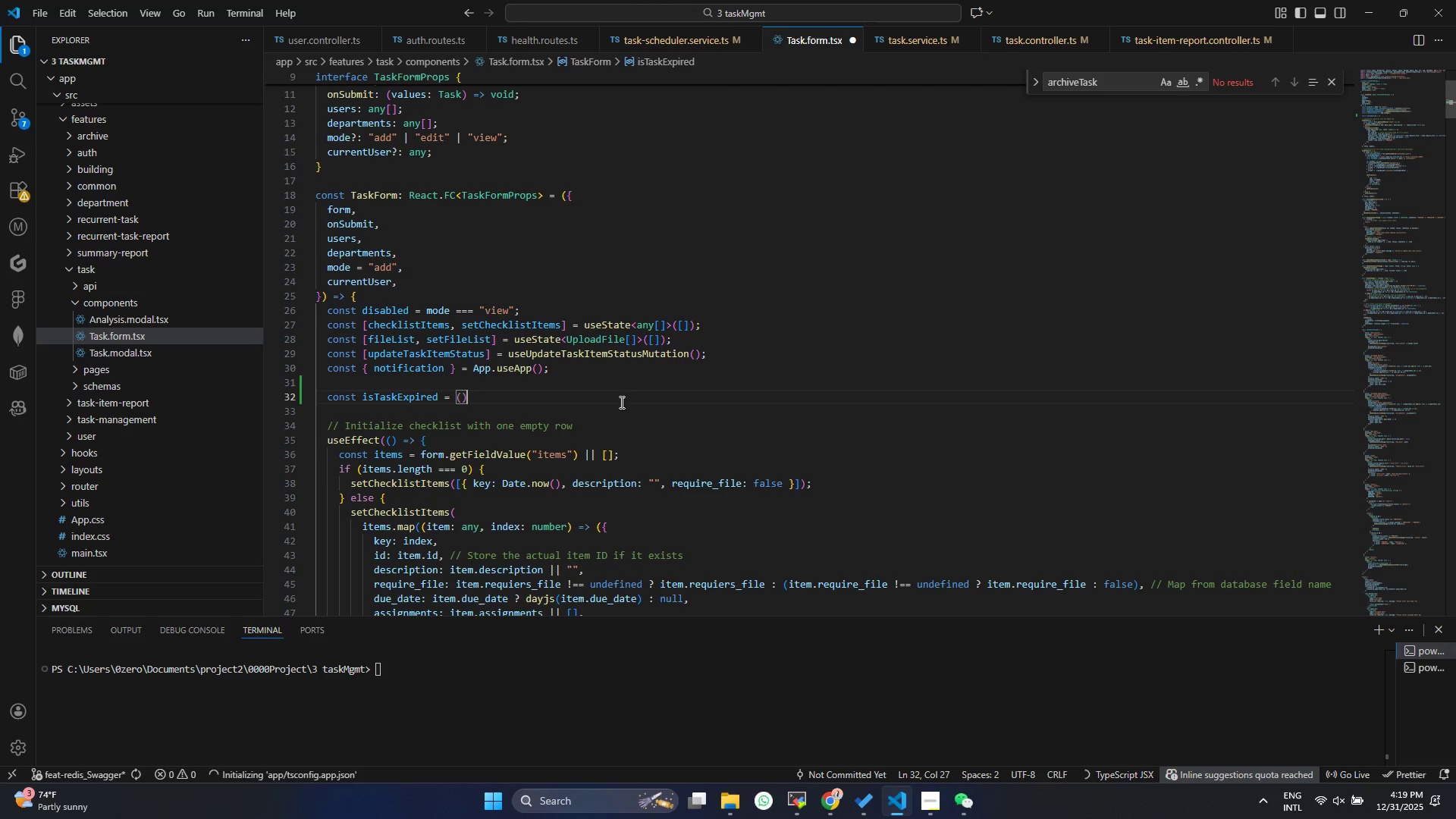 
key(Space)
 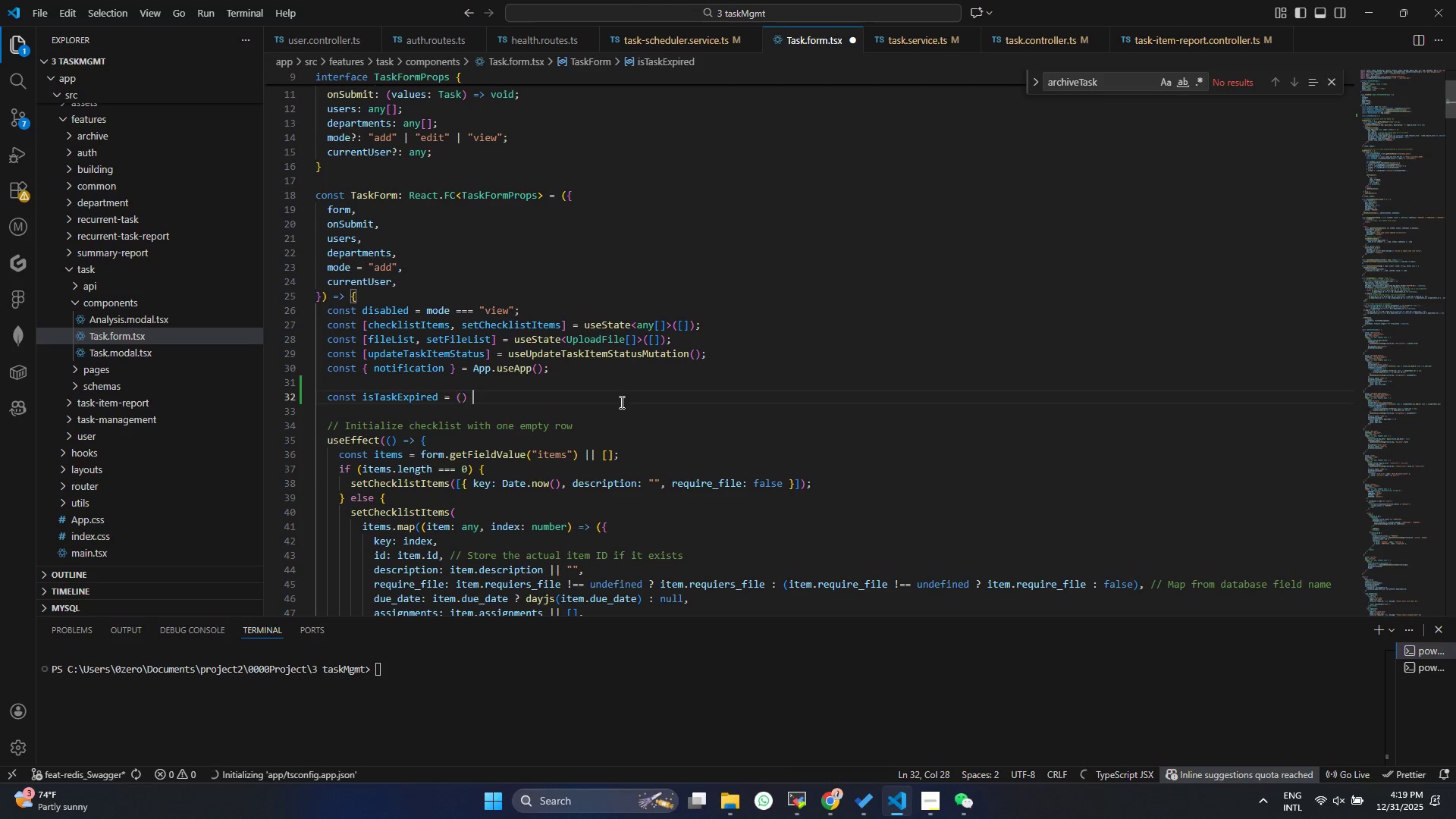 
key(Equal)
 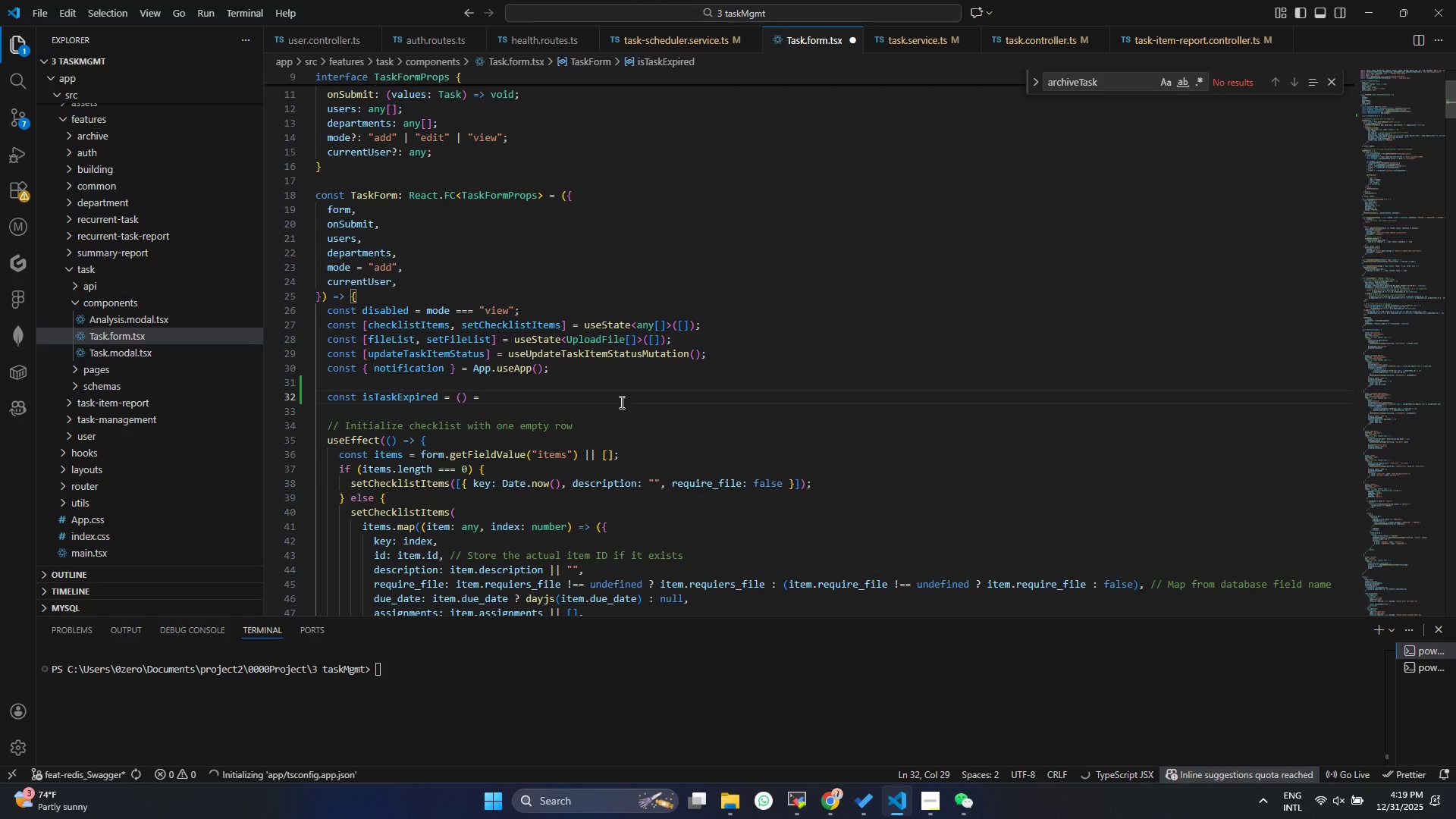 
key(Shift+Period)
 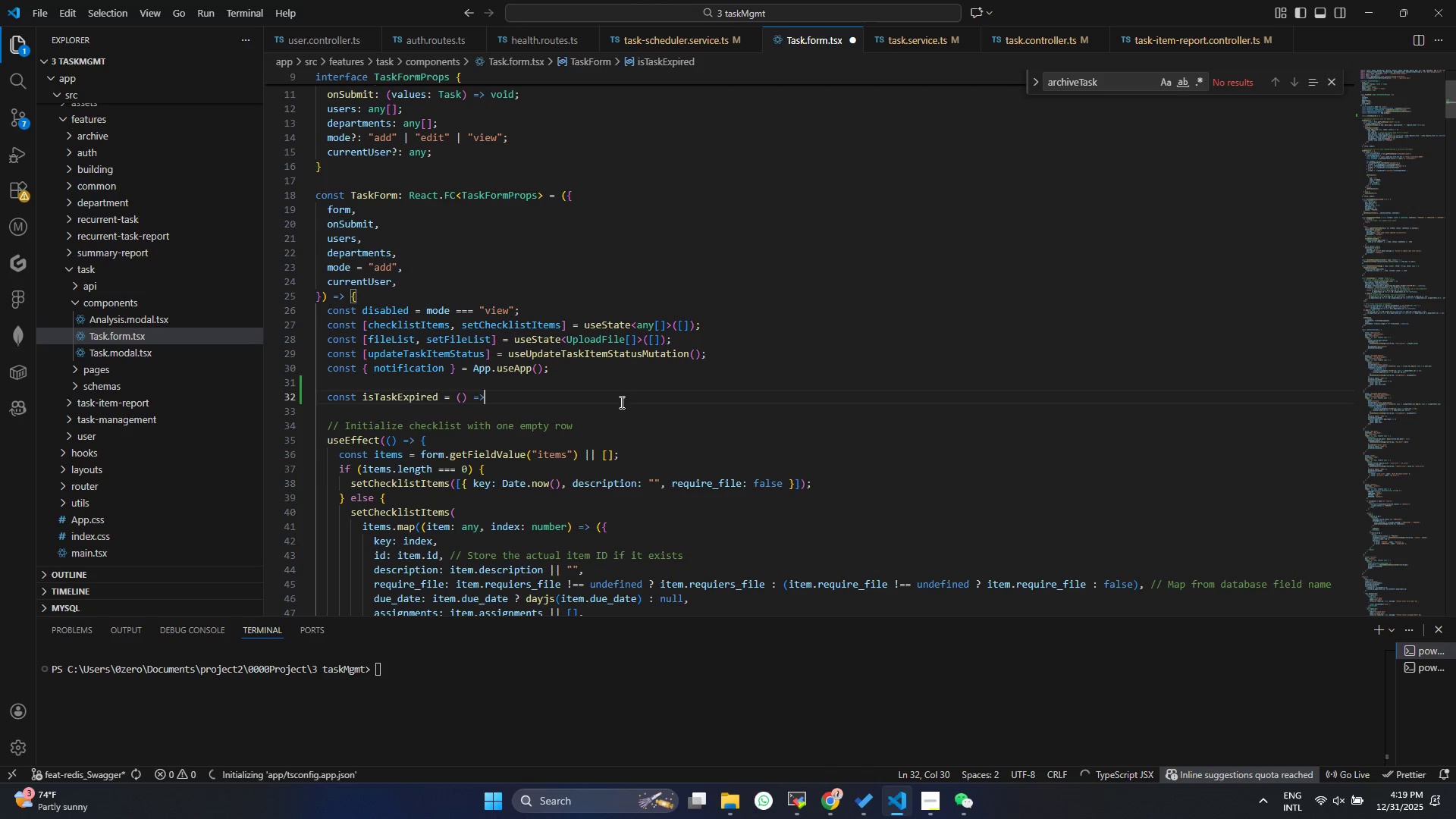 
key(Space)
 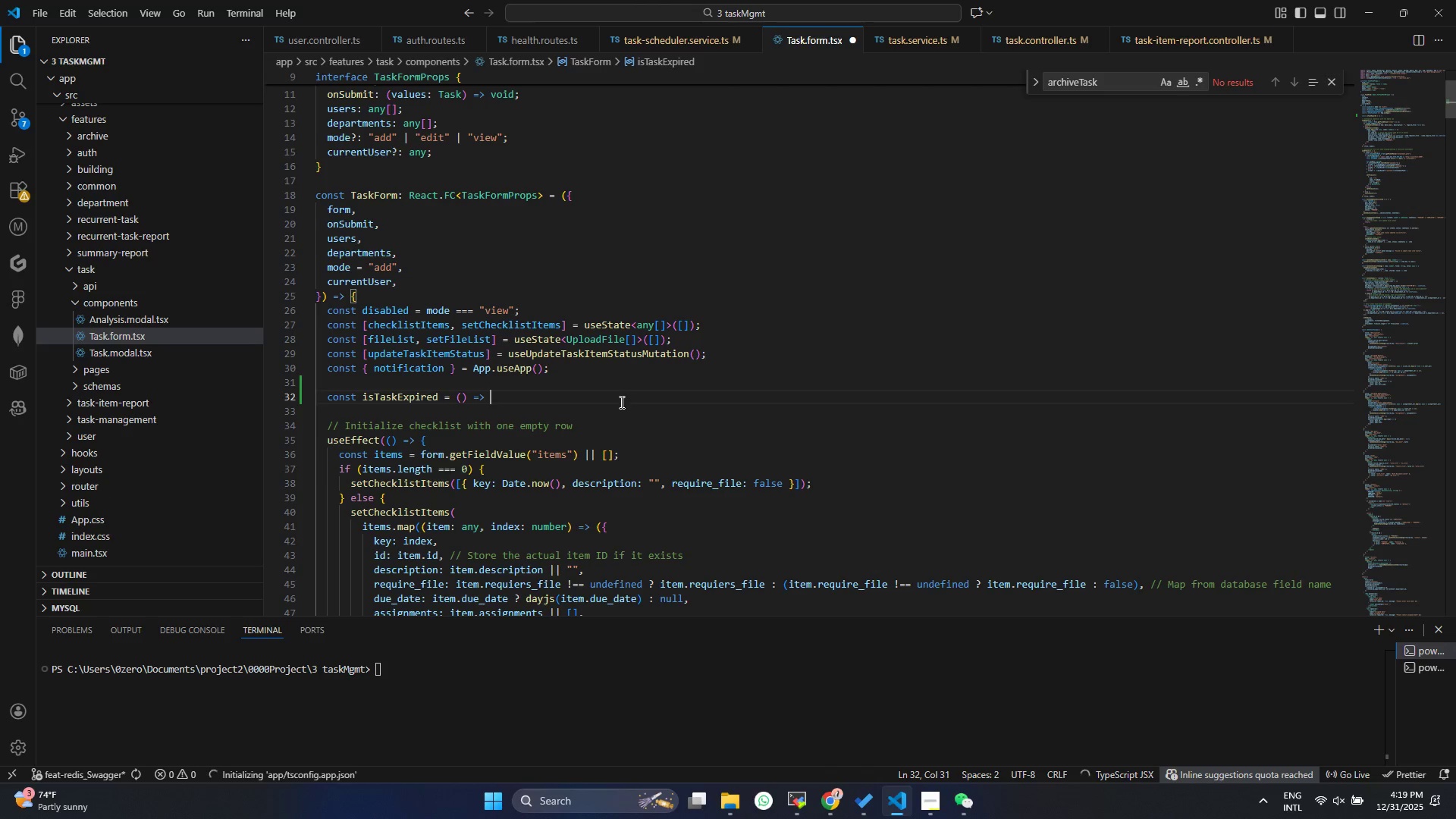 
key(Shift+BracketLeft)
 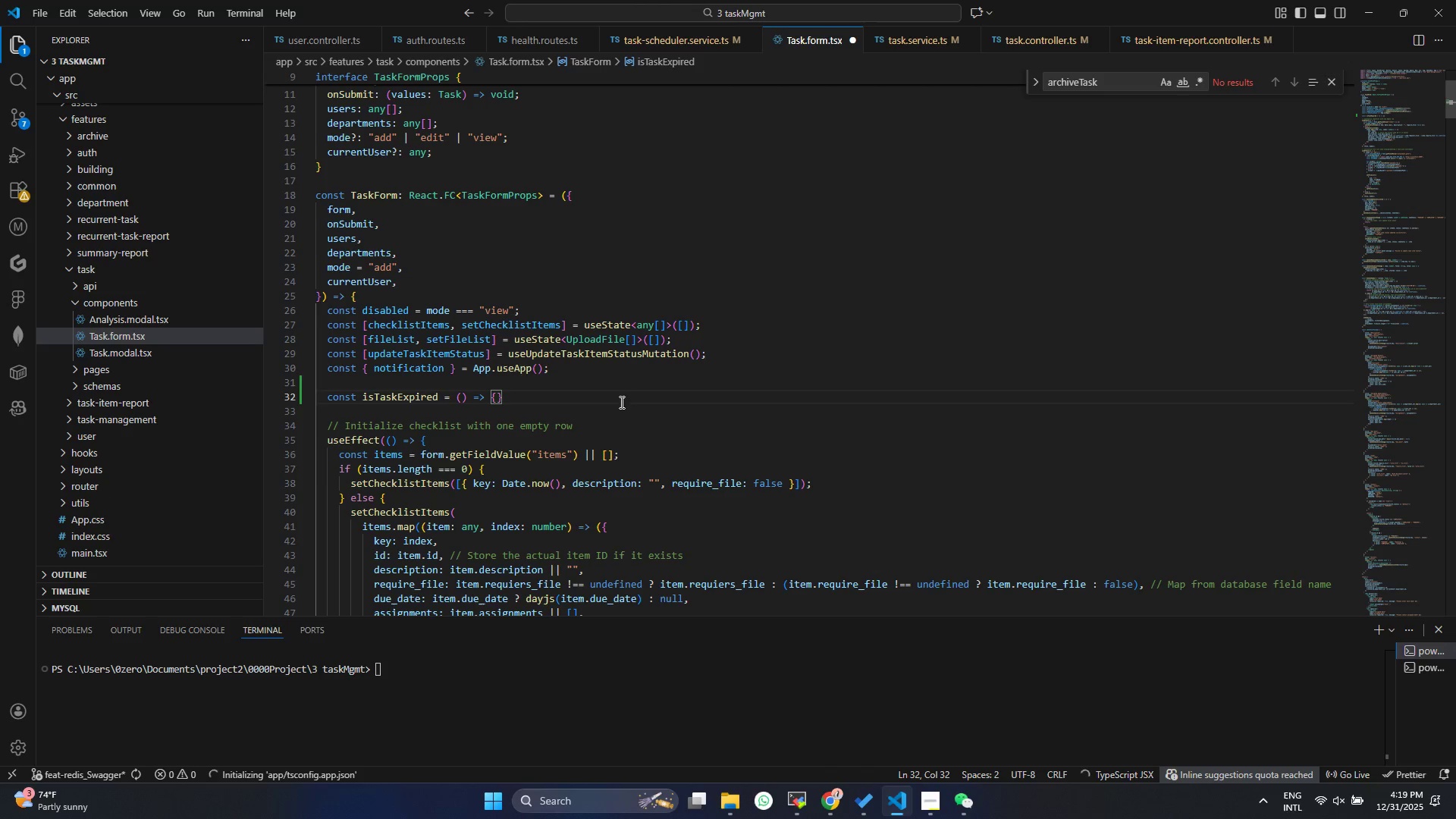 
key(Enter)
 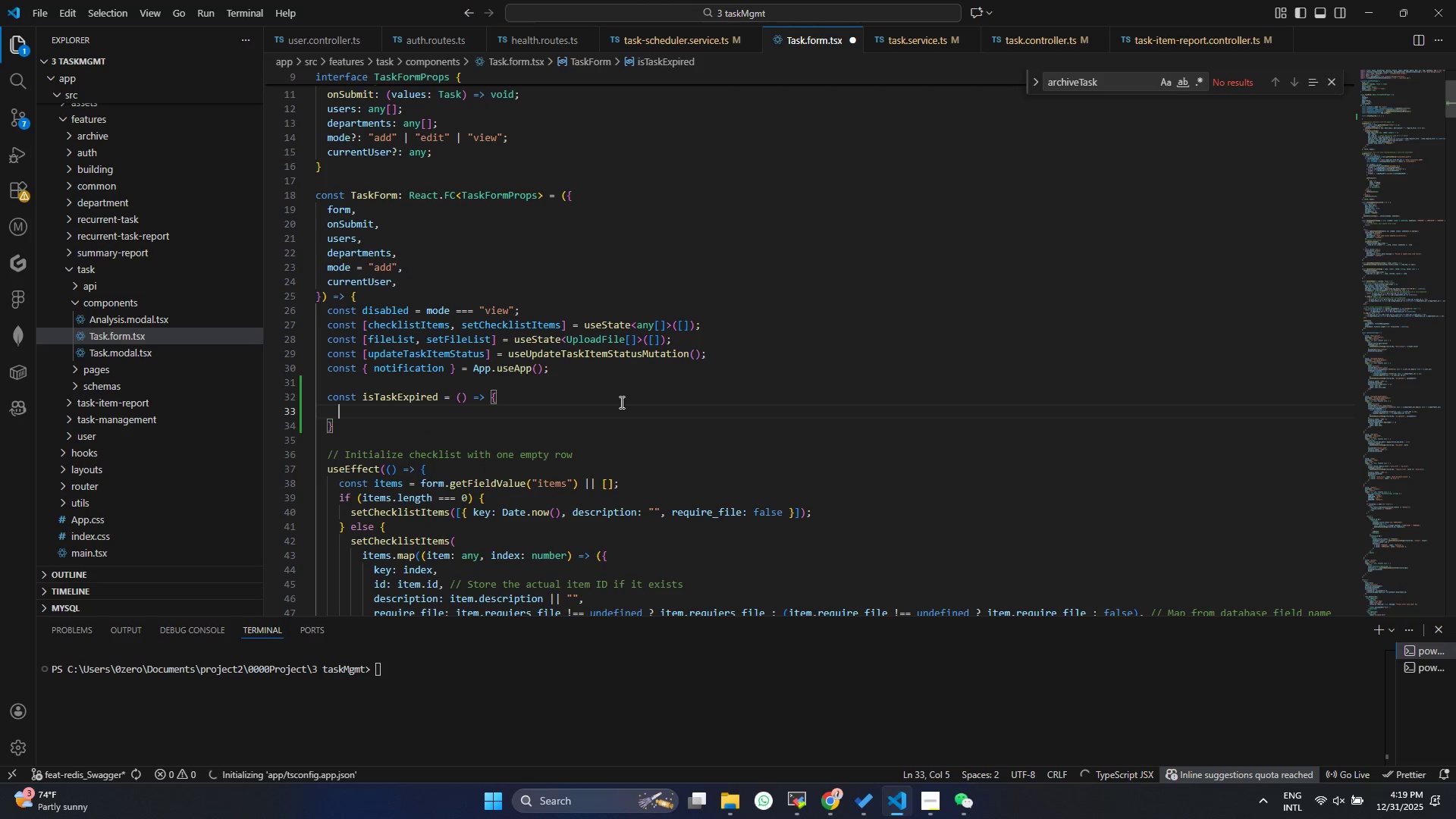 
type(const taskDueDate = orm.getFildValue({)
key(Backspace)
type("")
 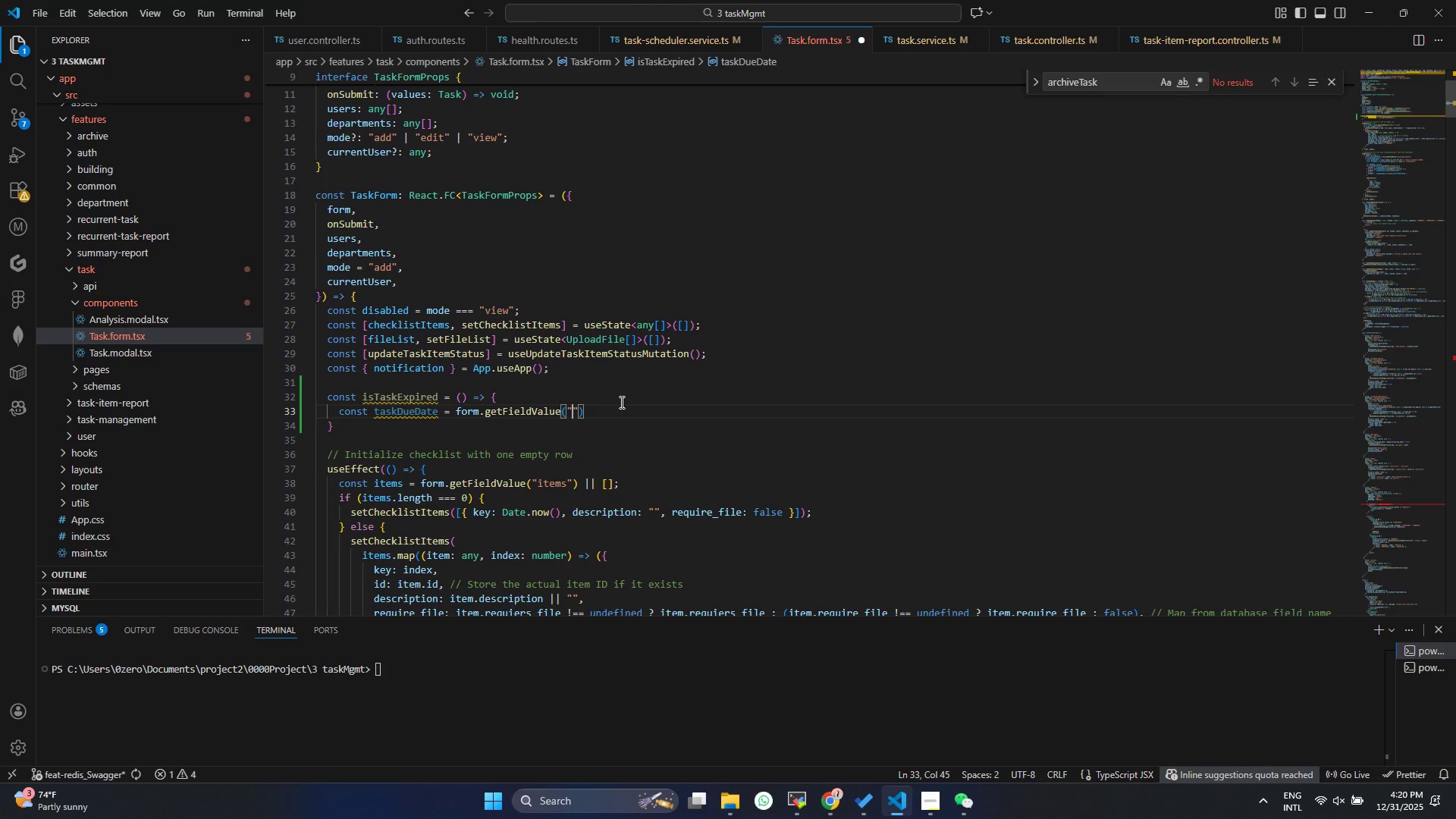 
 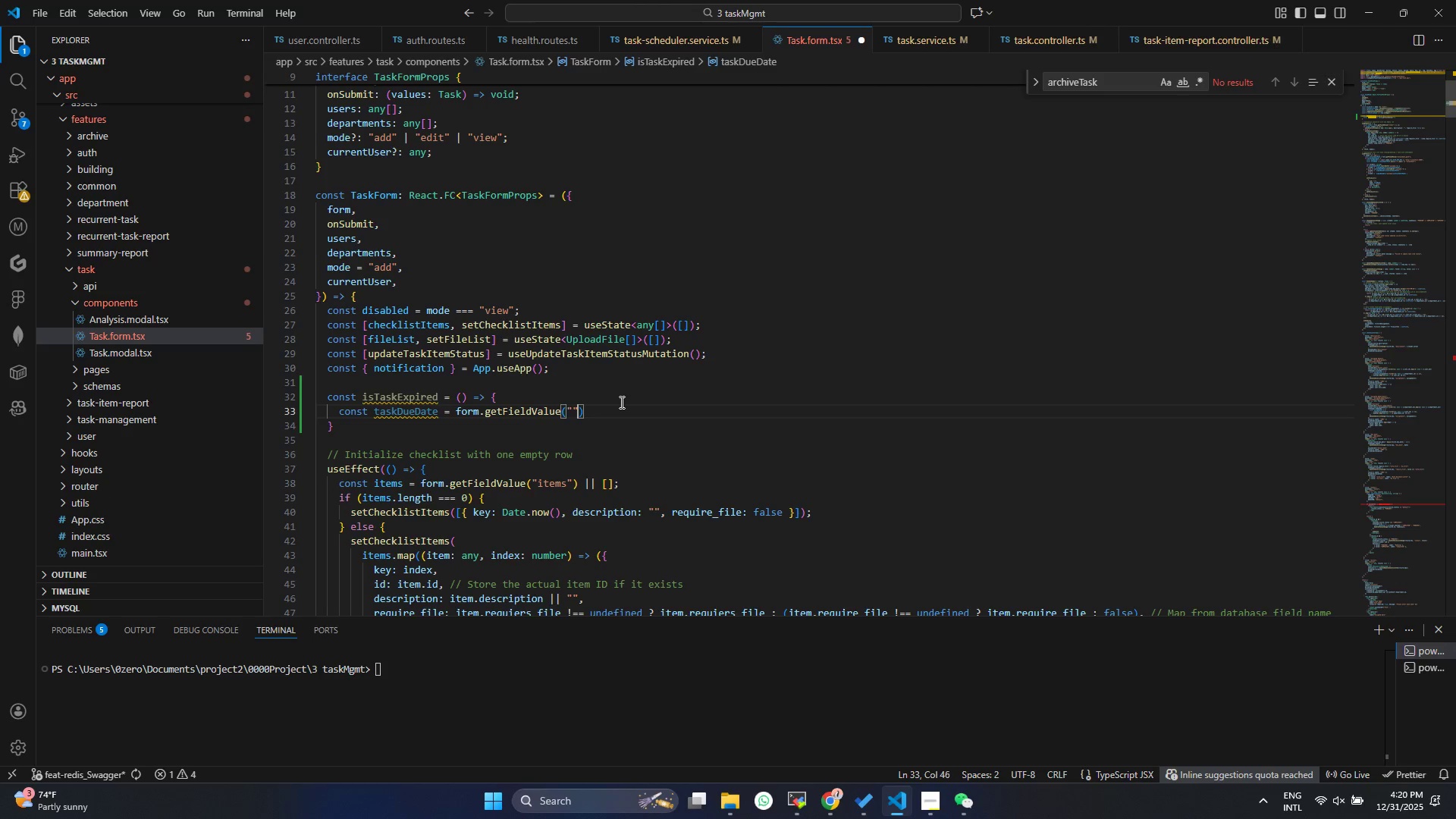 
key(ArrowLeft)
 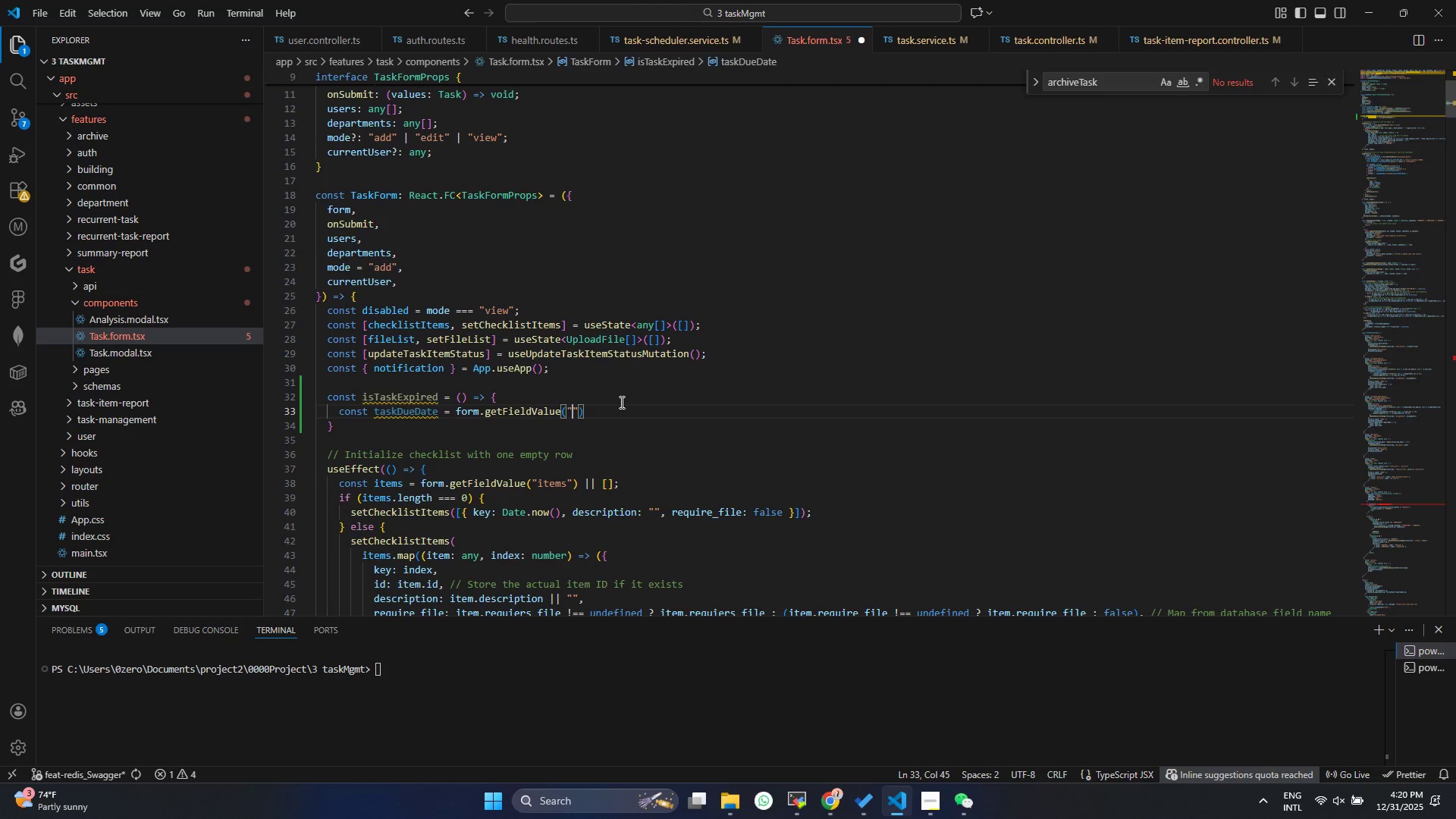 
hold_key(key=D, duration=0.39)
 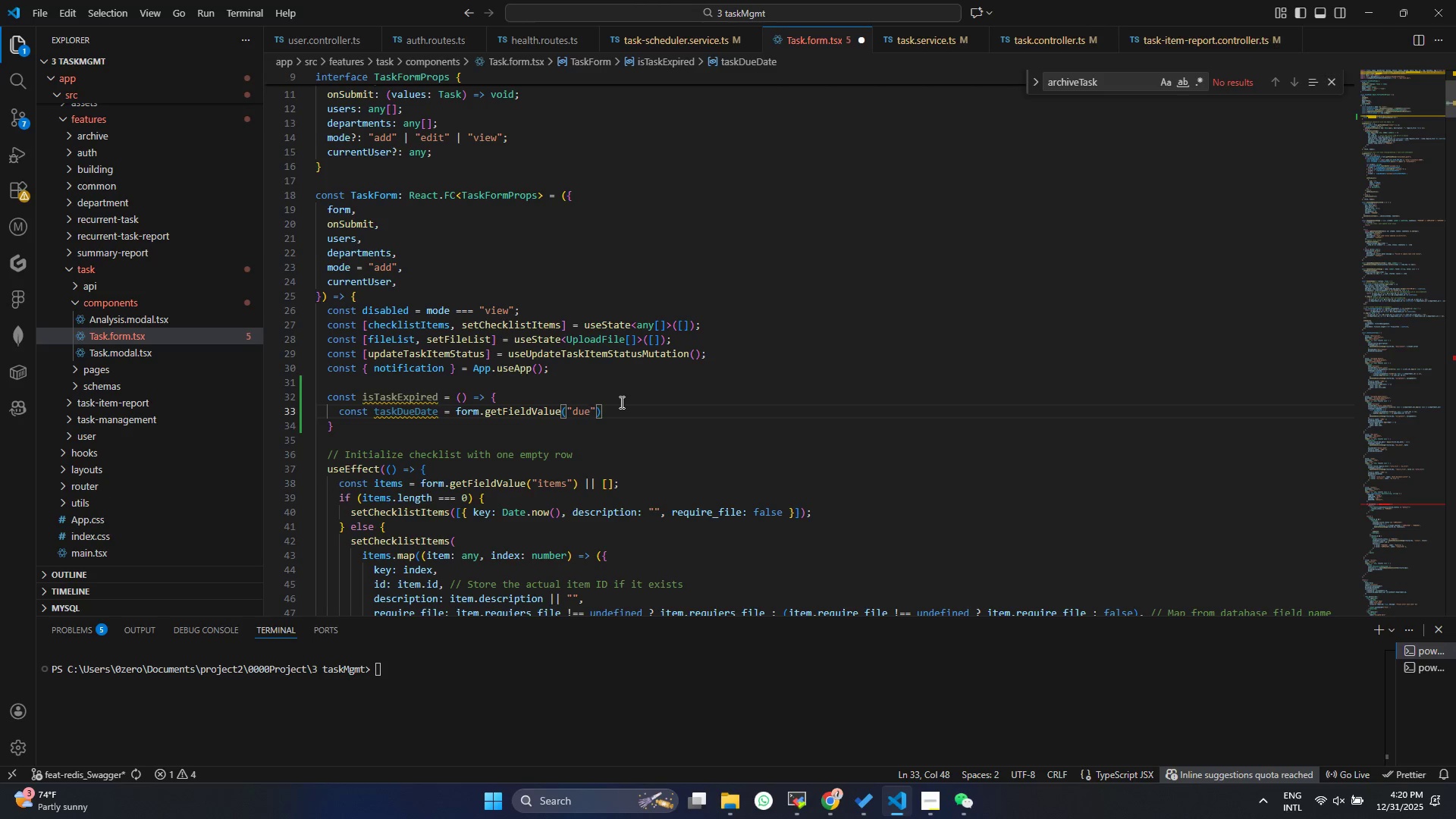 
type(ue_date)
 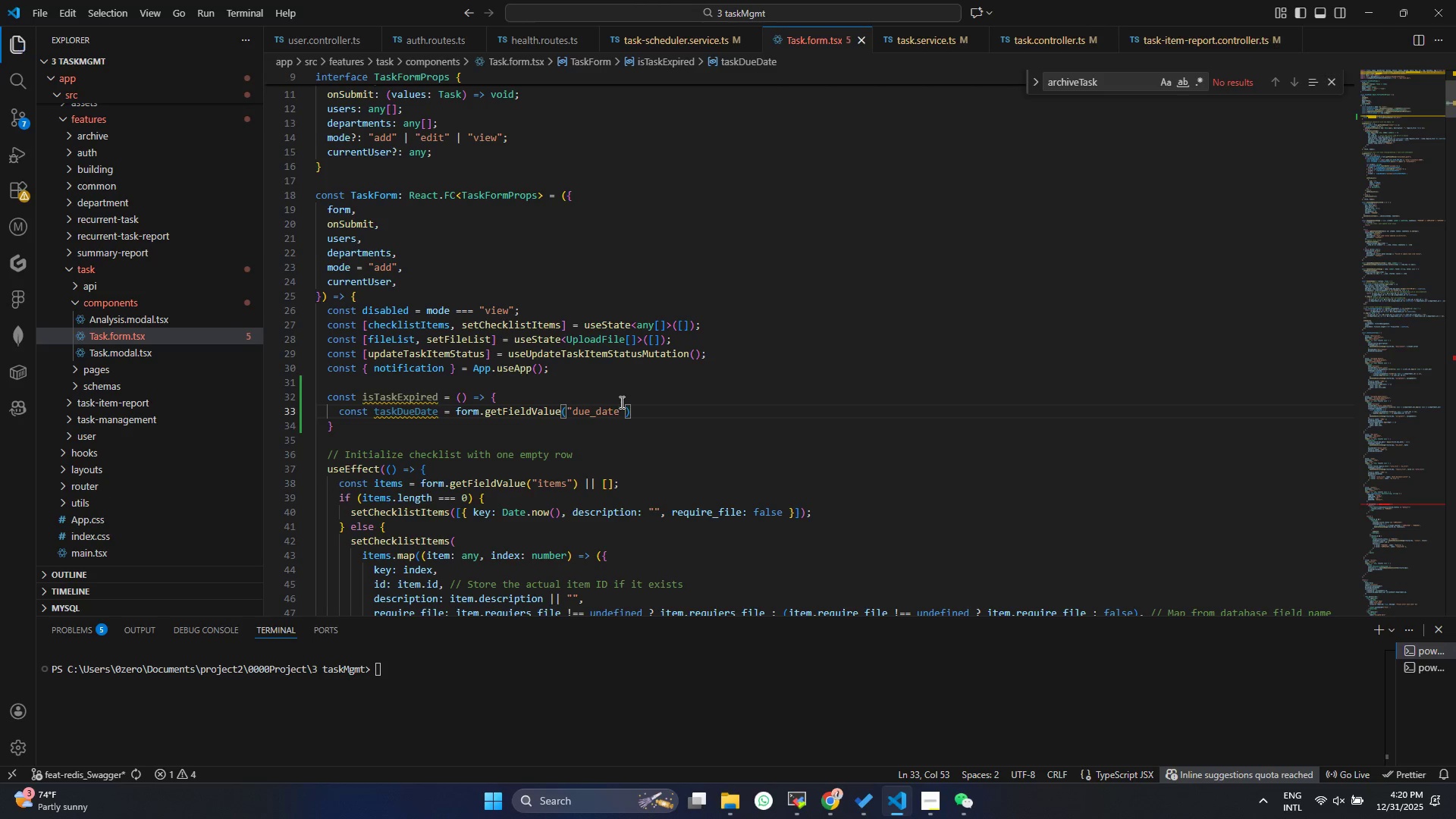 
 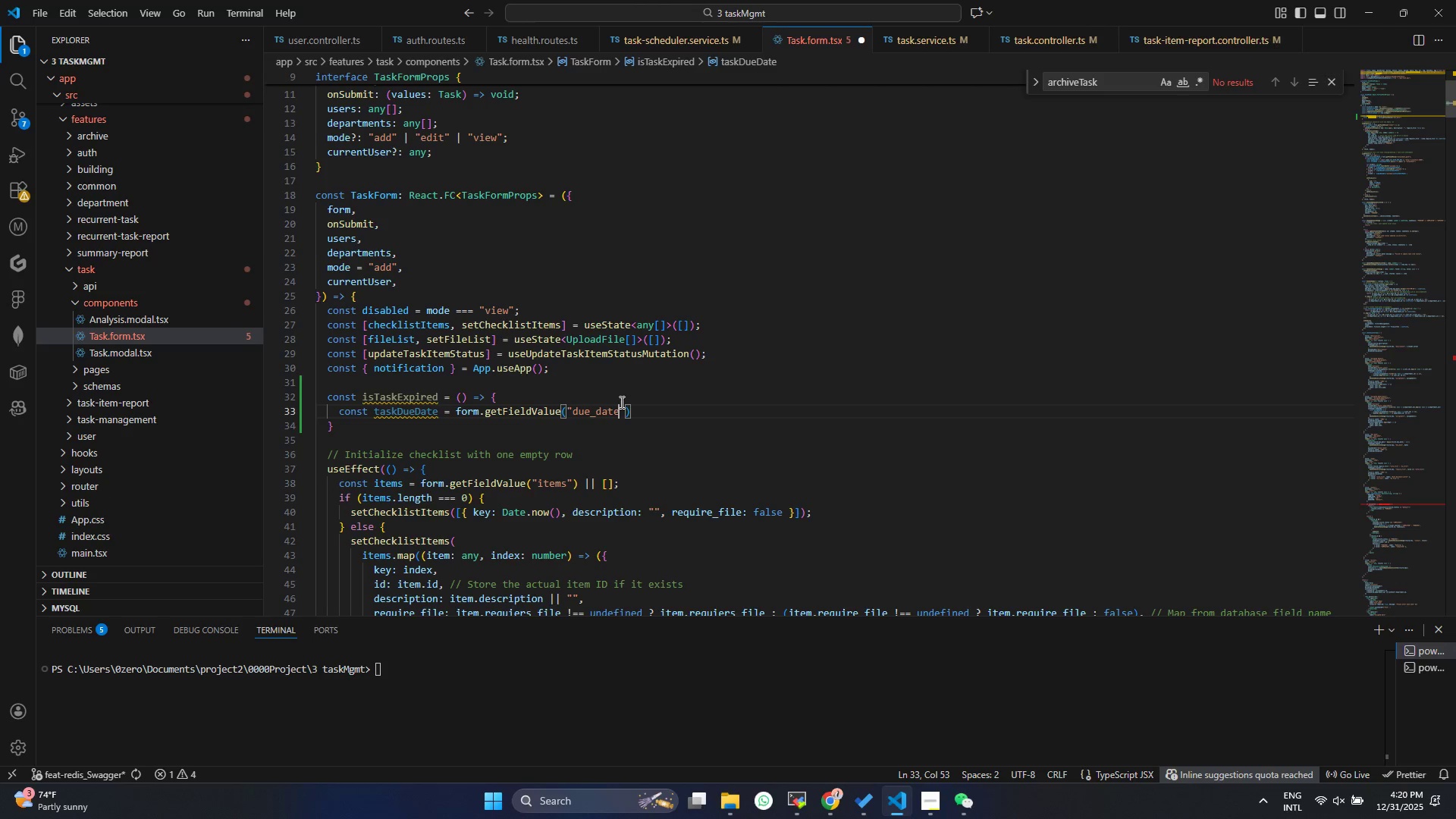 
key(Control+ControlLeft)
 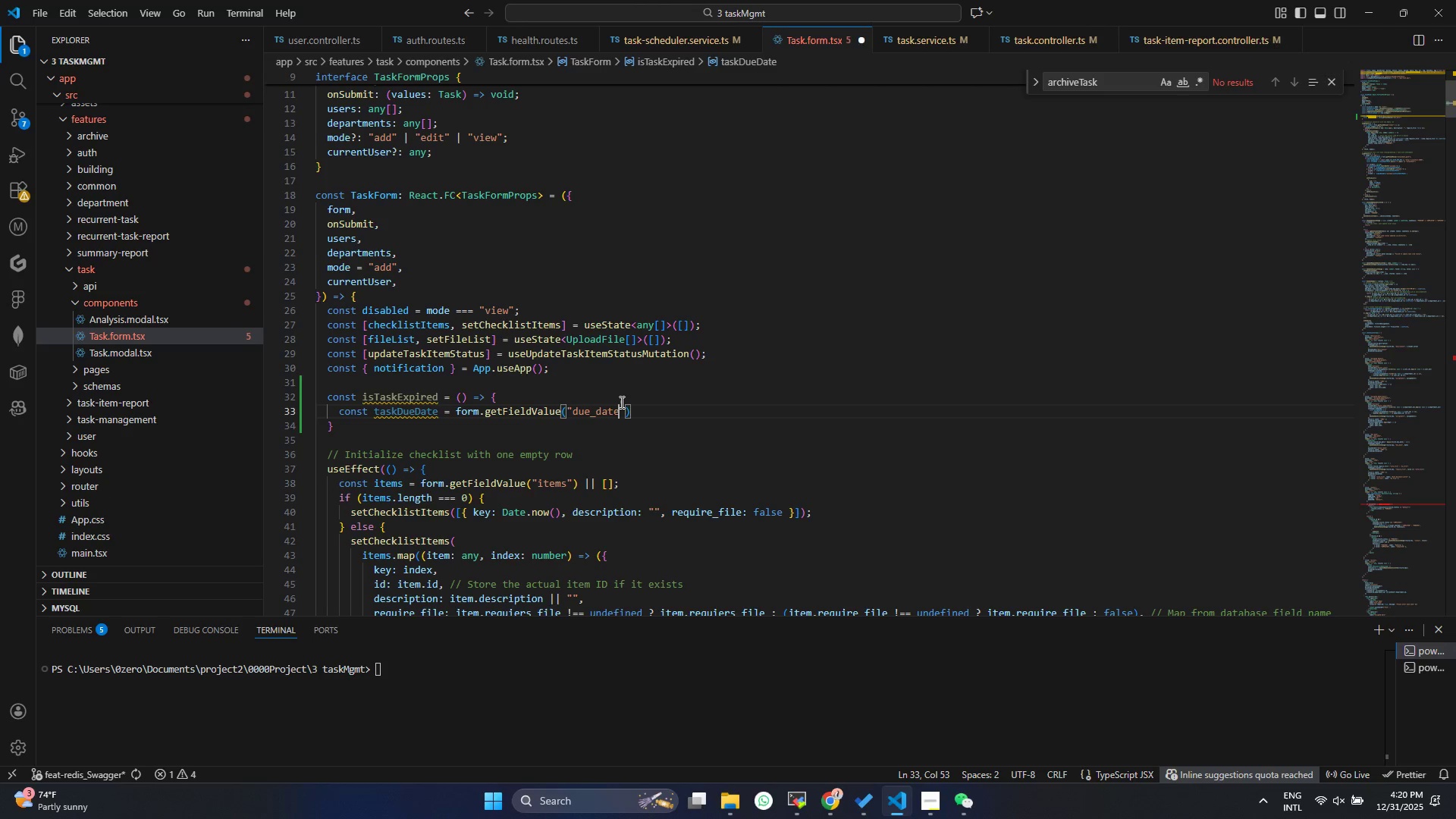 
key(Control+S)
 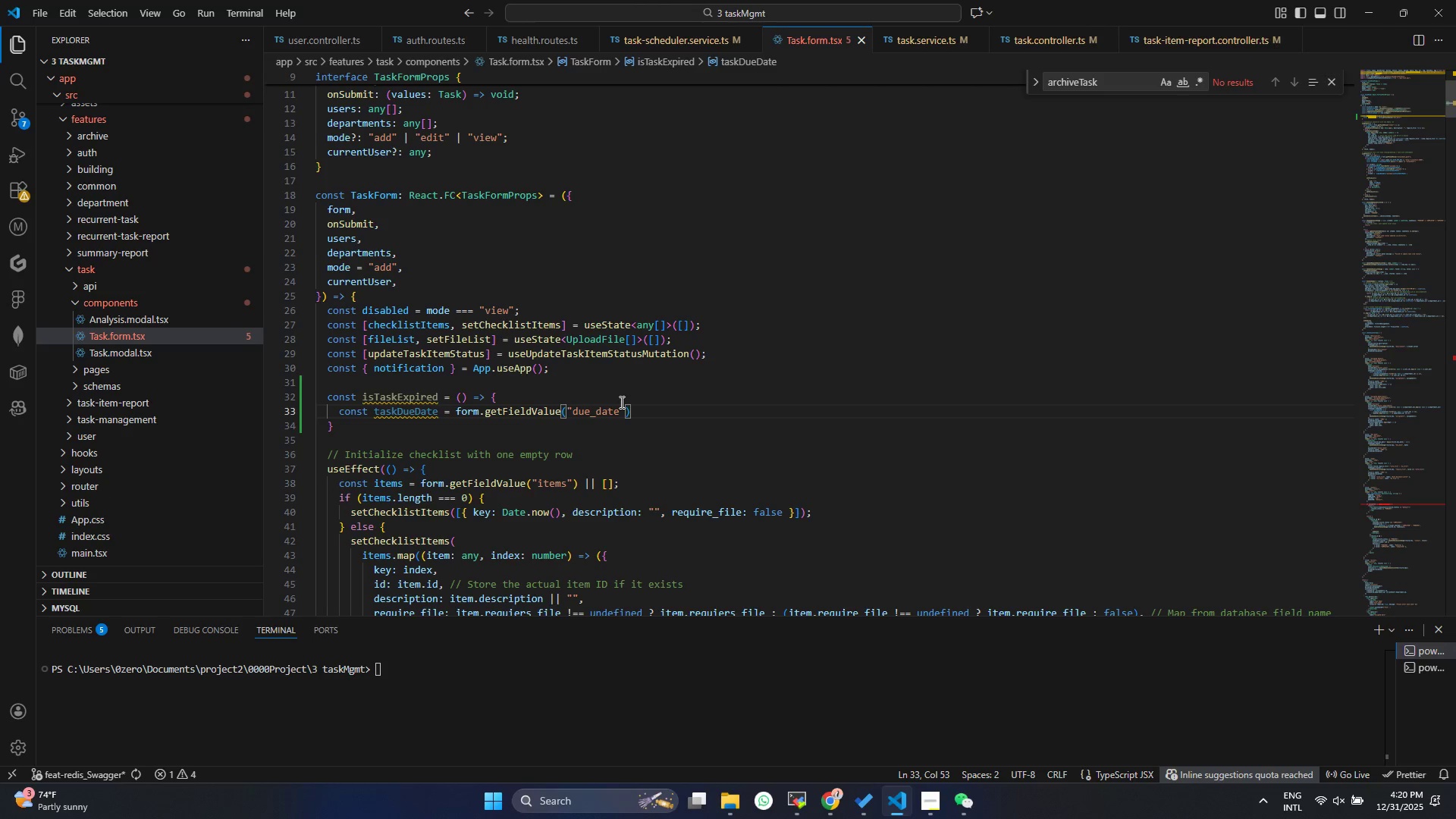 
key(ArrowRight)
 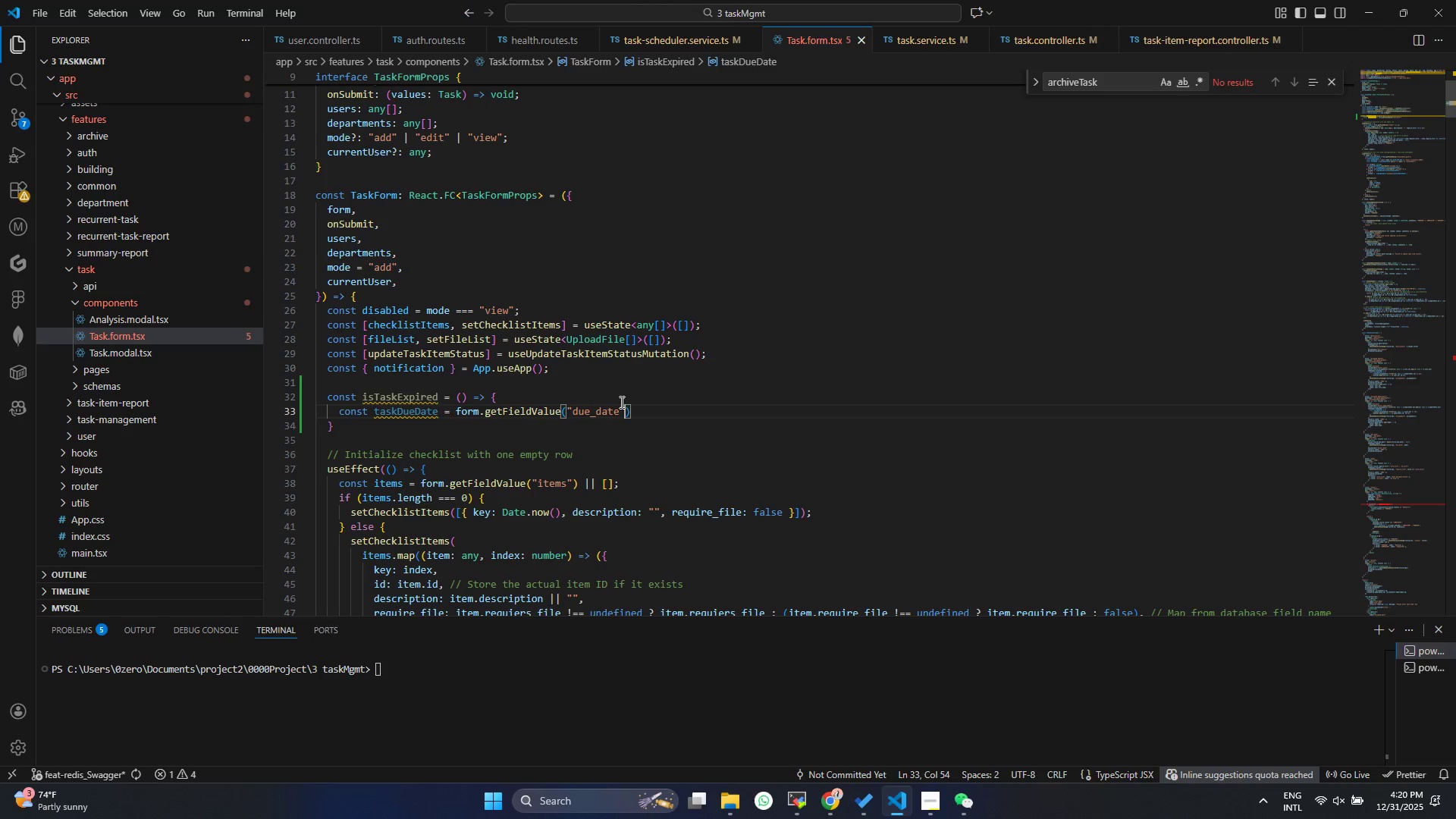 
key(ArrowRight)
 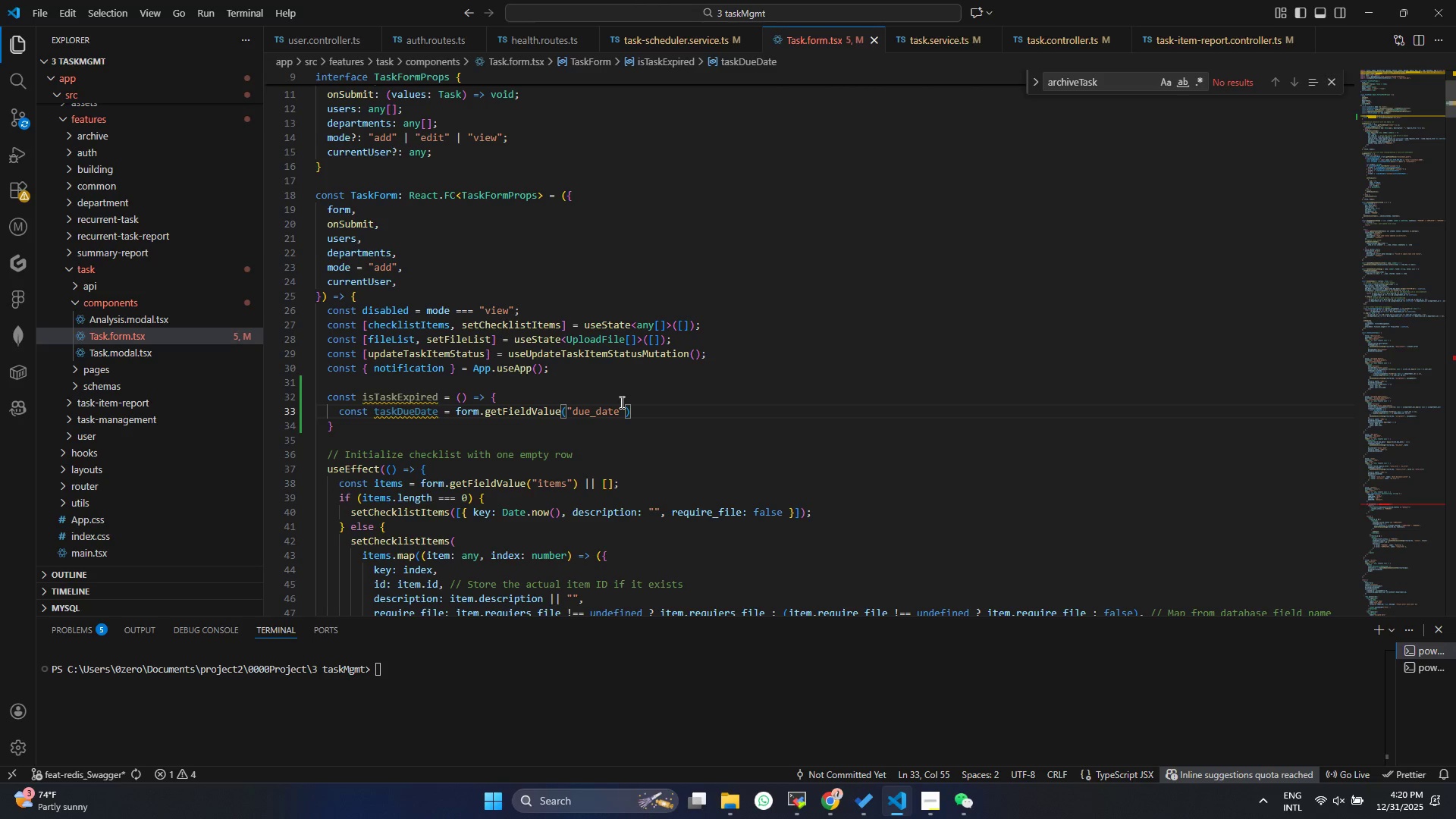 
key(Alt+Shift+AltLeft)
 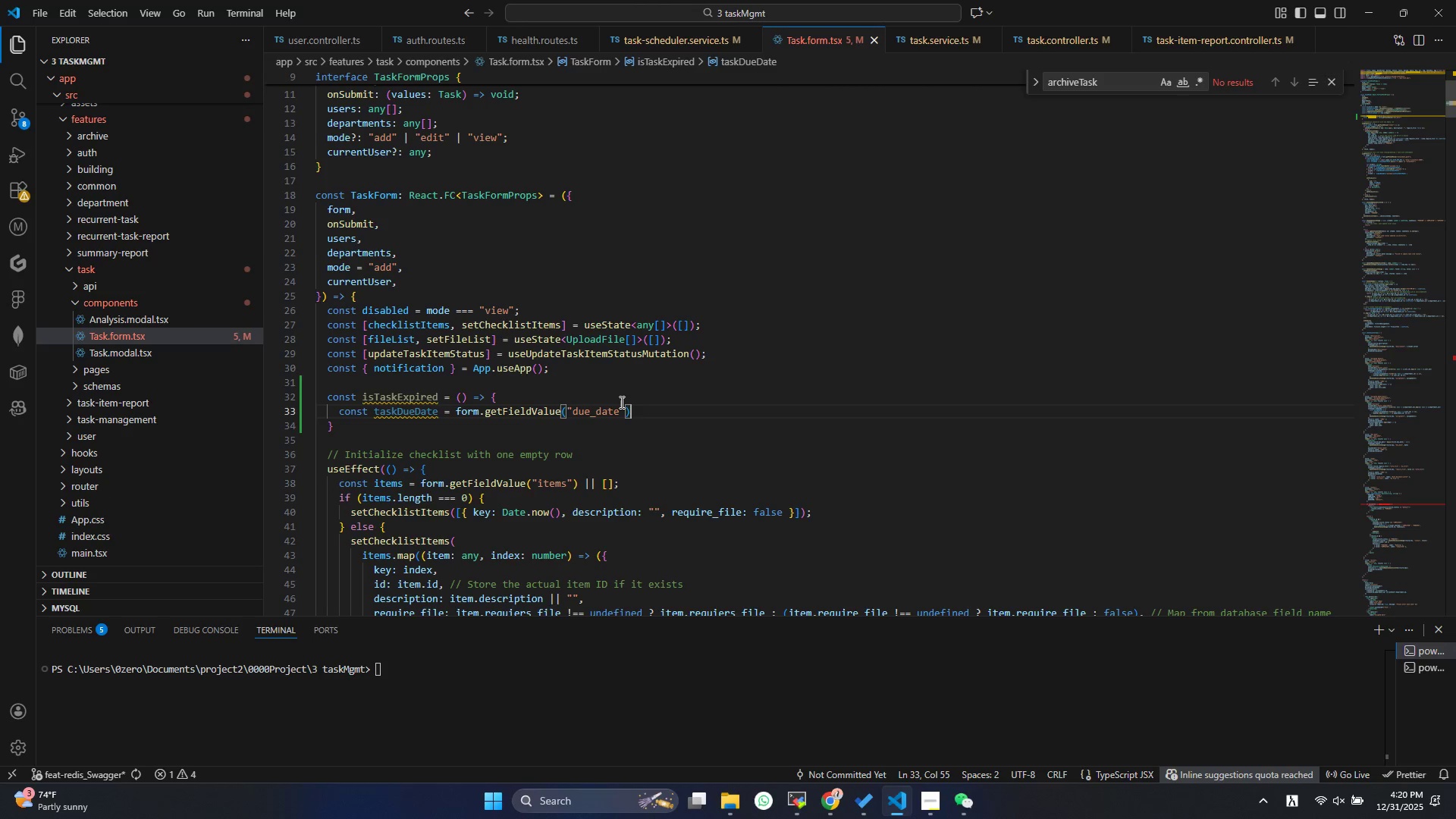 
hold_key(key=AltLeft, duration=1.5)
 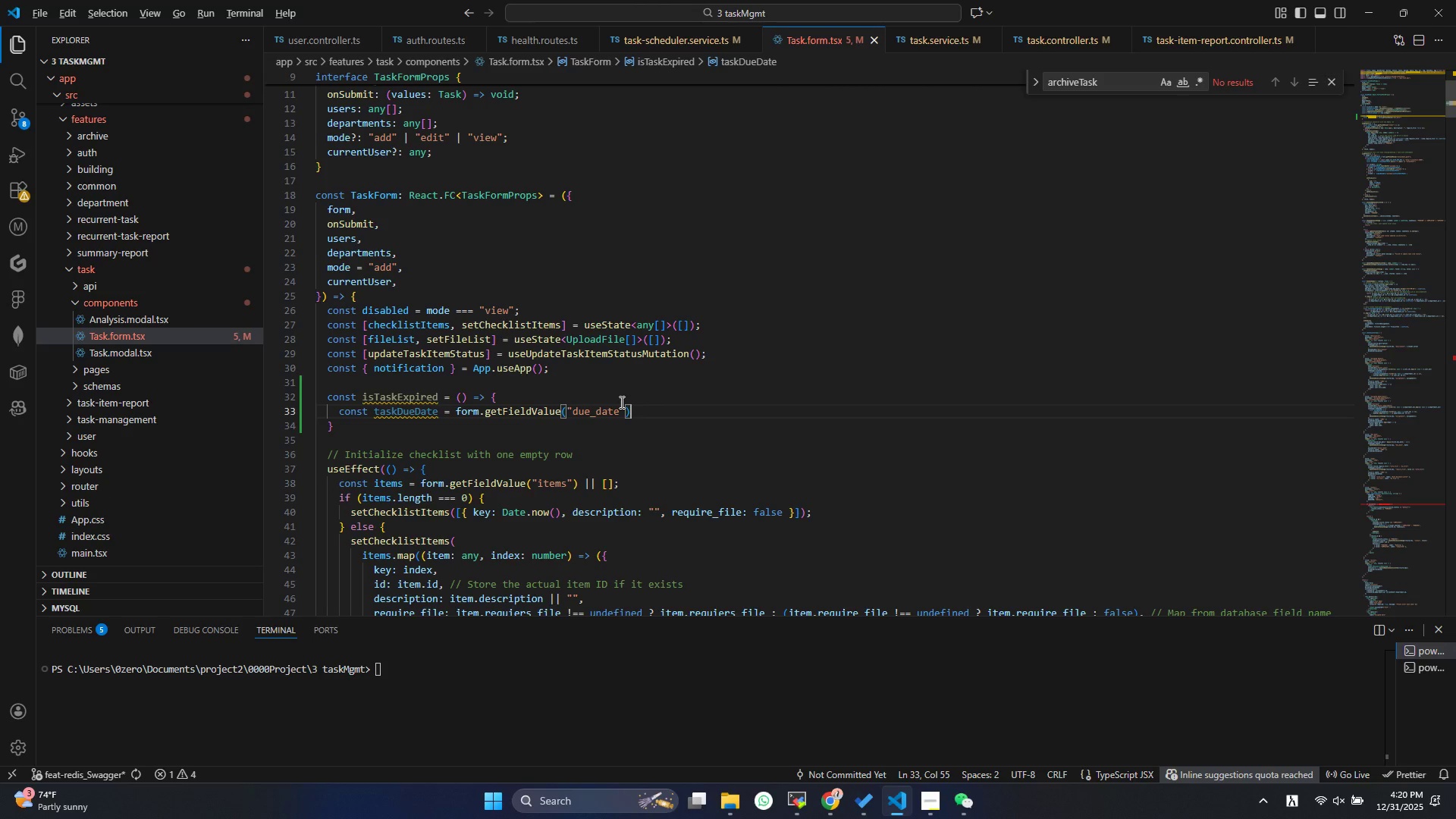 
key(Alt+Shift+ArrowDown)
 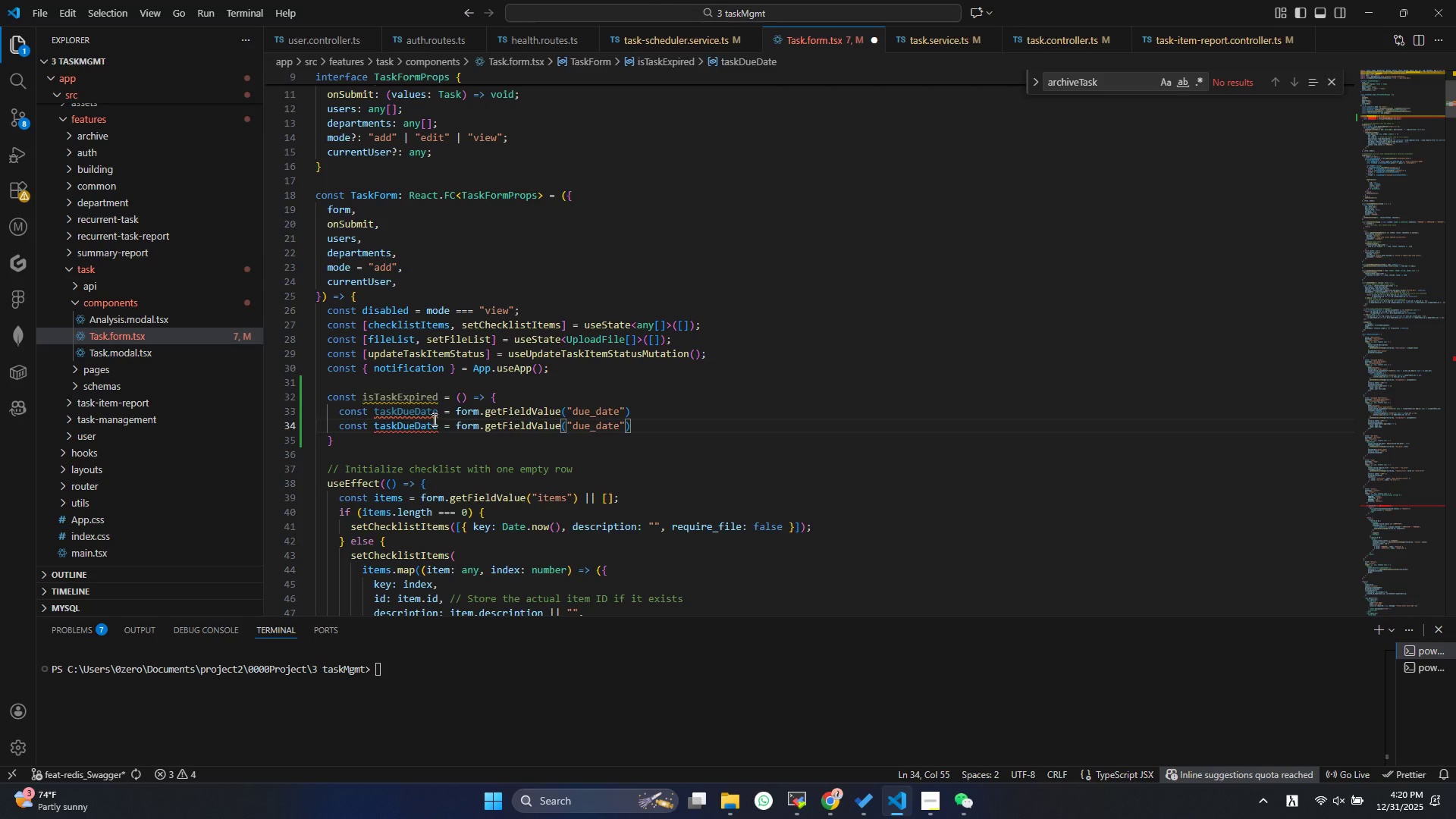 
double_click([439, 425])
 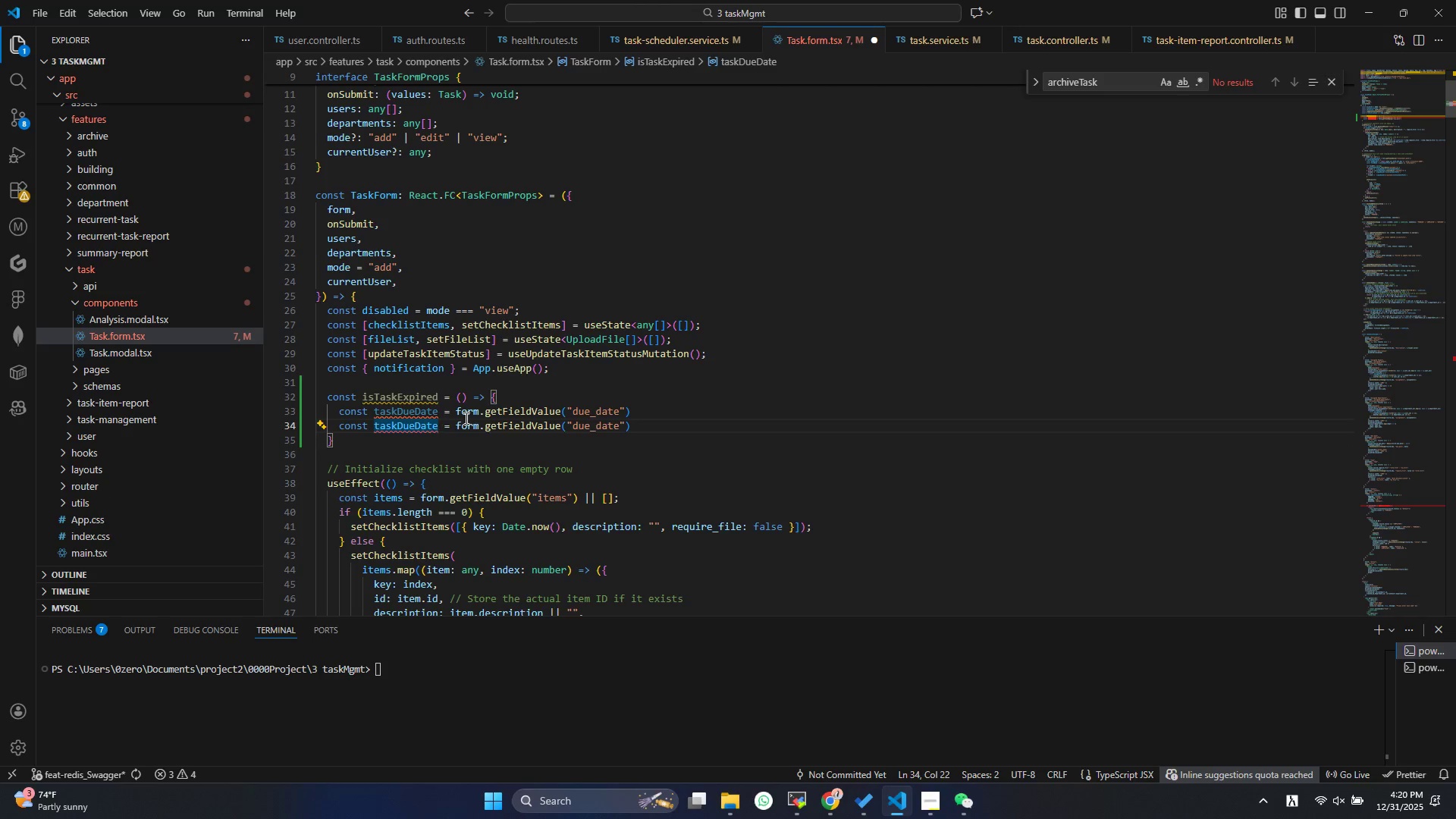 
key(Backspace)
 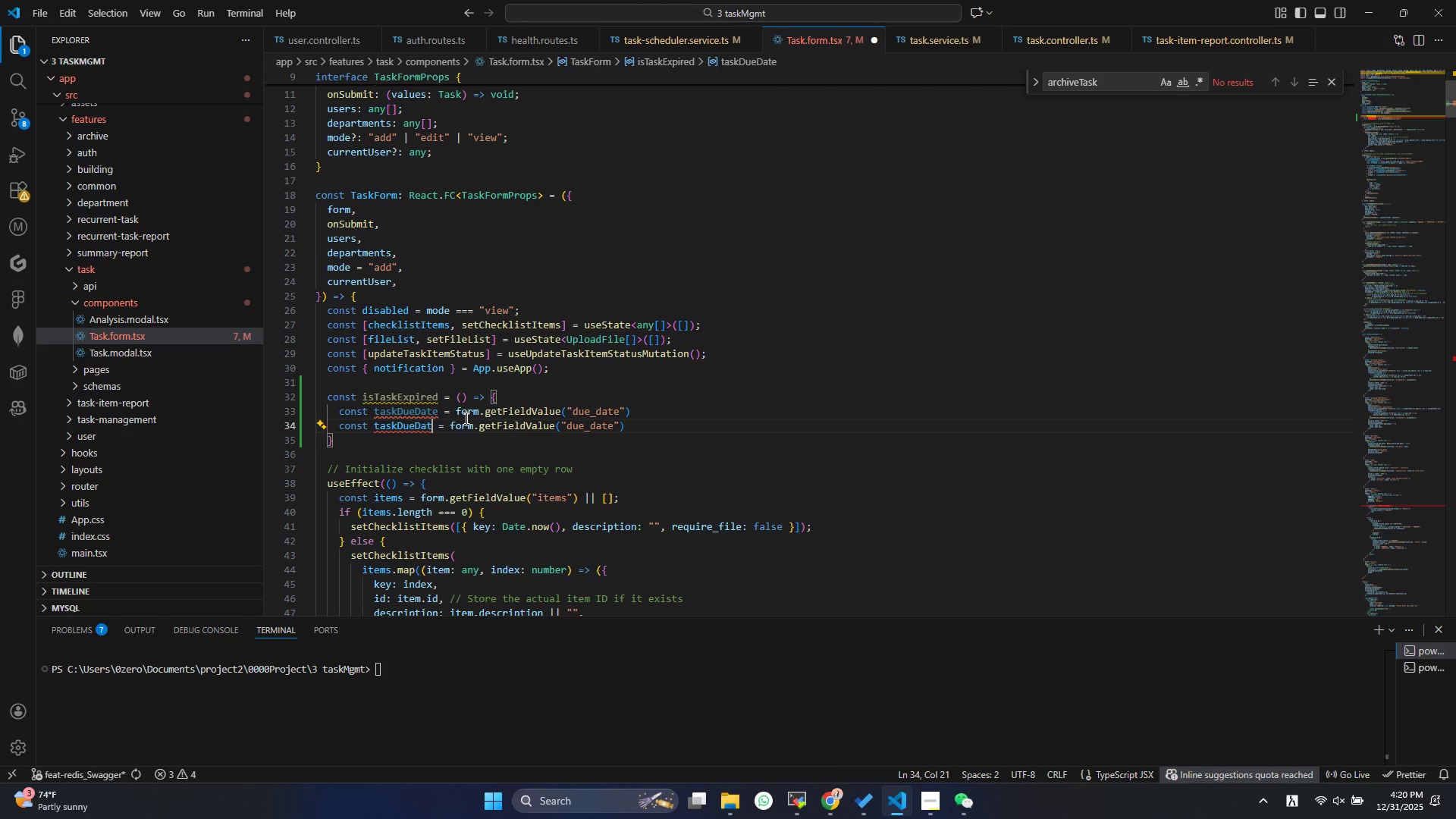 
key(Backspace)
 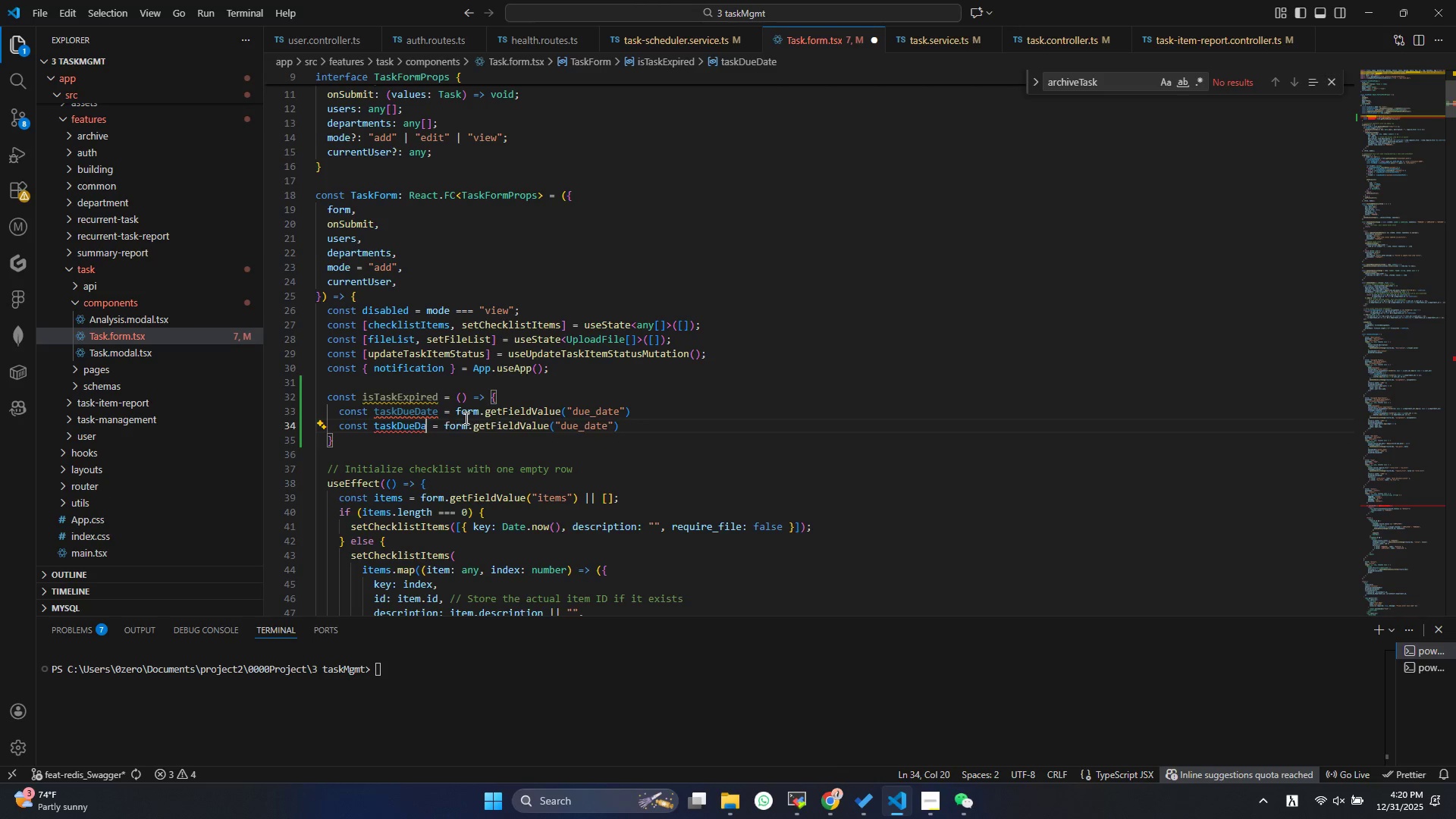 
key(Backspace)
 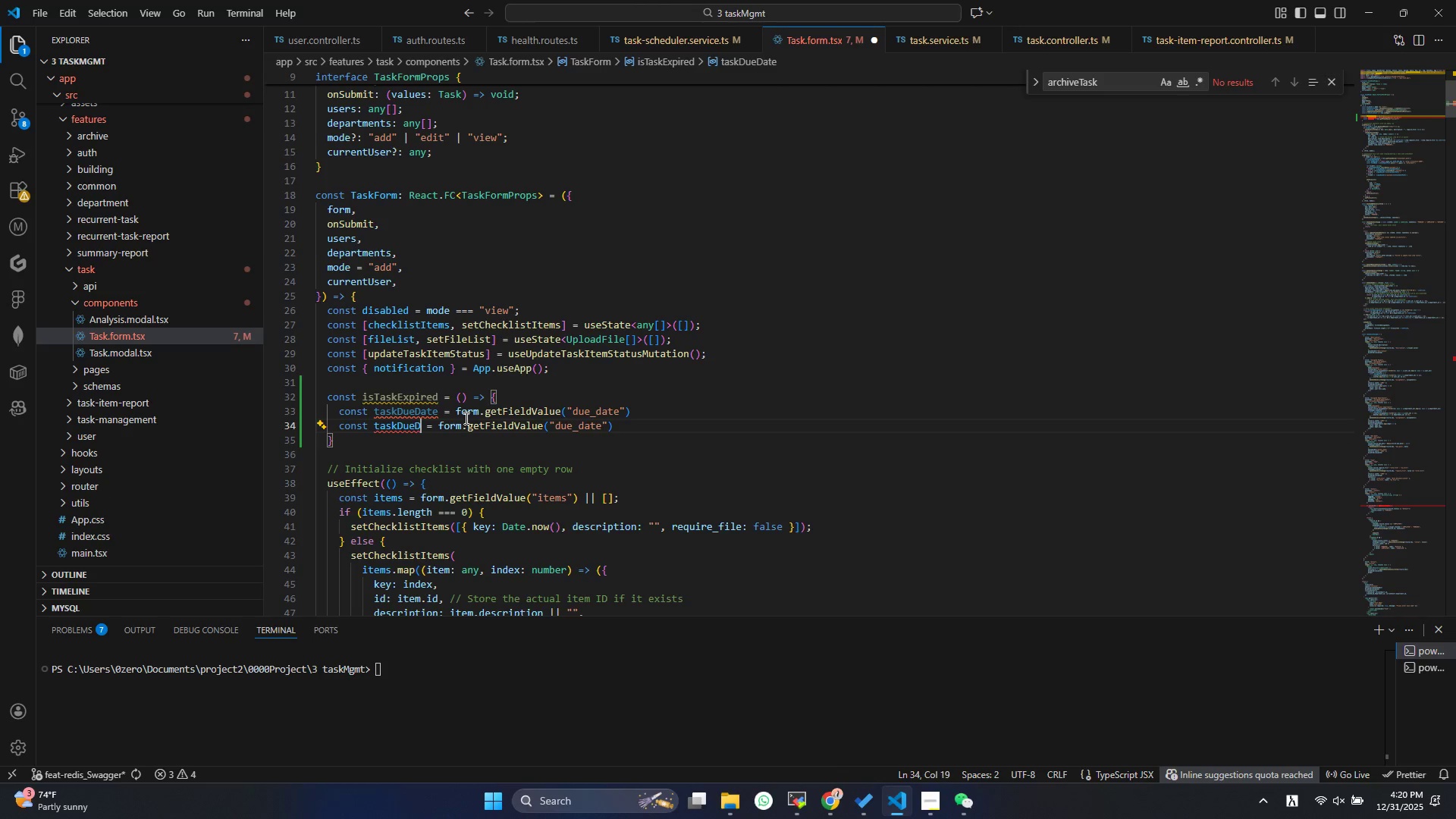 
key(Backspace)
 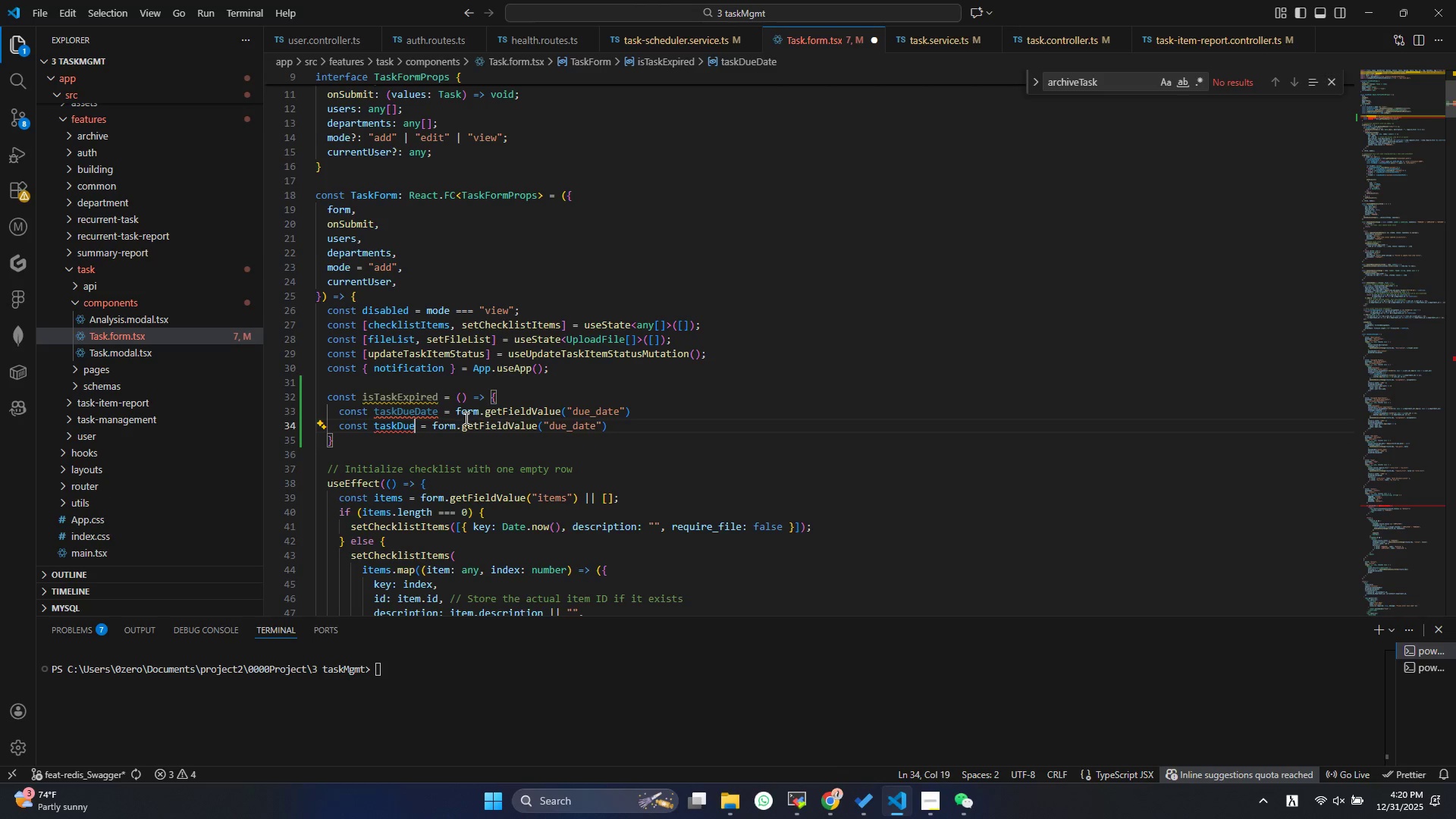 
key(Backspace)
 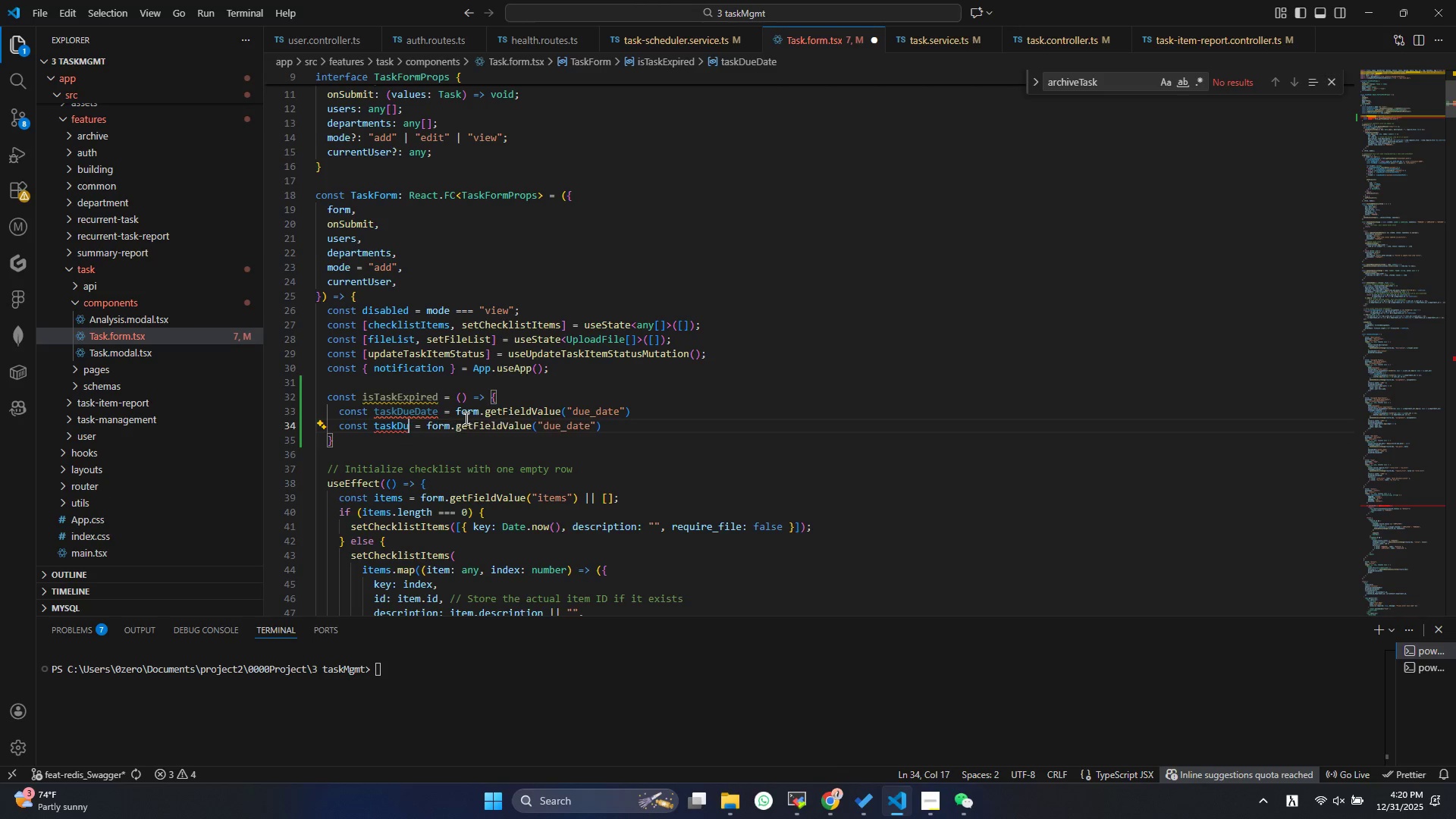 
key(Backspace)
 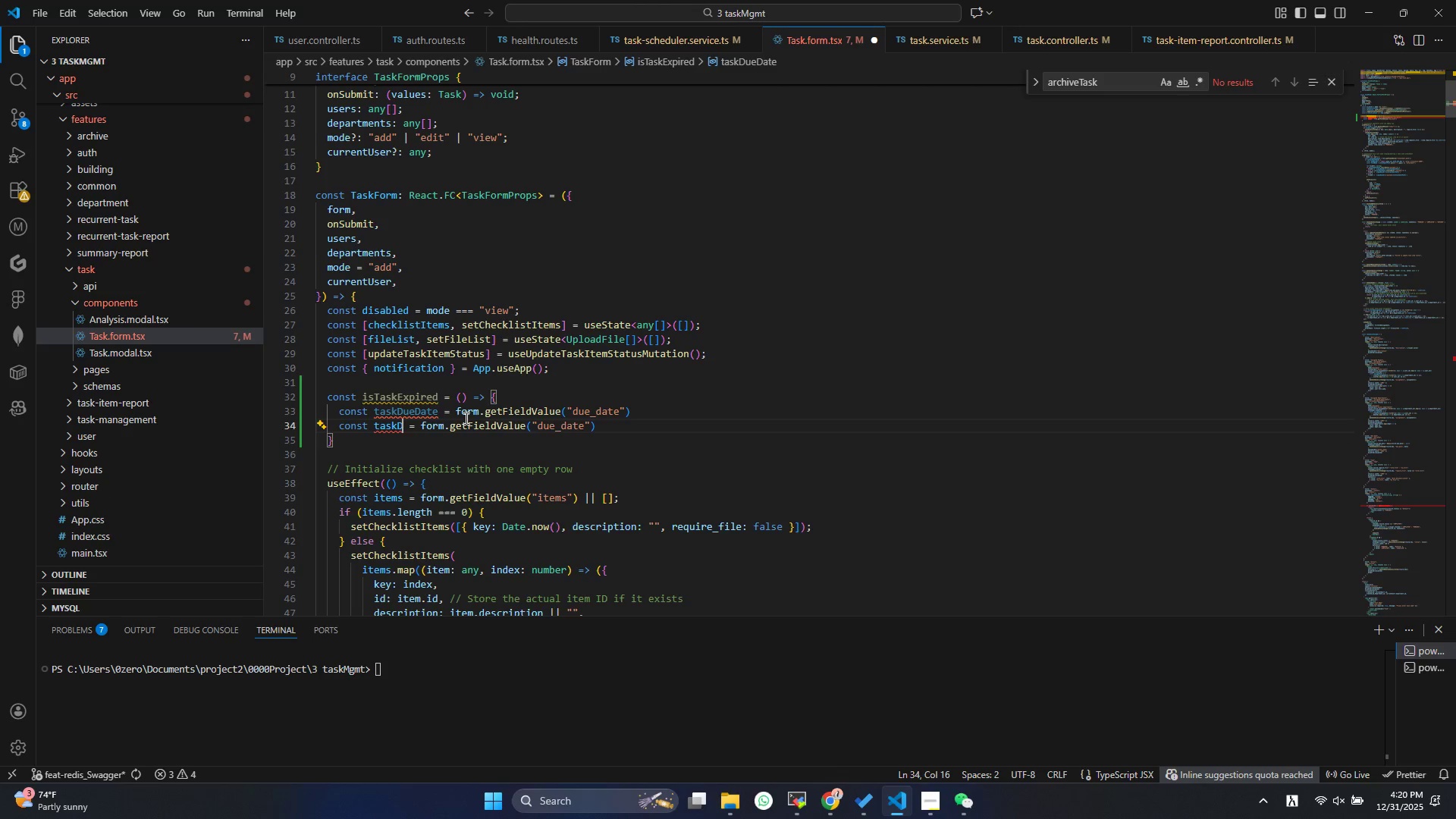 
key(Backspace)
 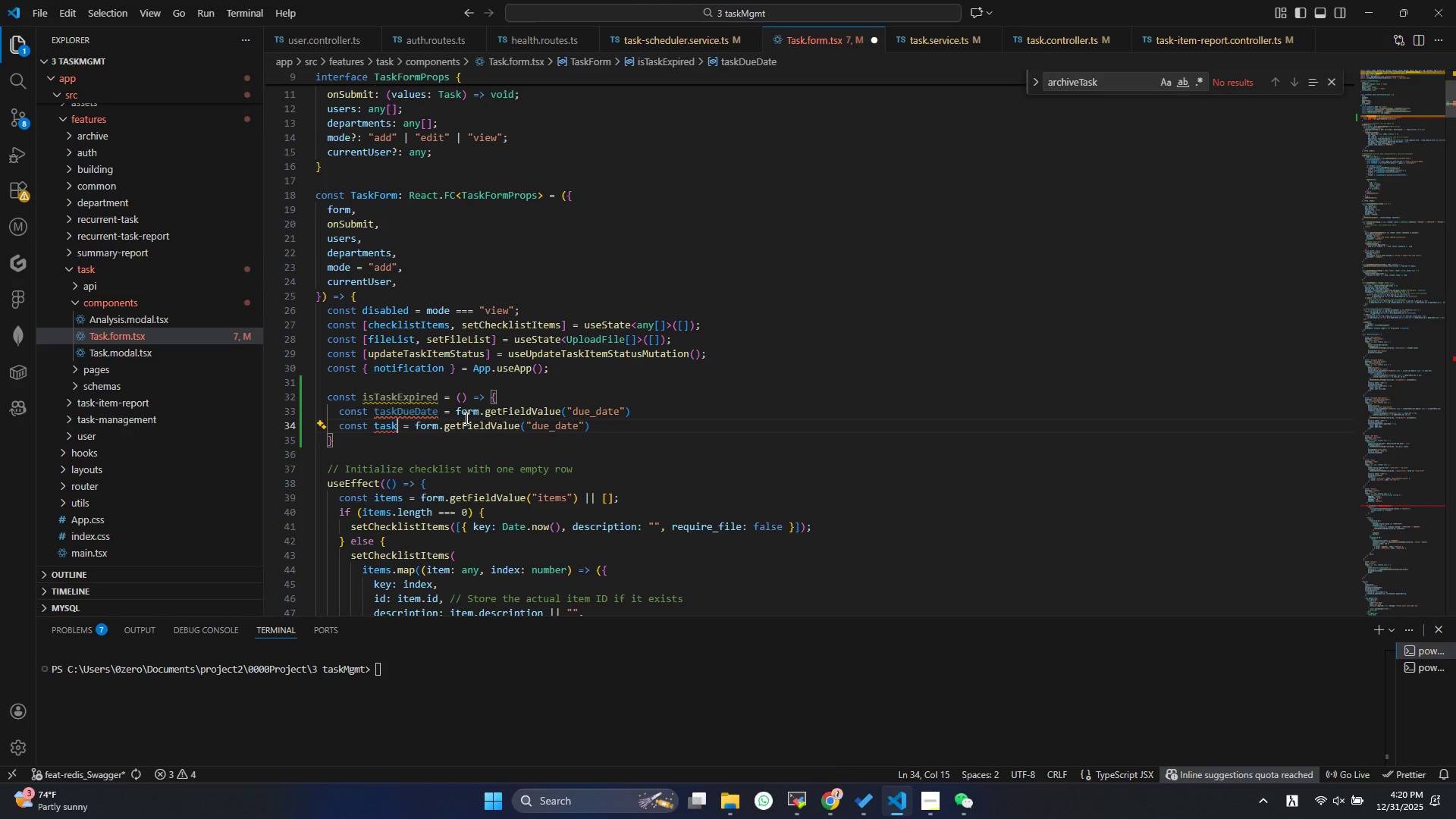 
key(Shift+ShiftRight)
 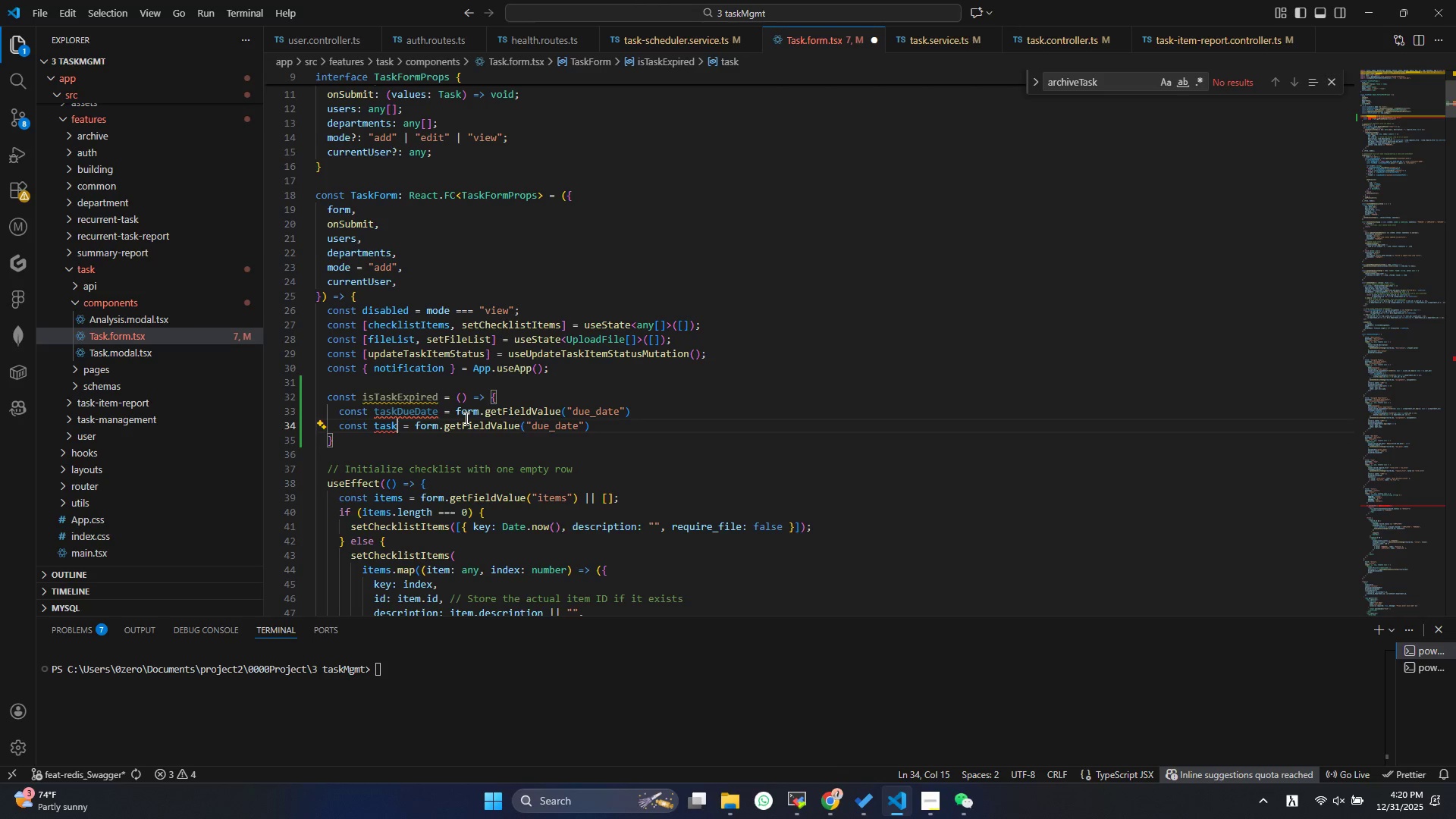 
key(Shift+S)
 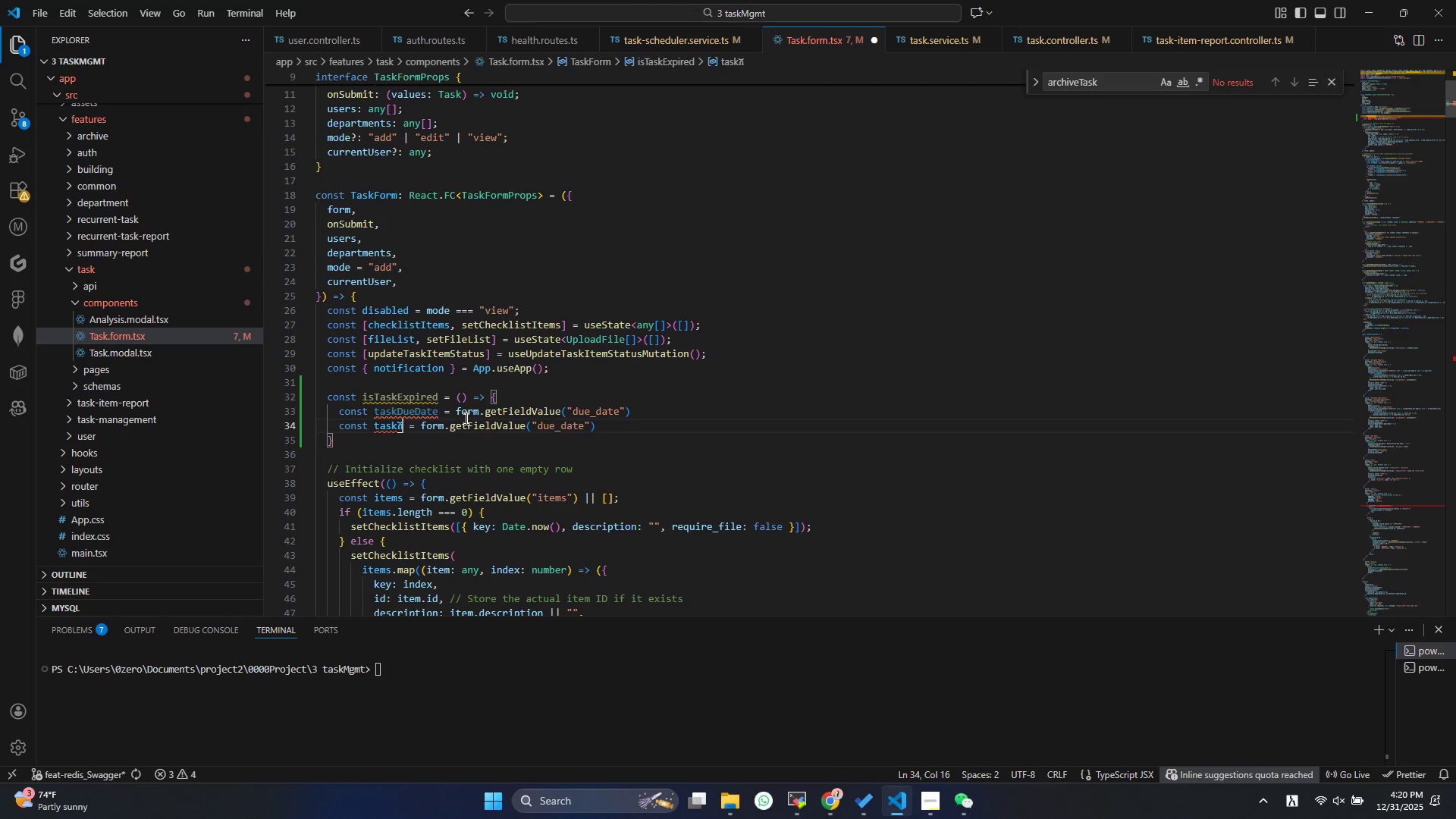 
key(Backspace)
 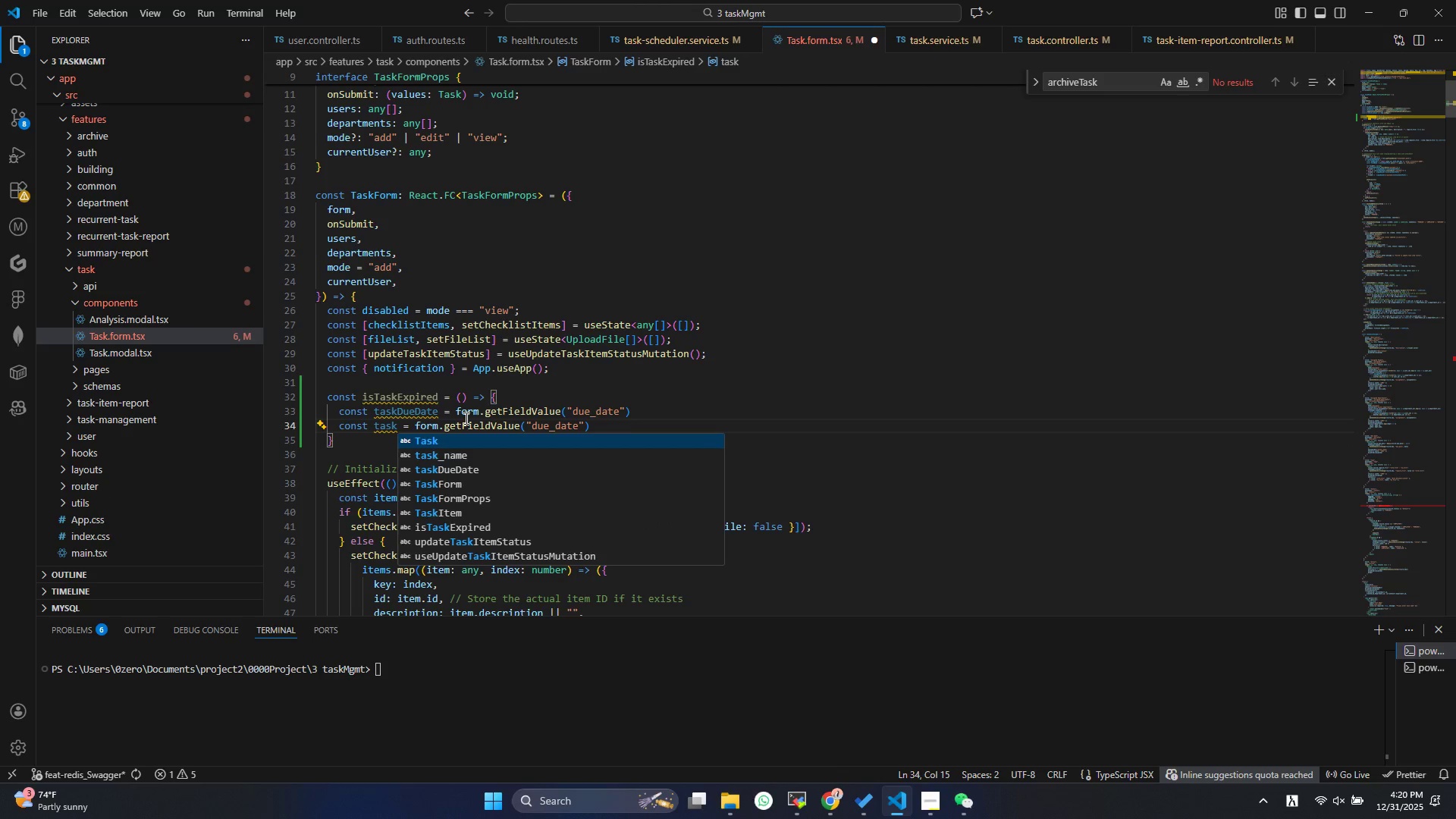 
key(Meta+Space)
 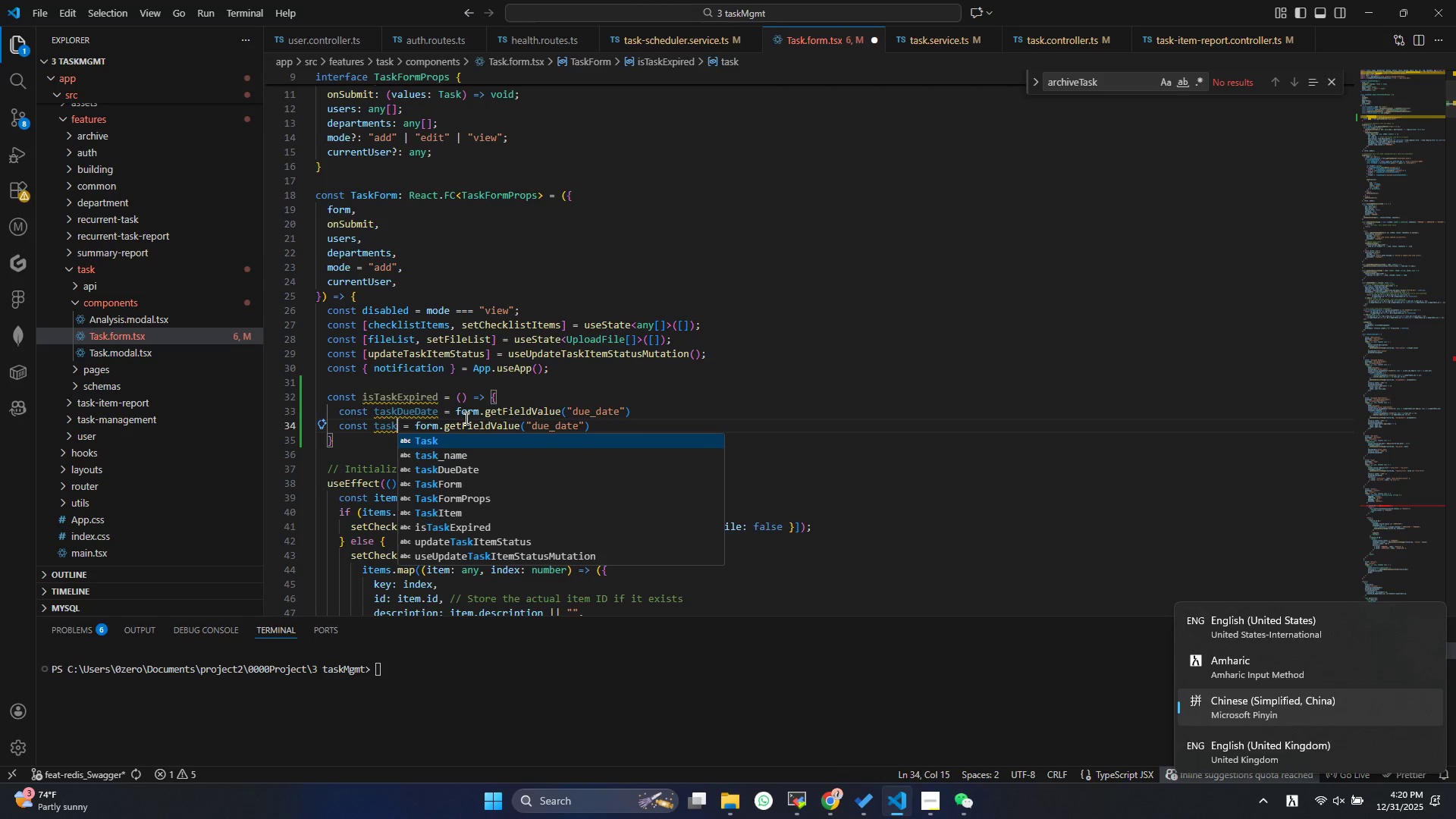 
key(Meta+Space)
 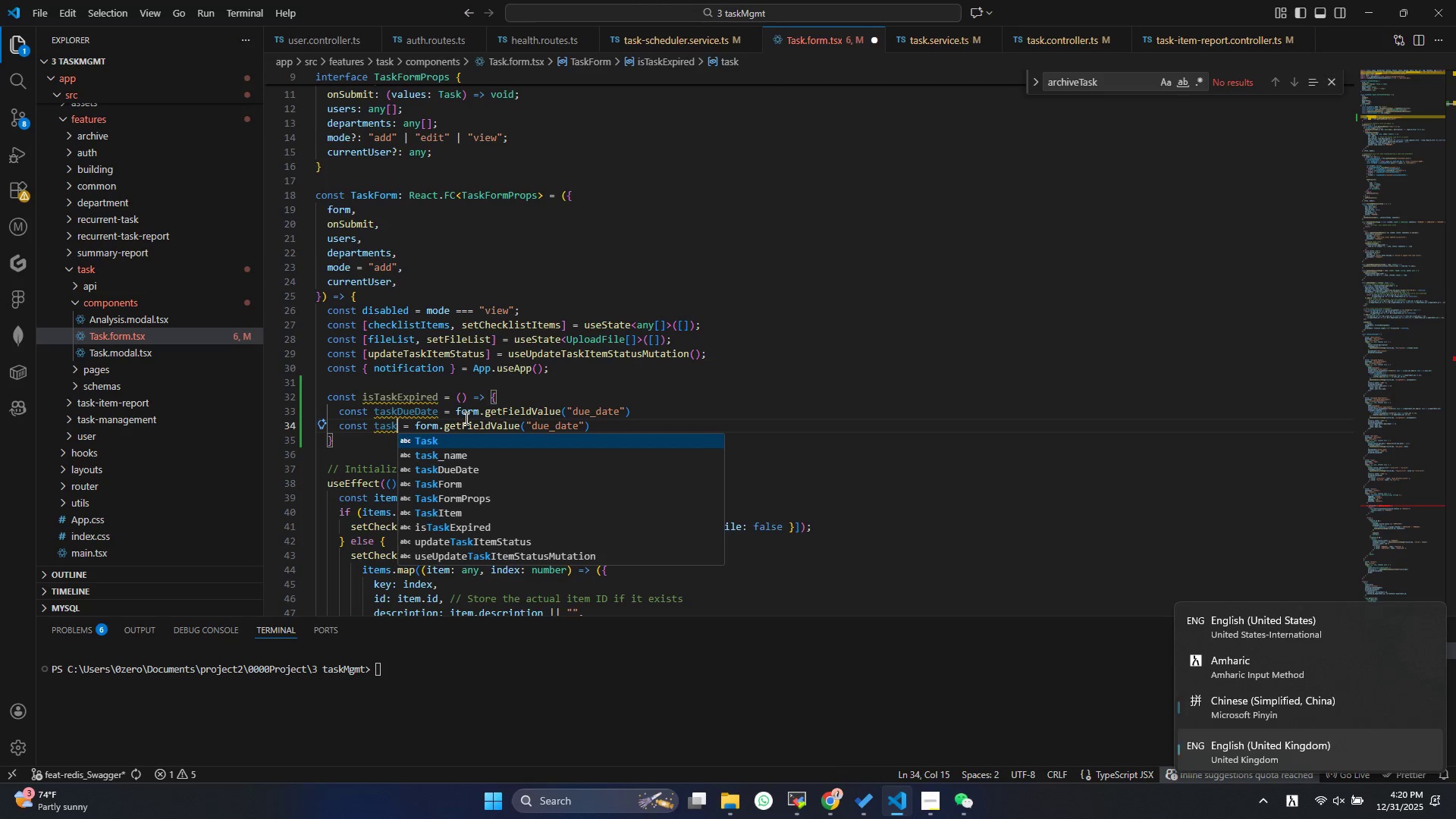 
key(Meta+Space)
 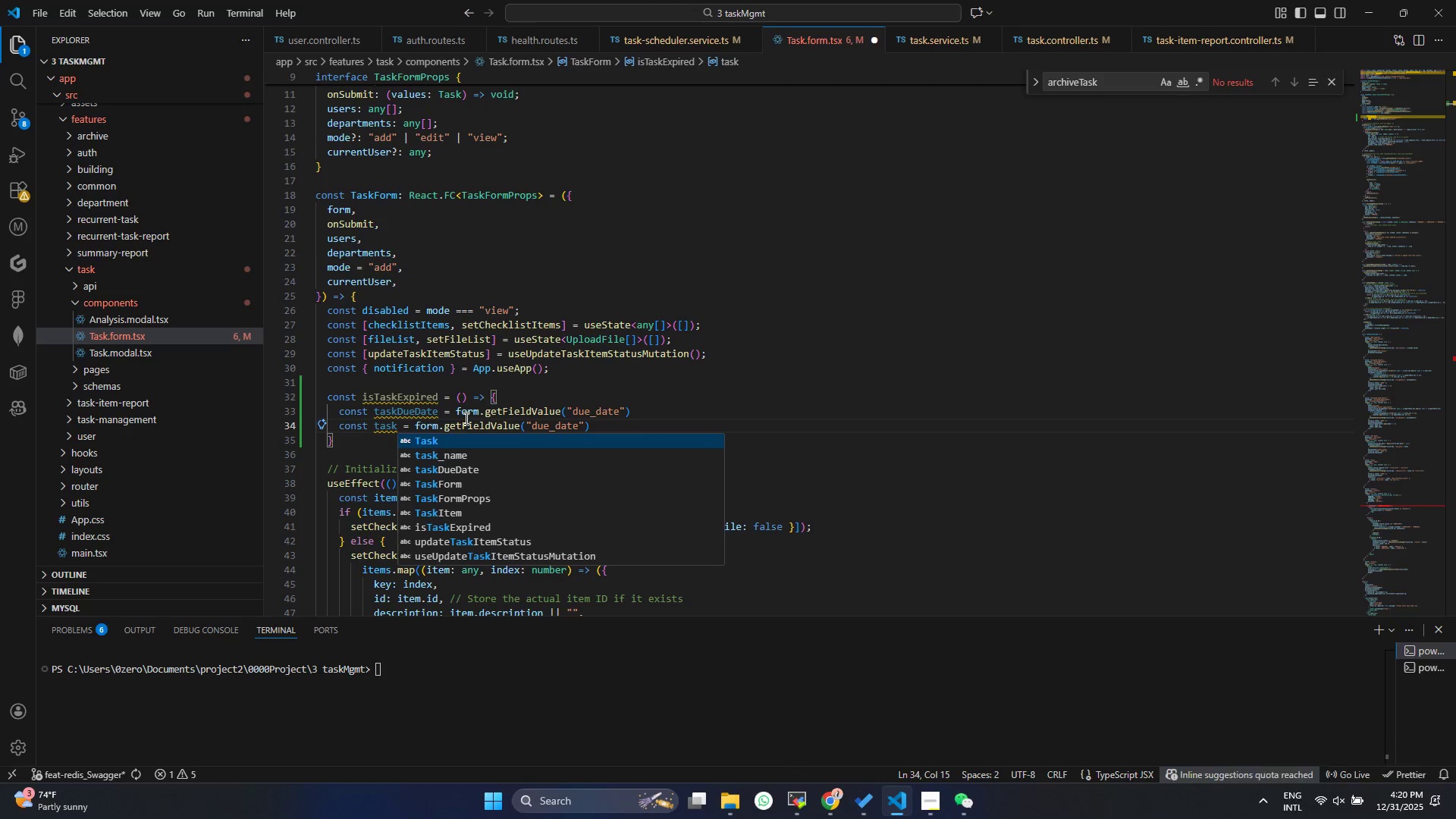 
type(Status)
 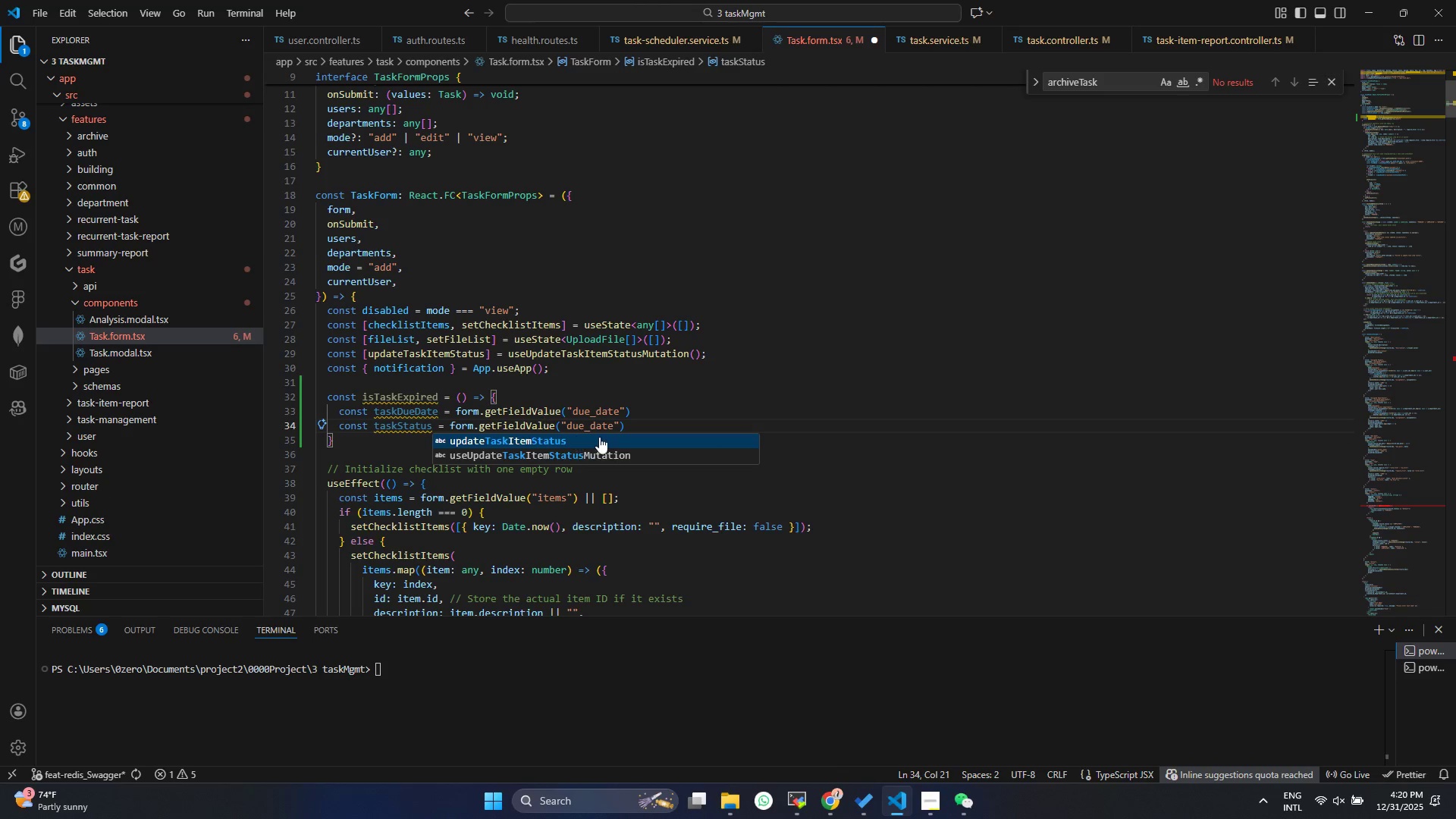 
double_click([593, 423])
 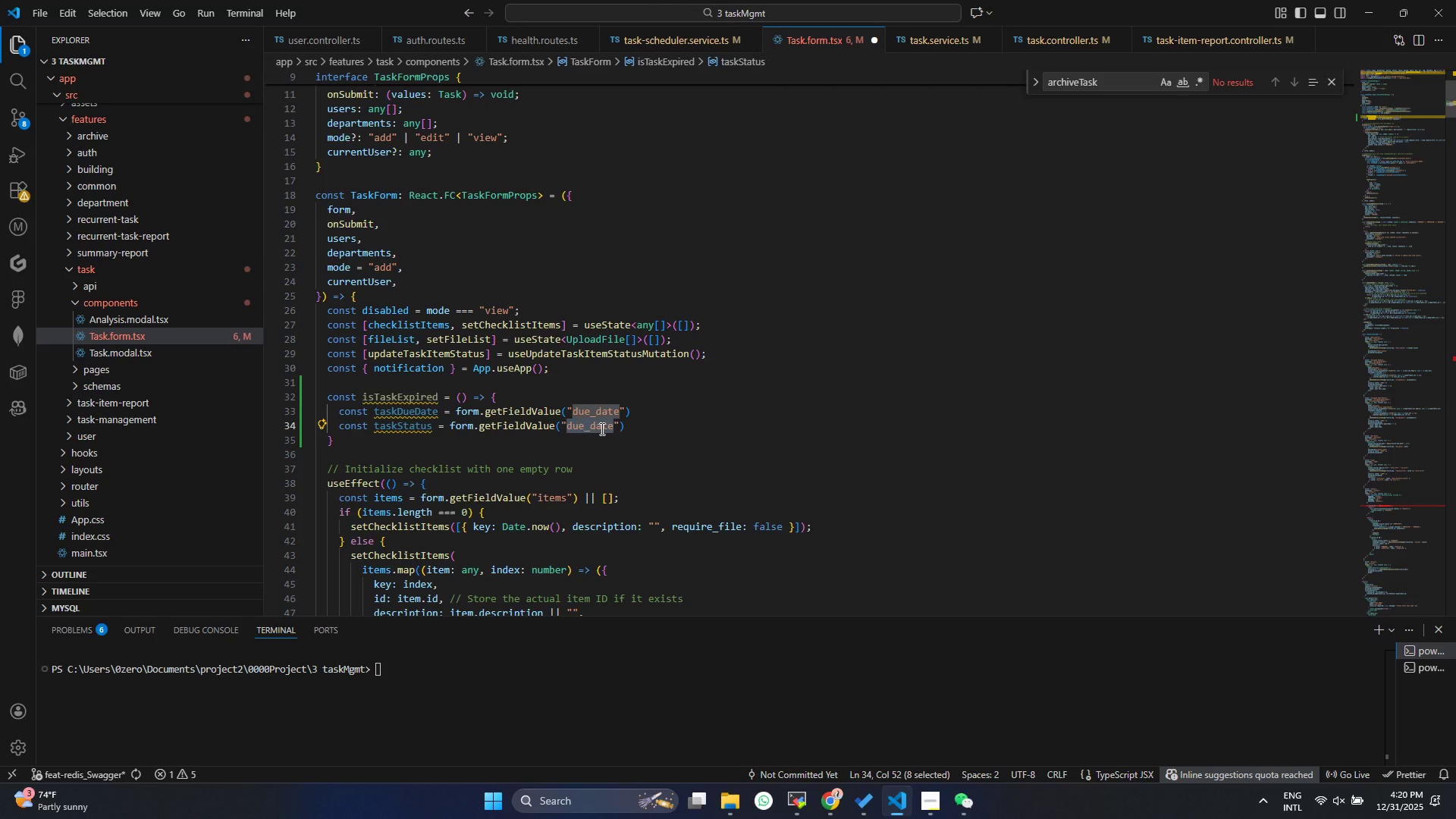 
type(status)
 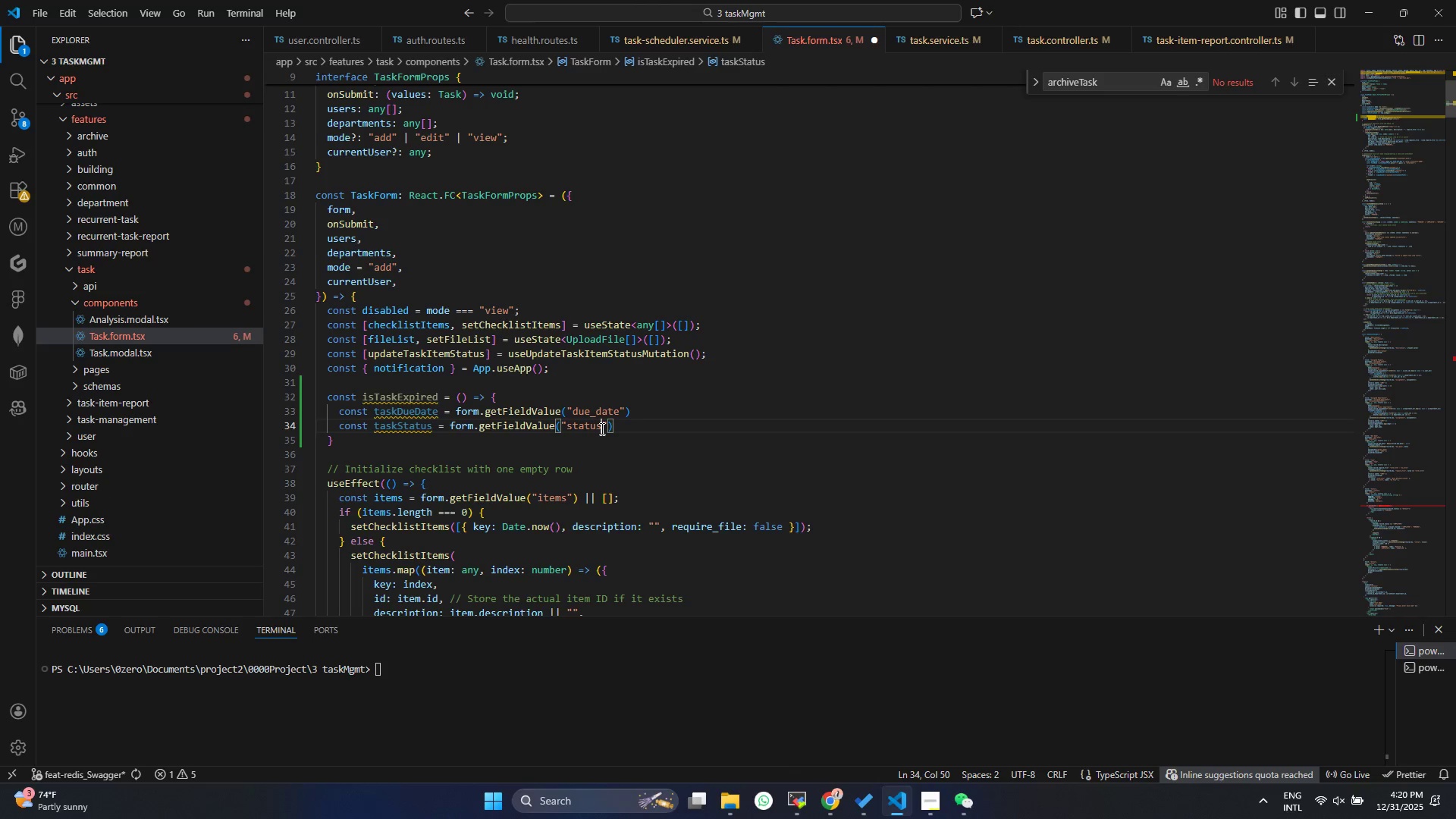 
key(Control+ControlLeft)
 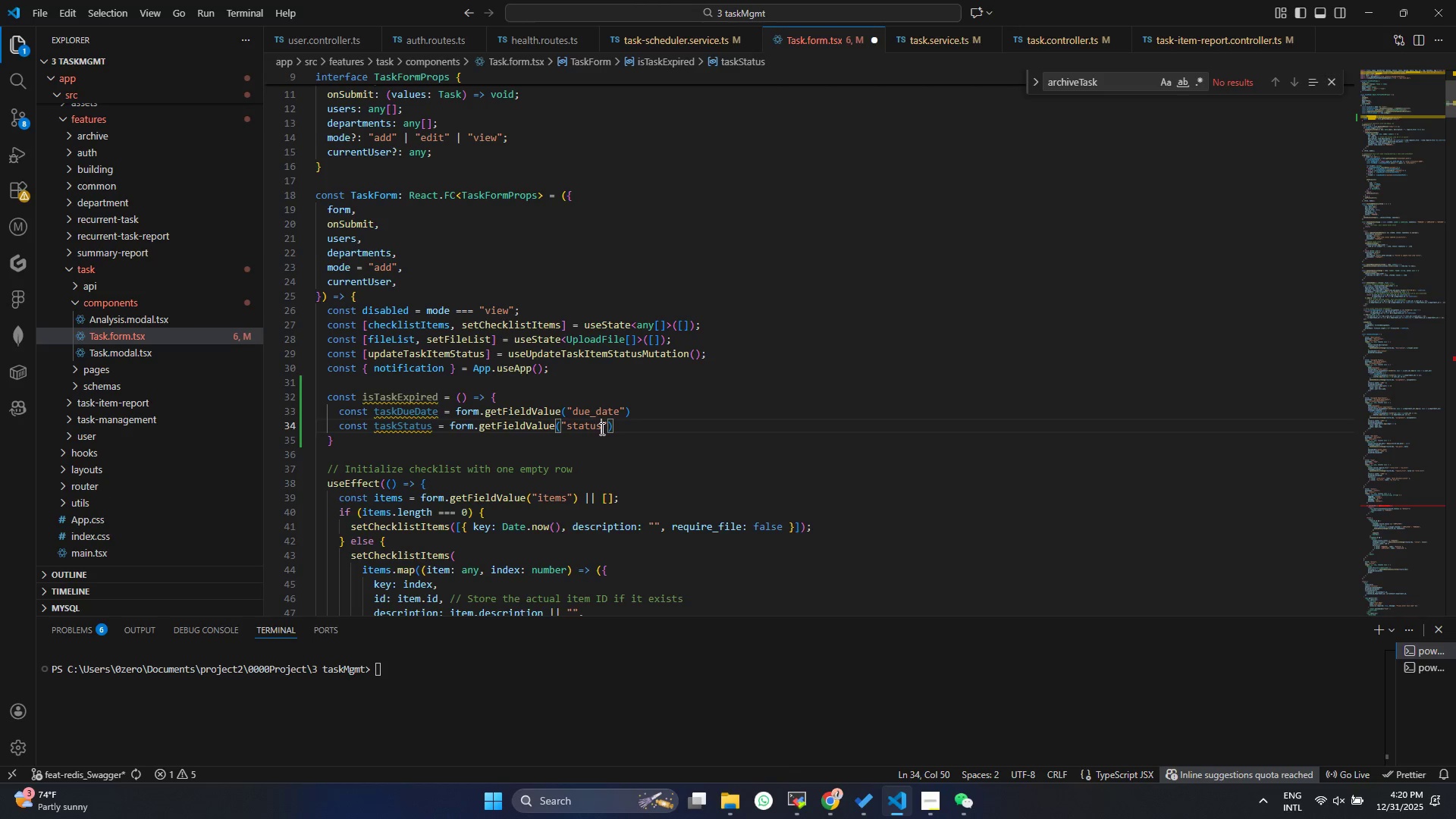 
key(Control+S)
 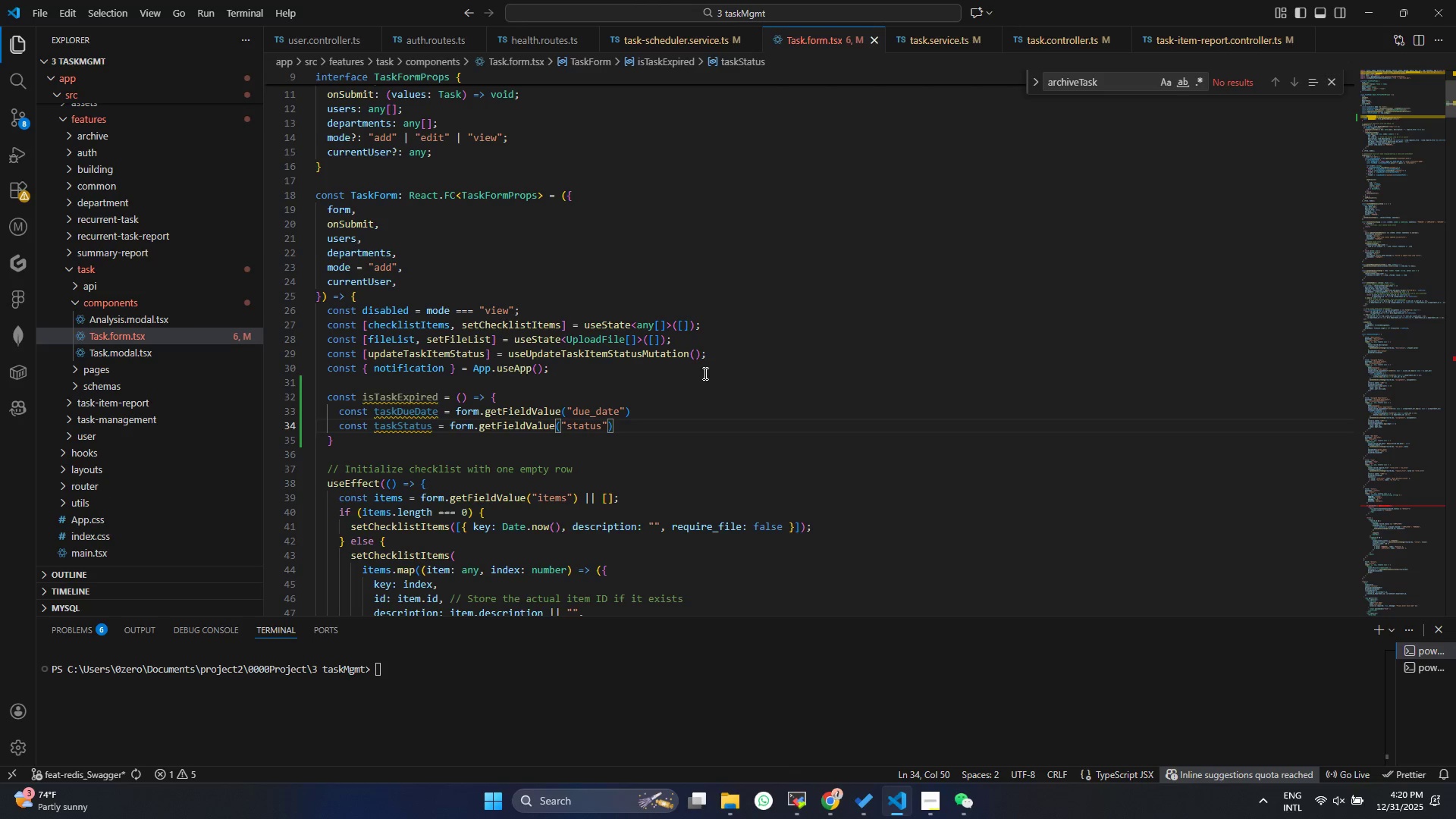 
hold_key(key=ShiftLeft, duration=0.59)
 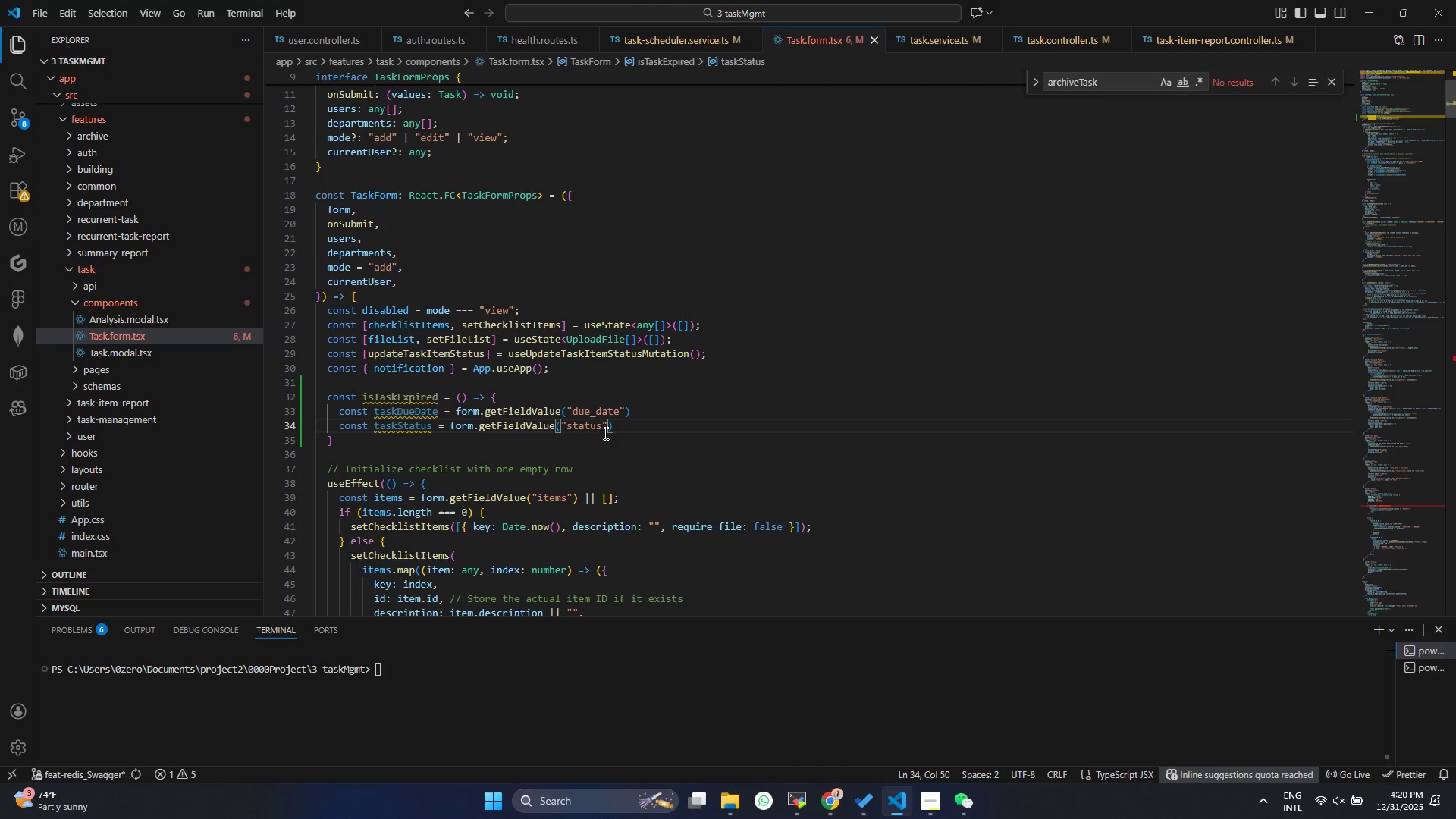 
left_click_drag(start_coordinate=[607, 424], to_coordinate=[611, 429])
 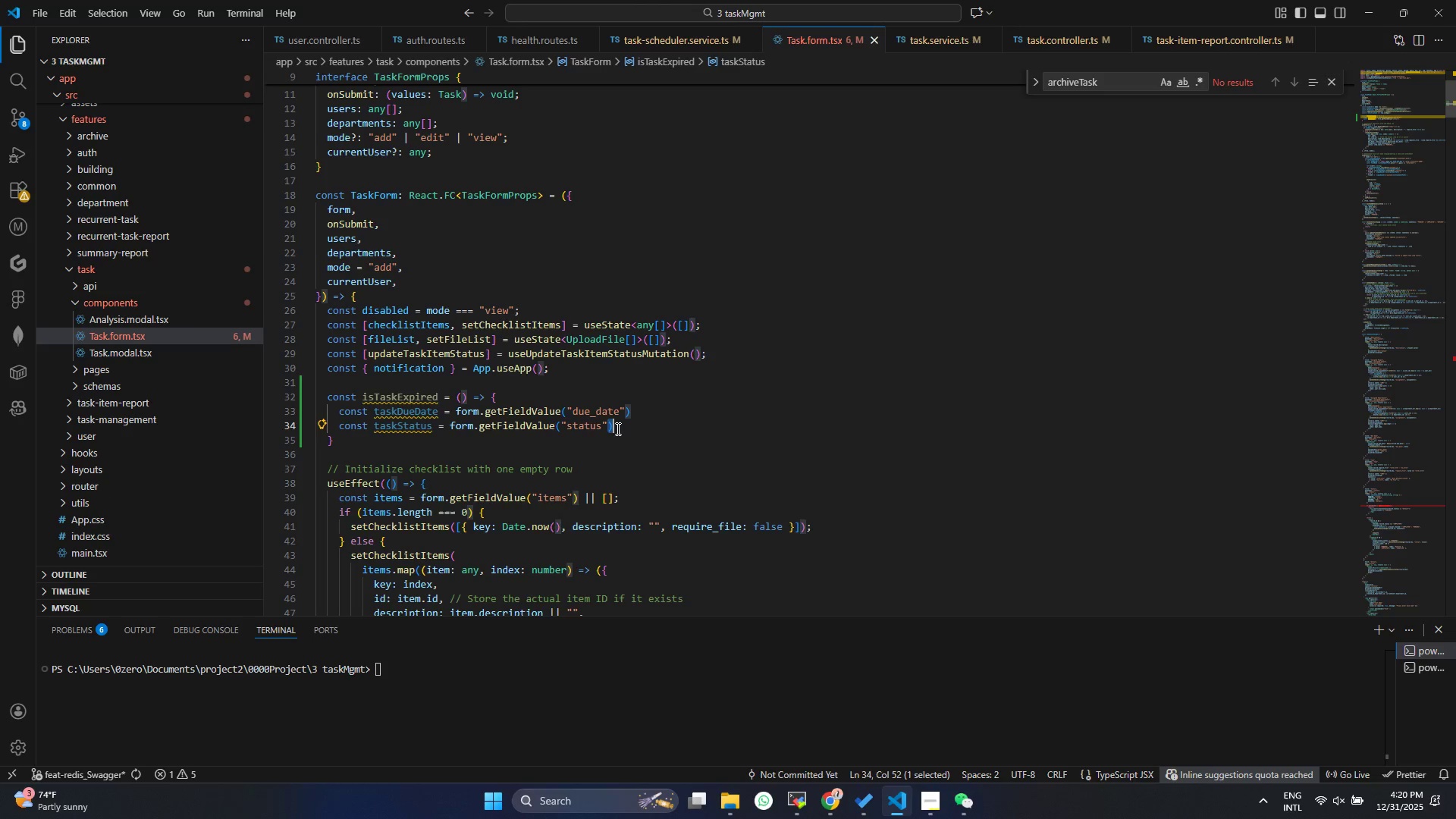 
double_click([617, 428])
 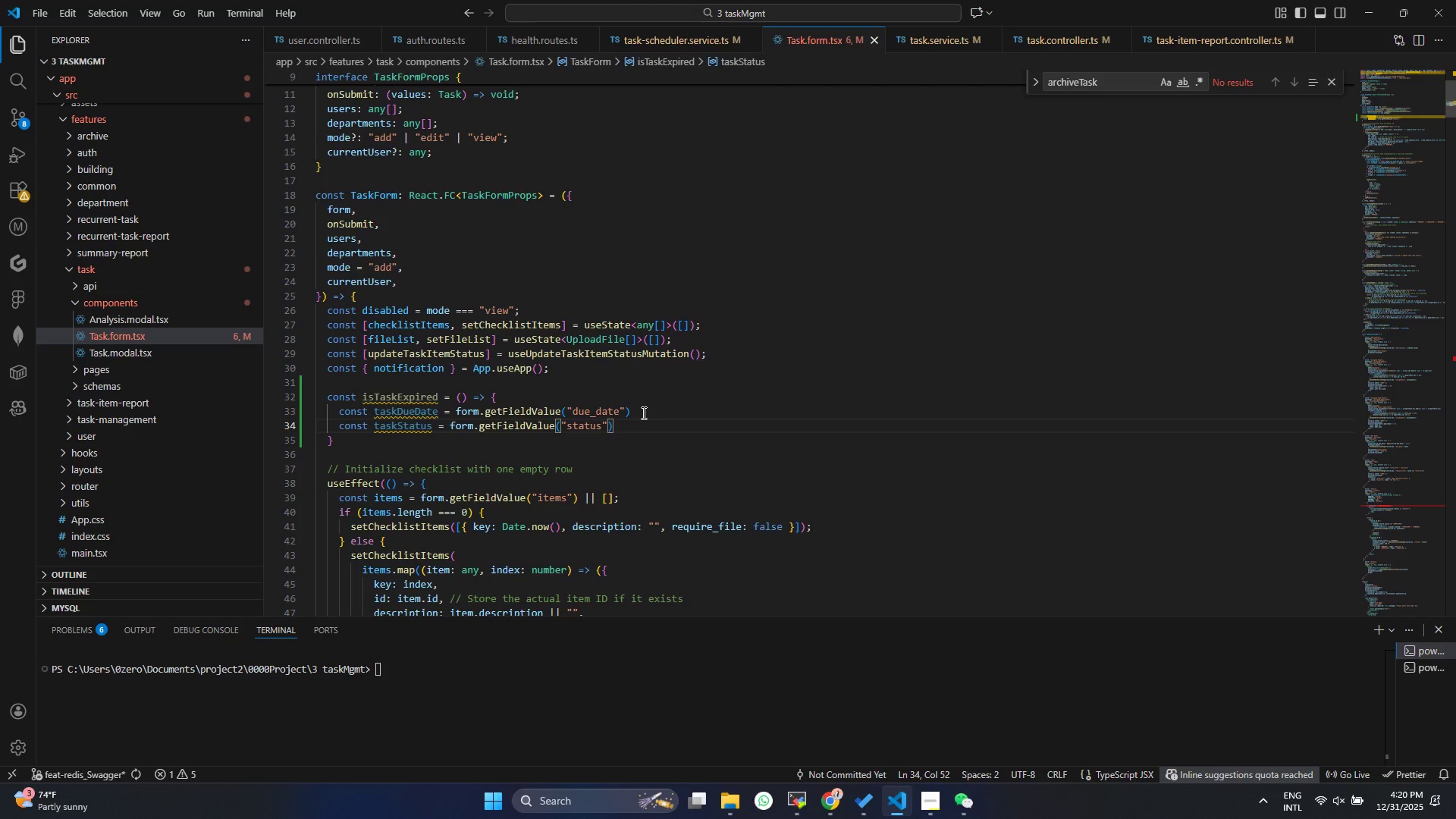 
key(Shift+ShiftRight)
 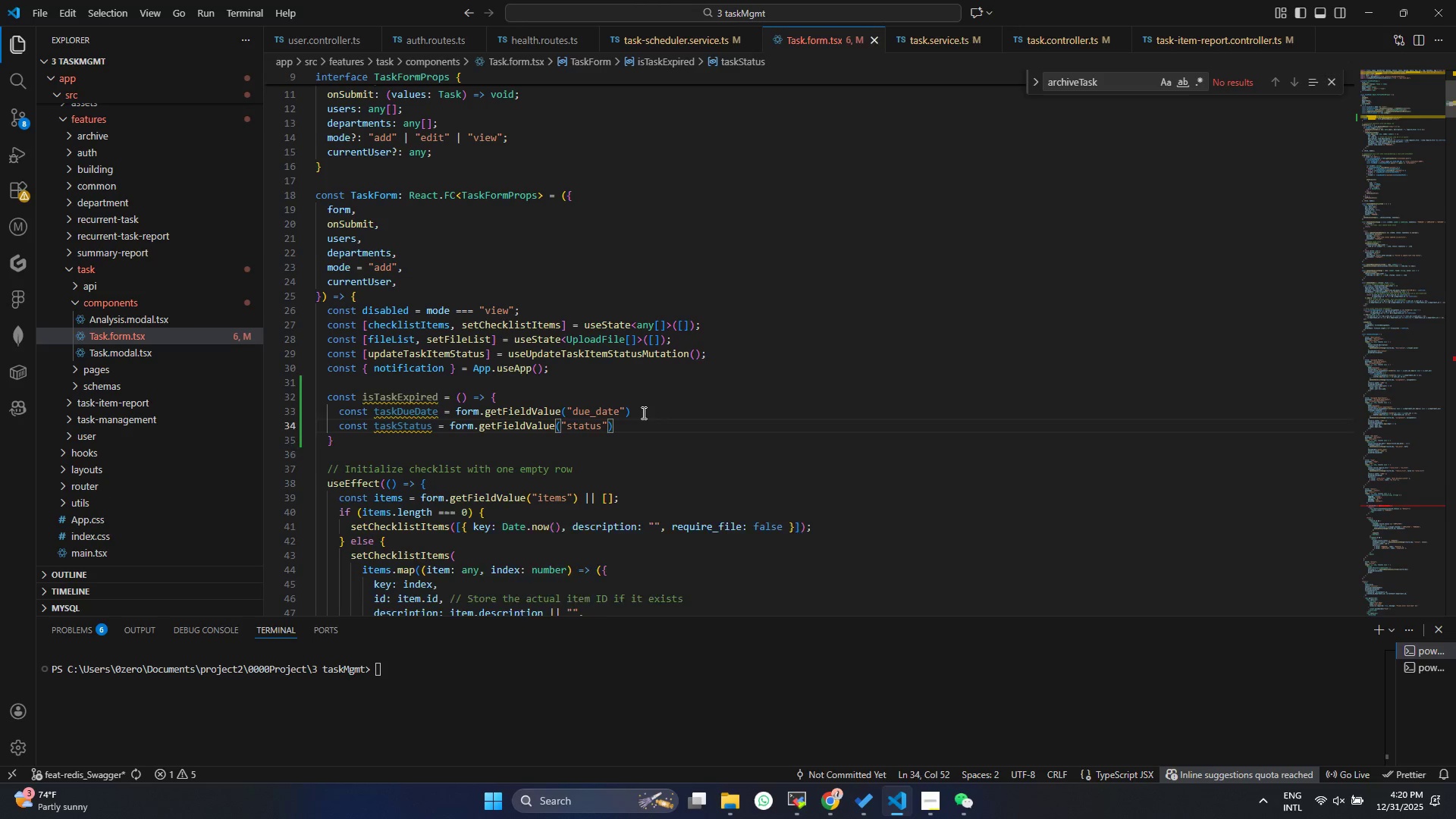 
key(Enter)
 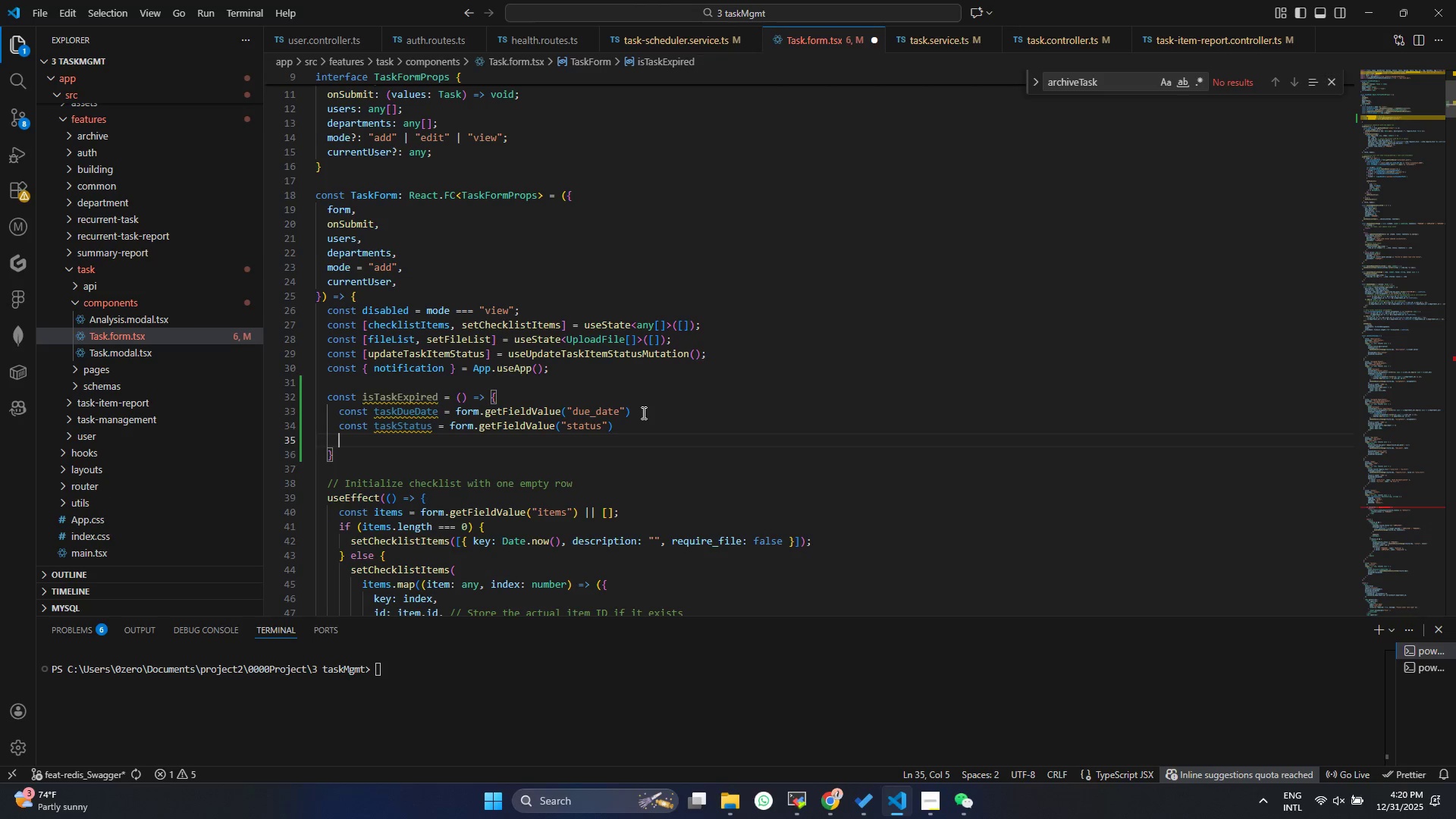 
type(ret)
 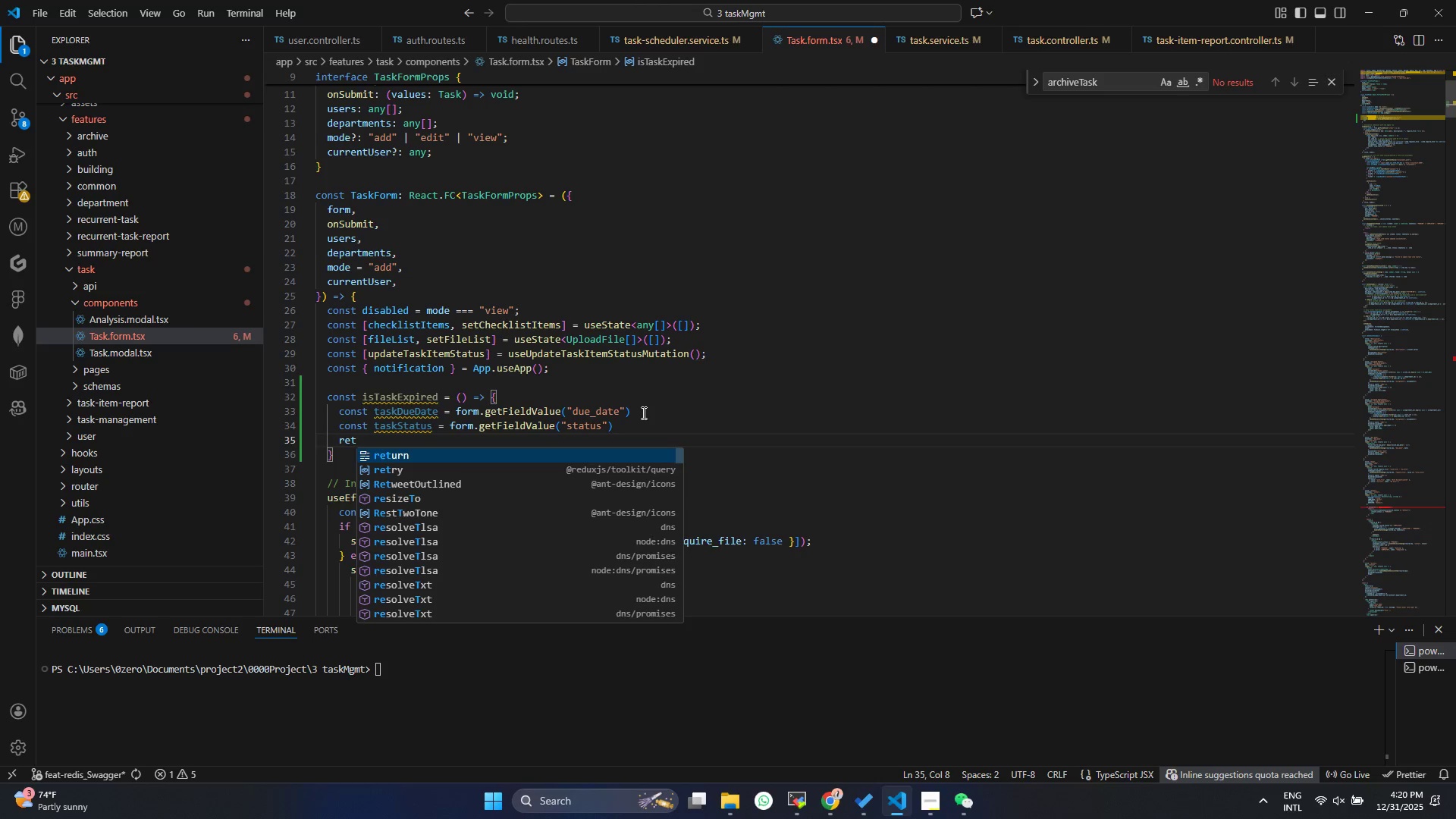 
key(Enter)
 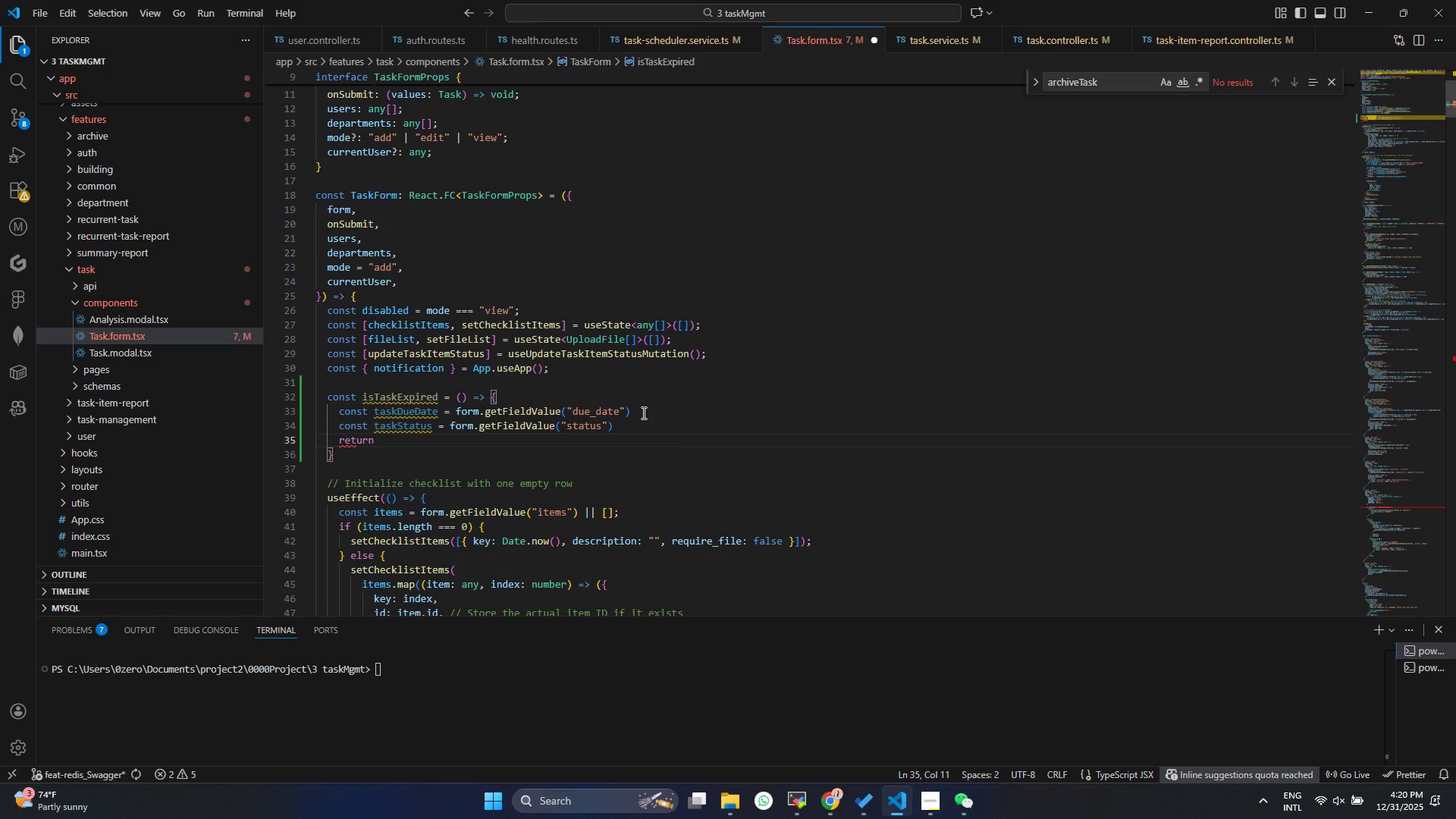 
type( taskSta)
 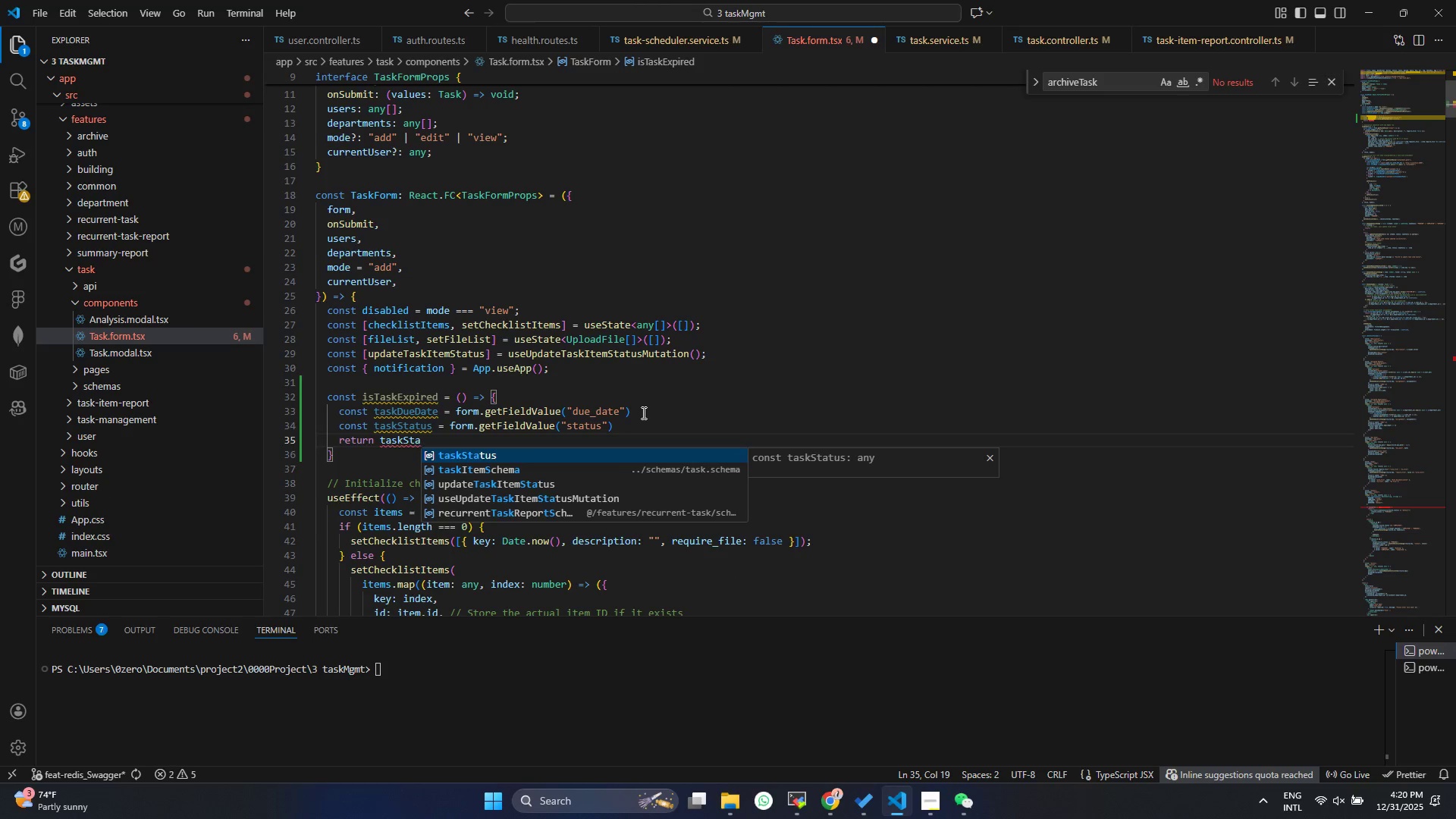 
key(Enter)
 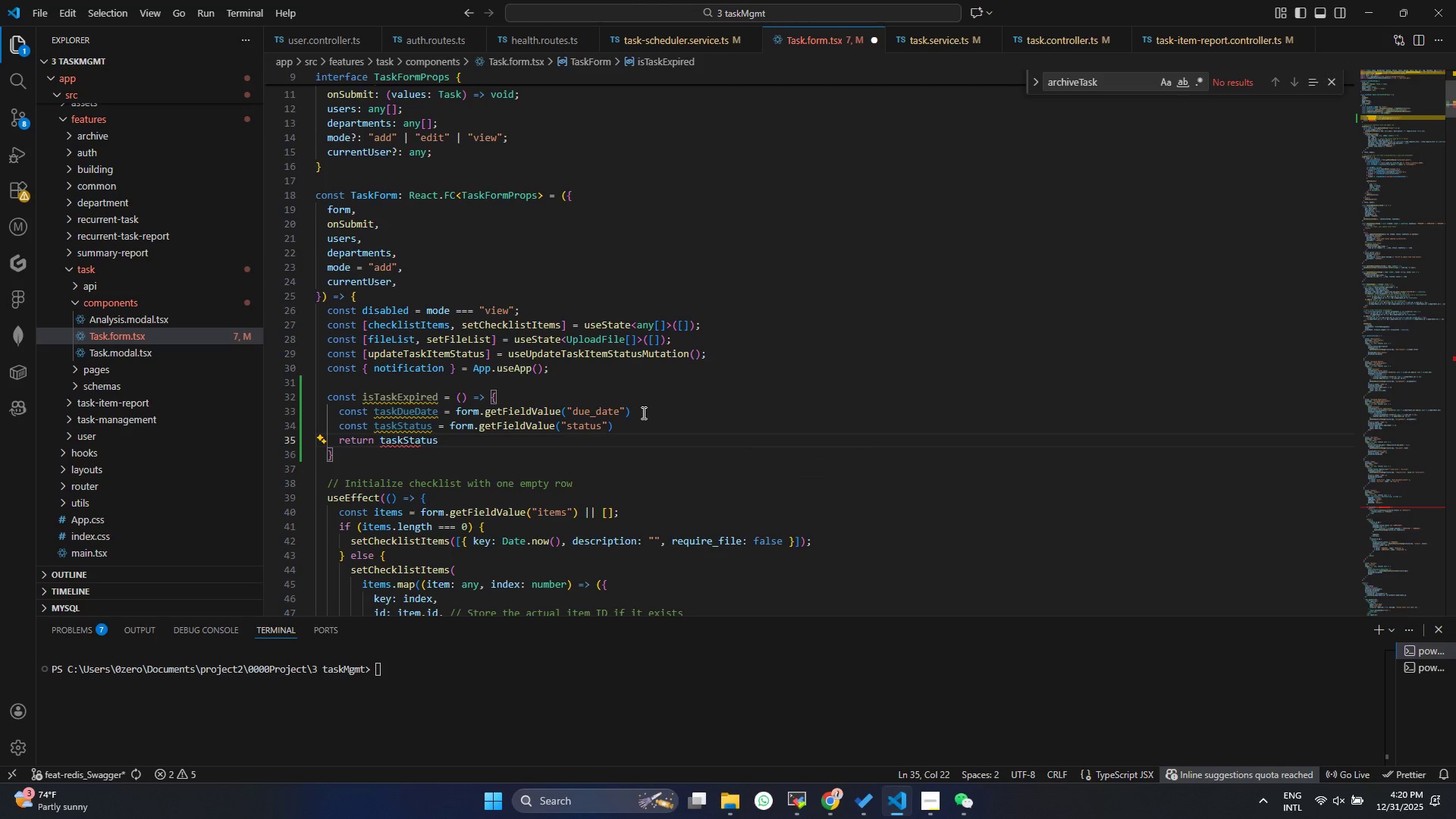 
key(Space)
 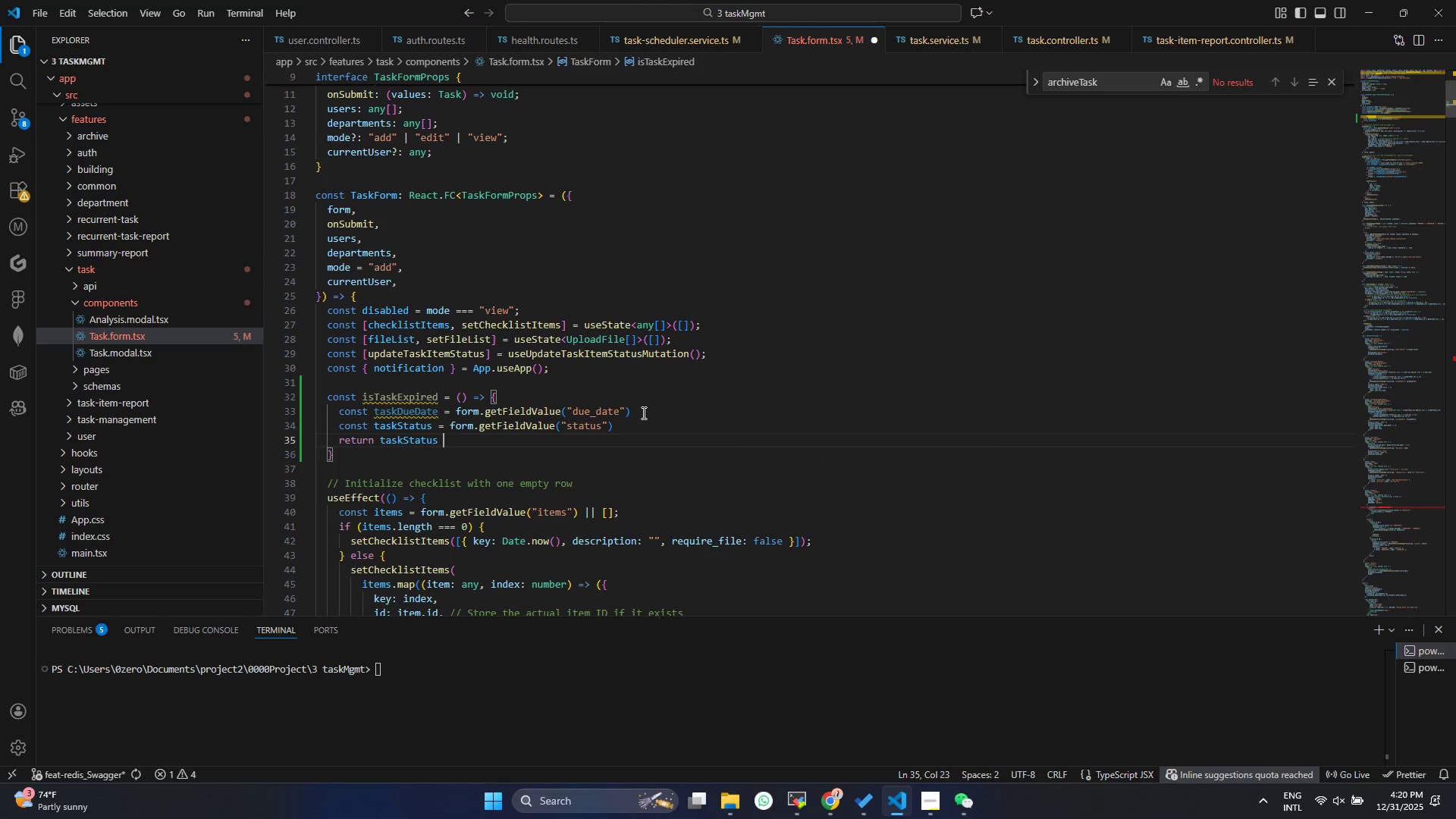 
key(Equal)
 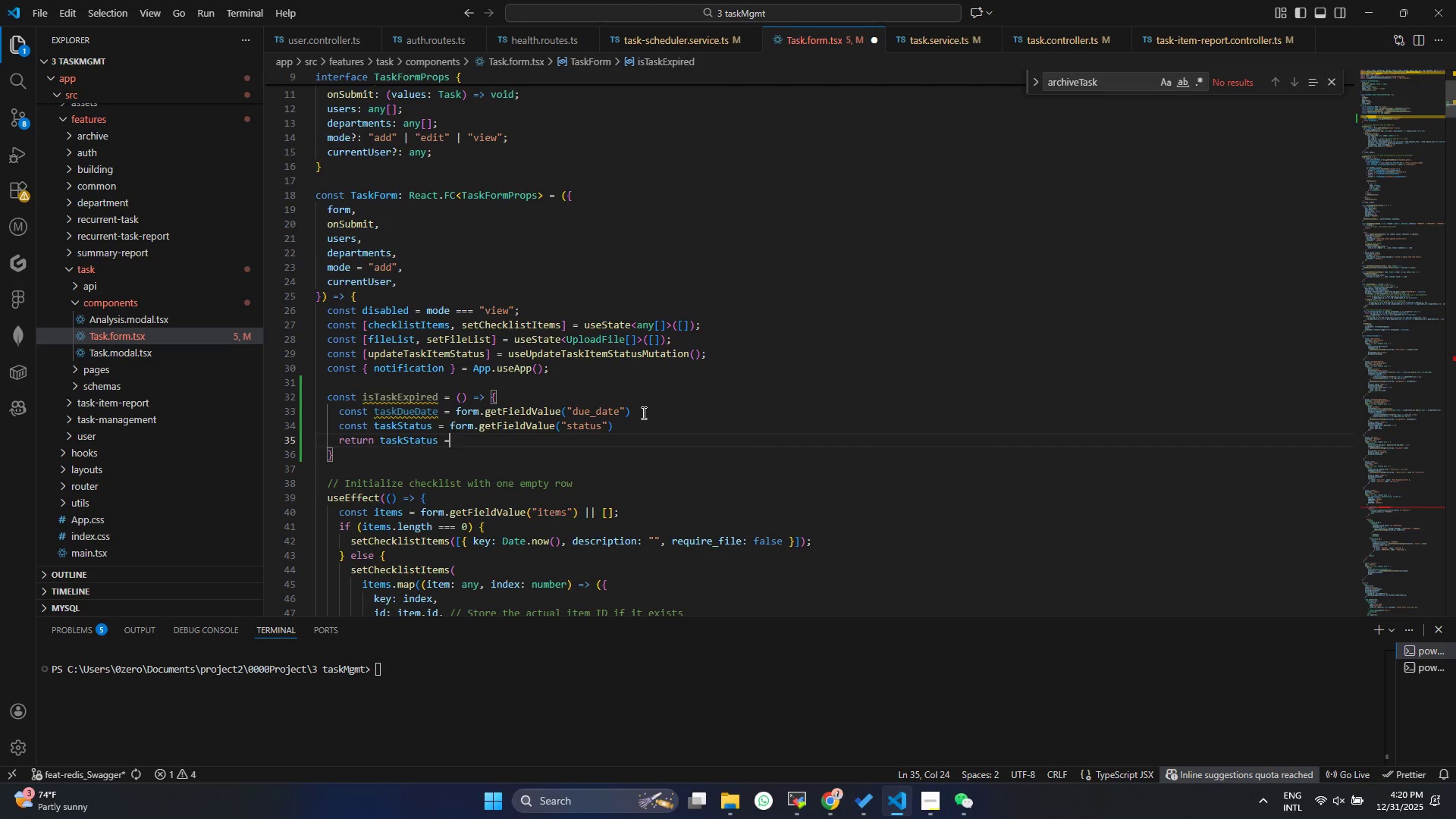 
key(Equal)
 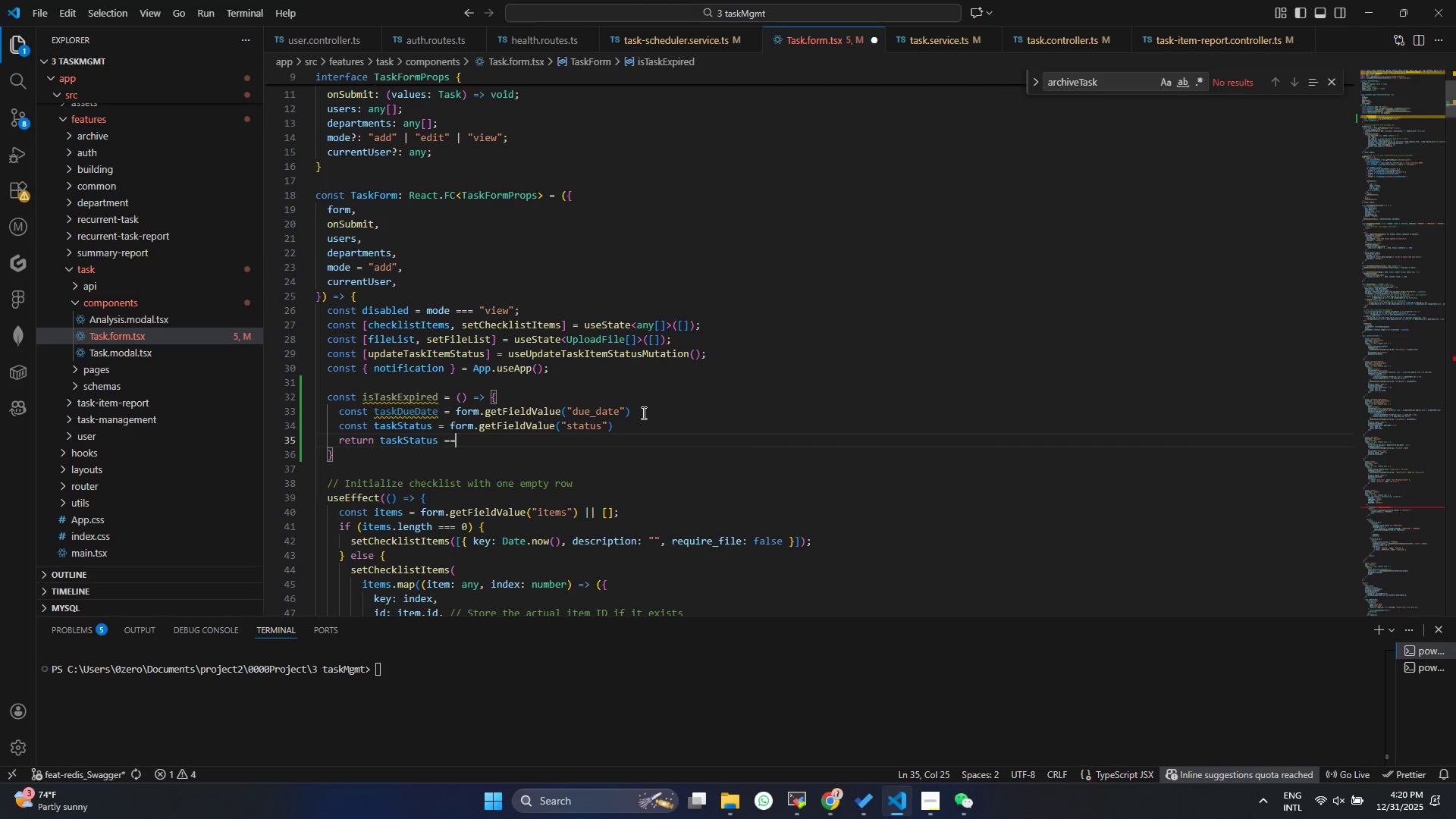 
key(Equal)
 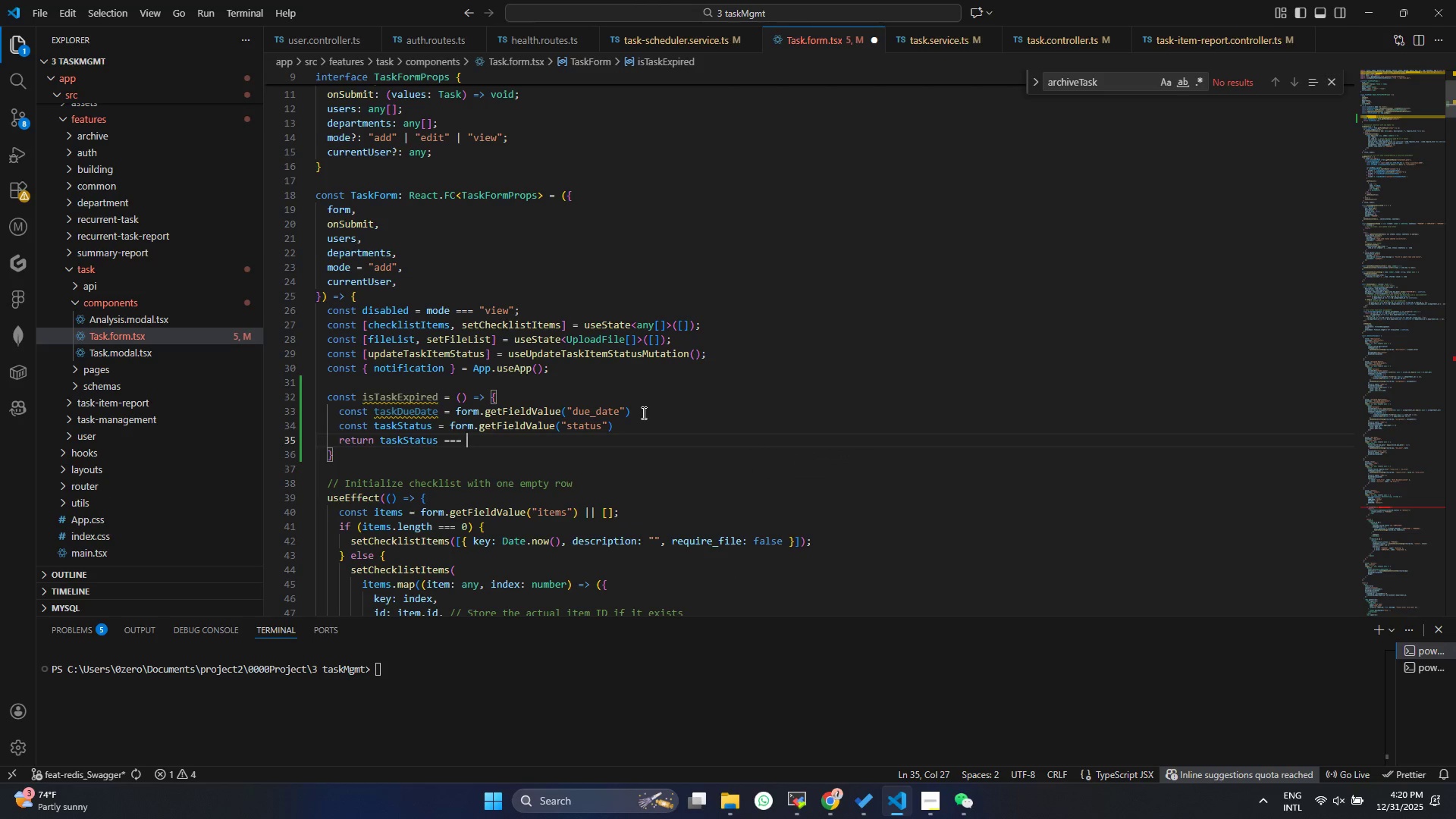 
key(Space)
 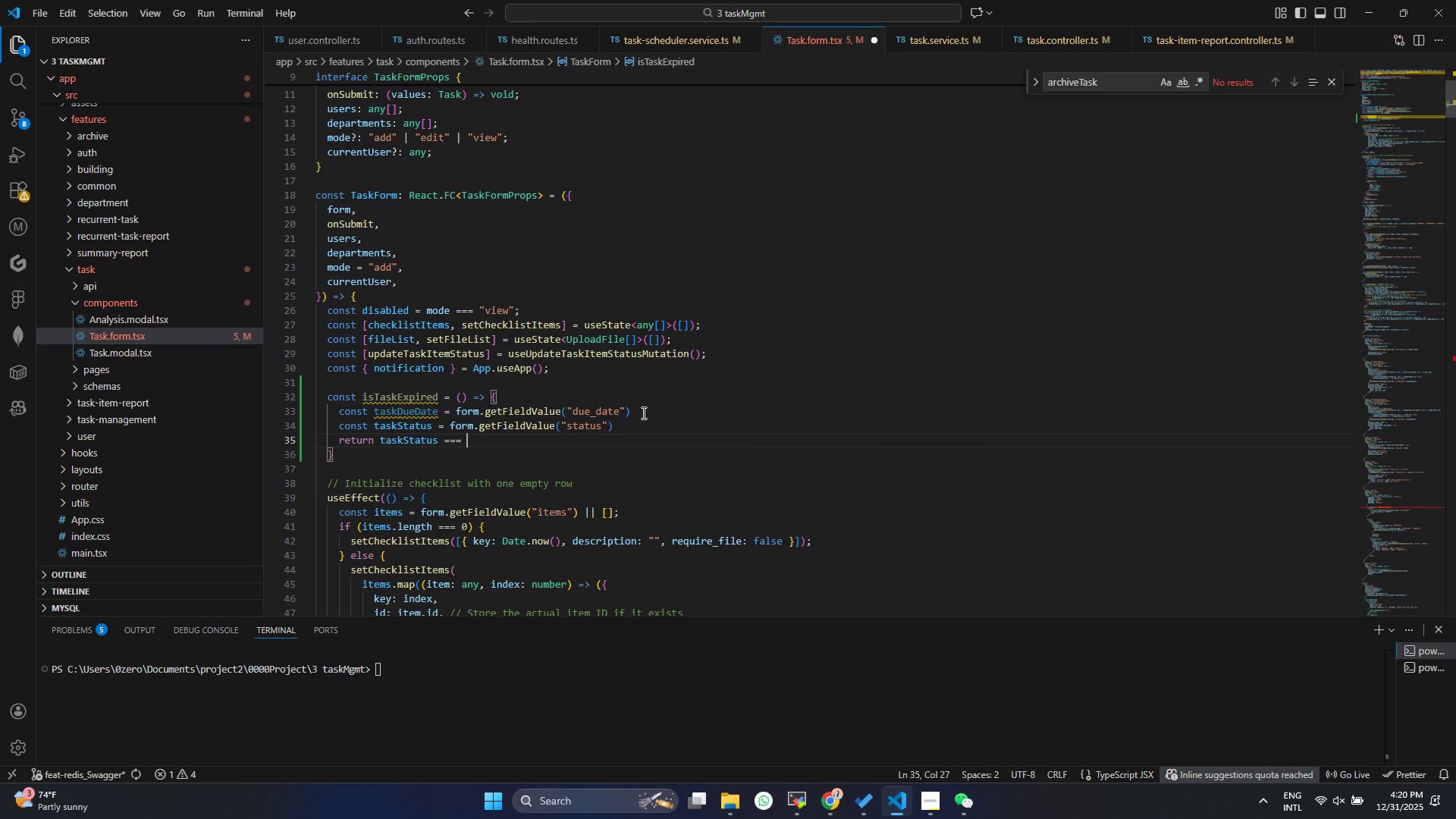 
key(Shift+ShiftRight)
 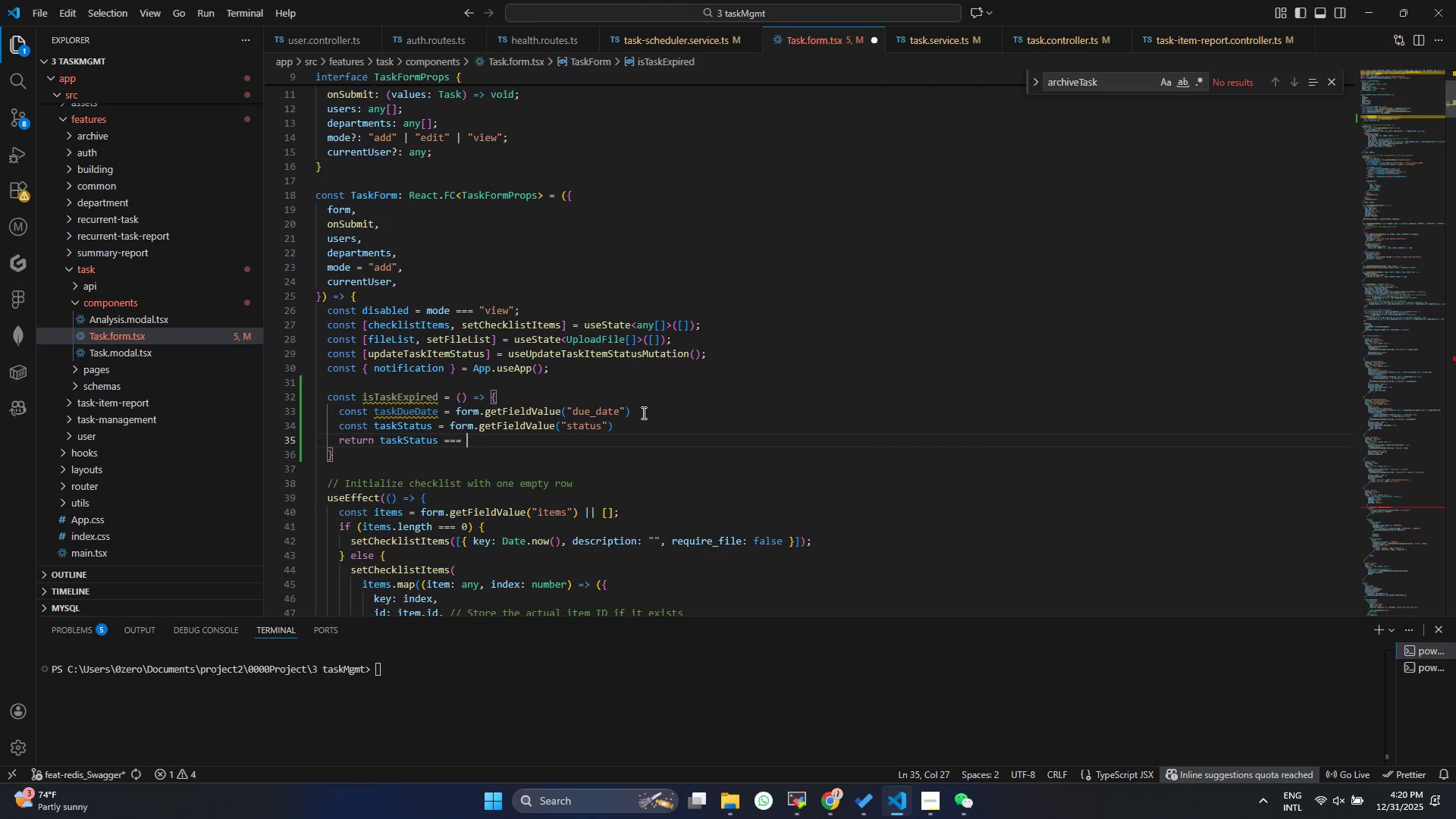 
key(Backspace)
 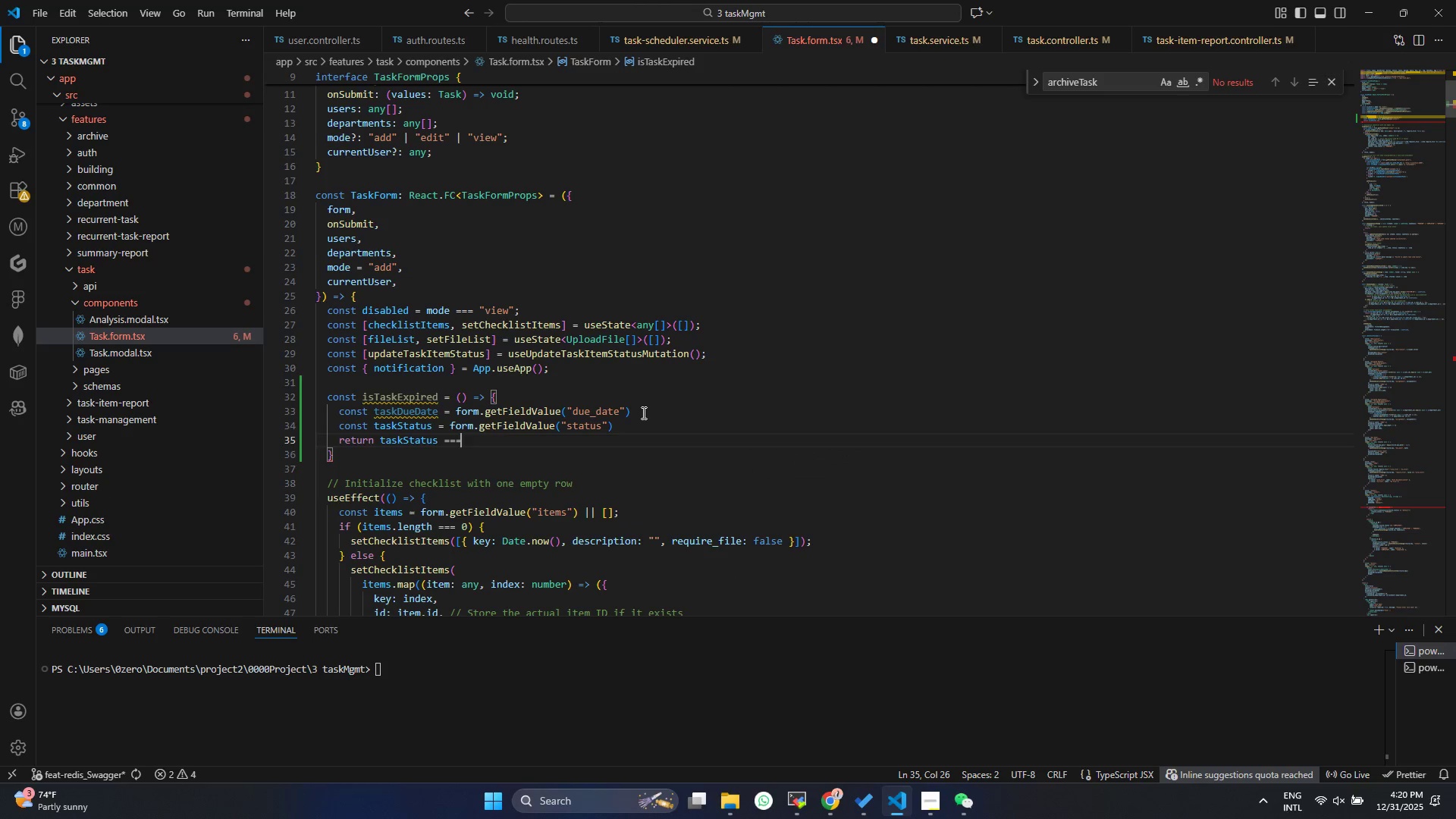 
key(Space)
 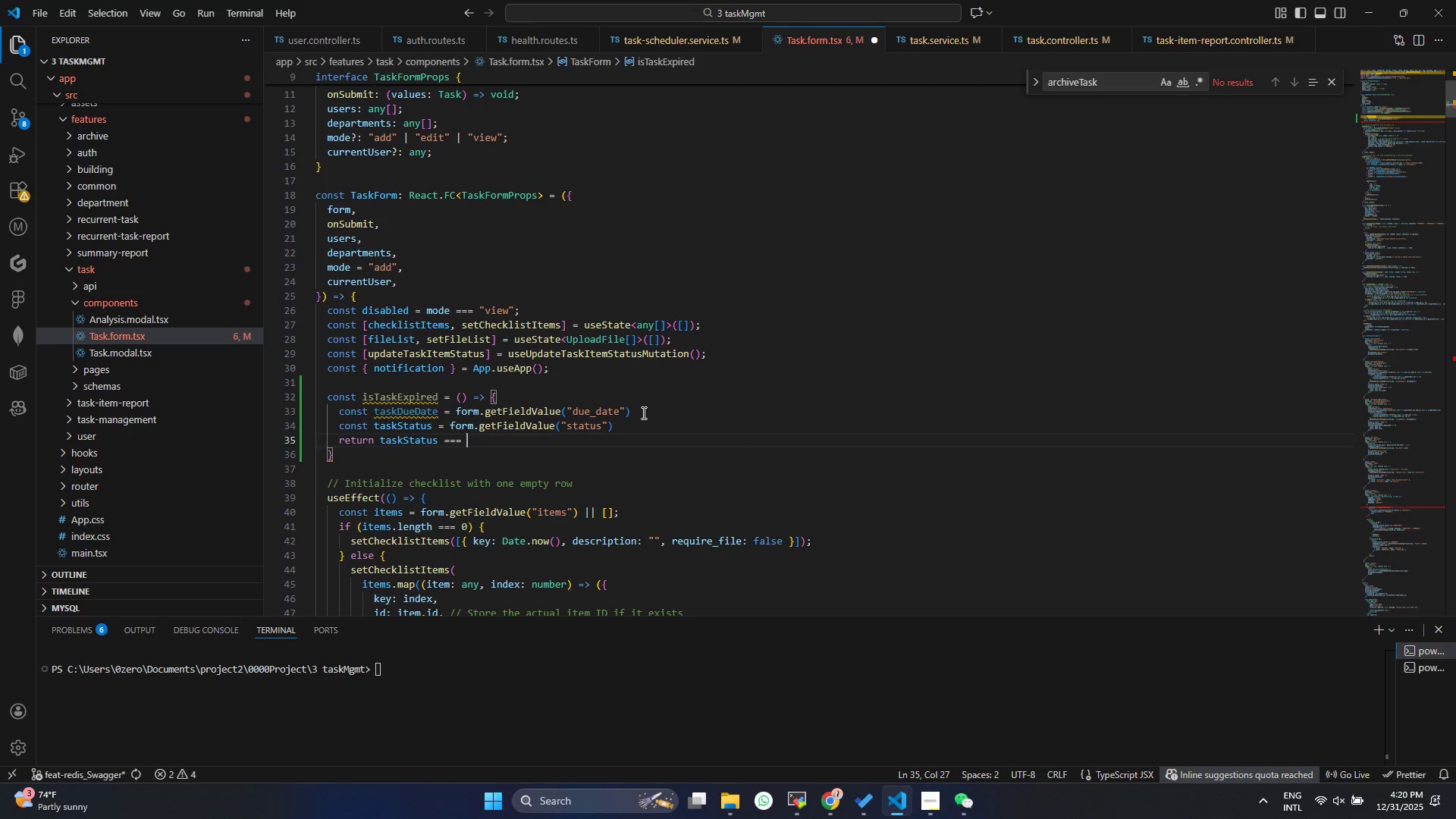 
key(Shift+Quote)
 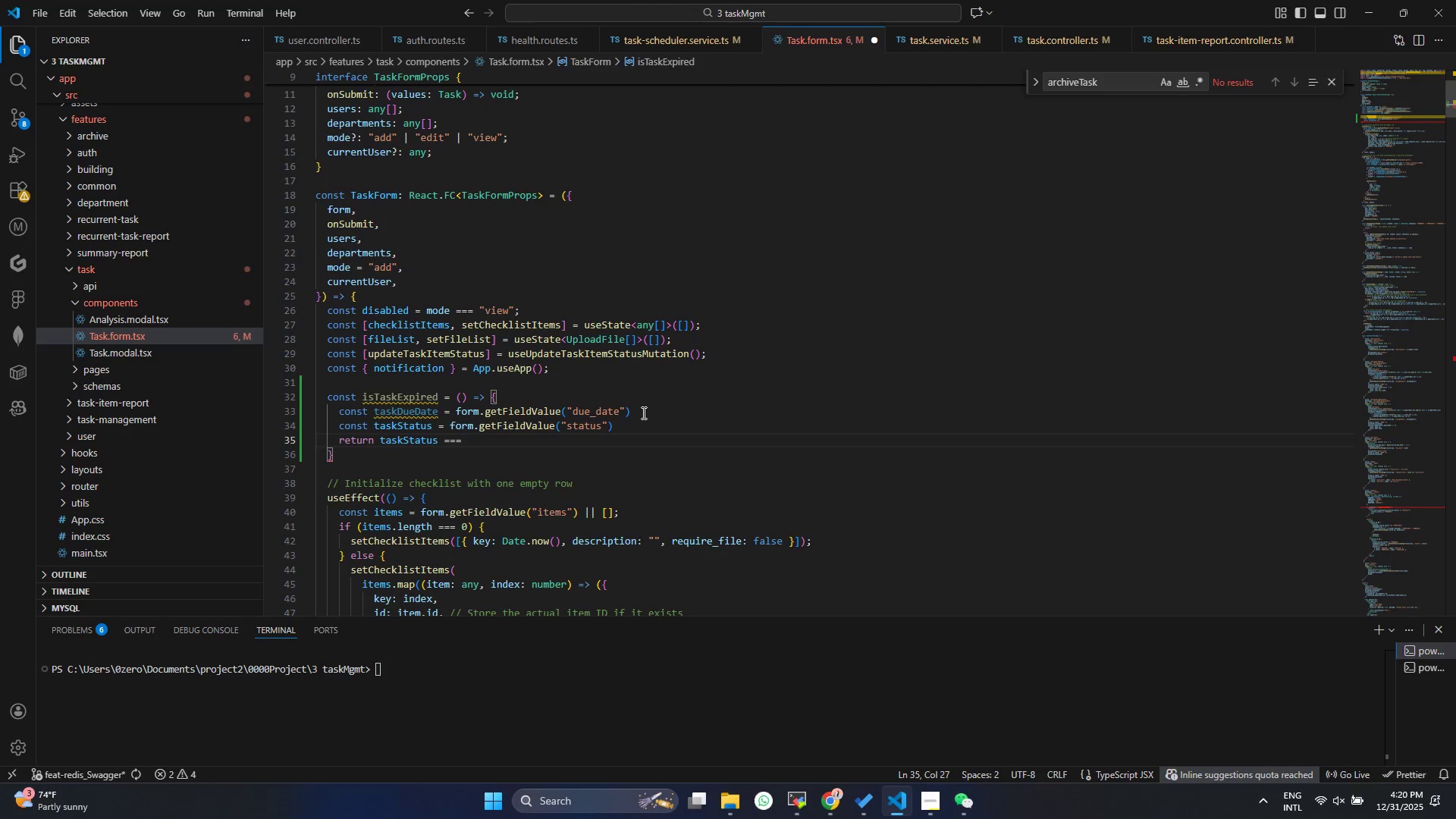 
key(Shift+Quote)
 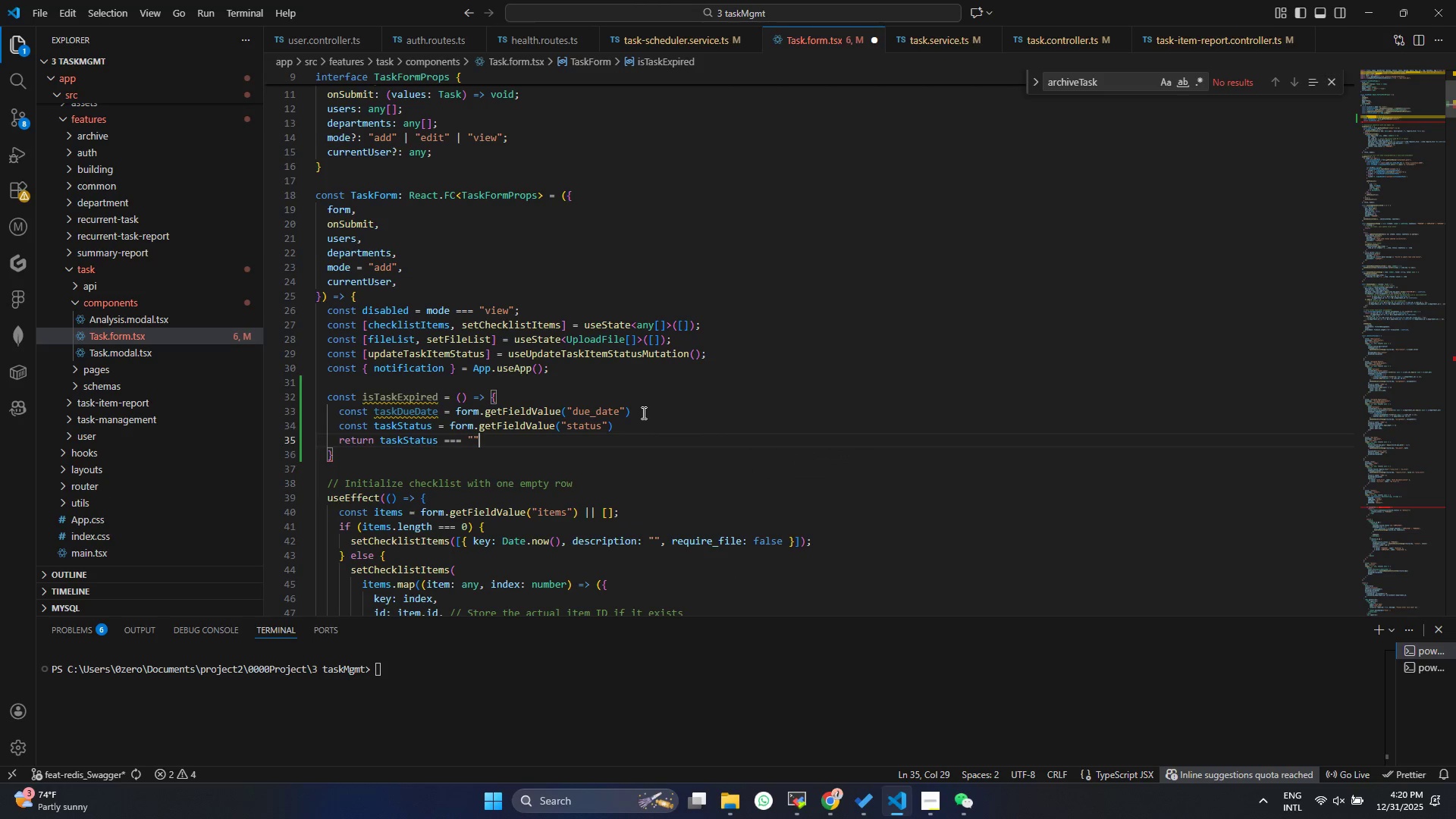 
key(ArrowLeft)
 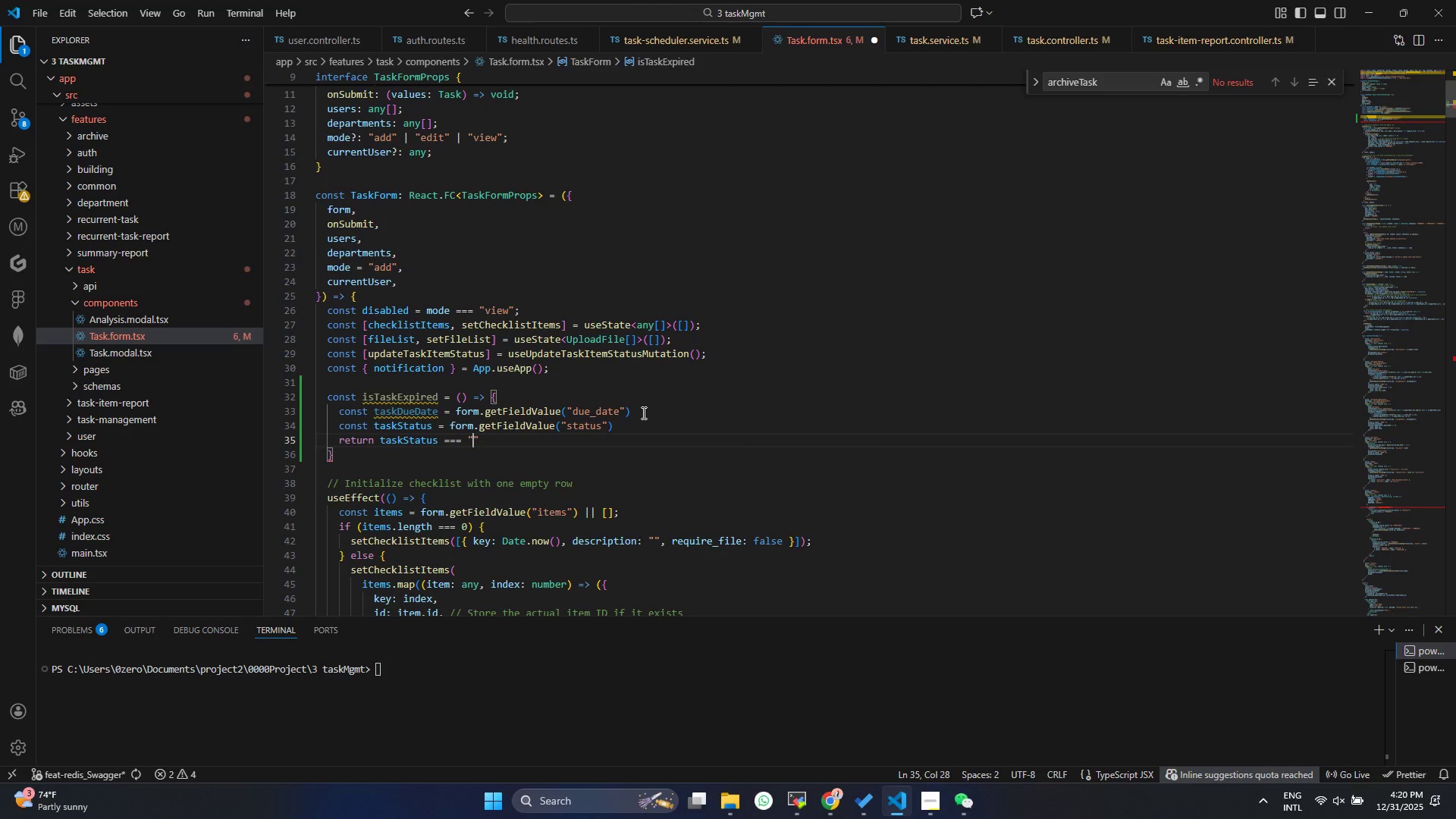 
type(EXPIRED)
 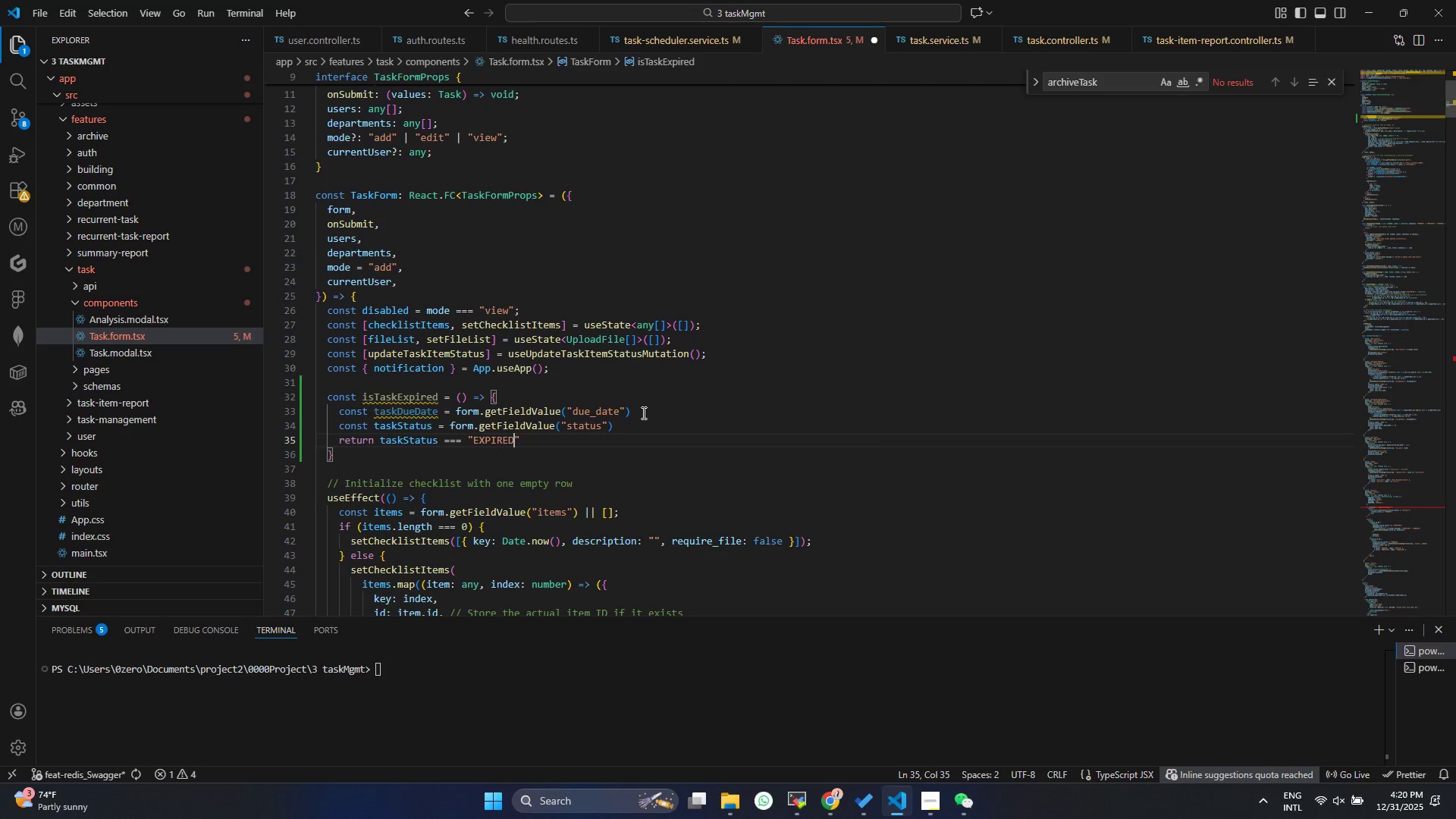 
key(ArrowRight)
 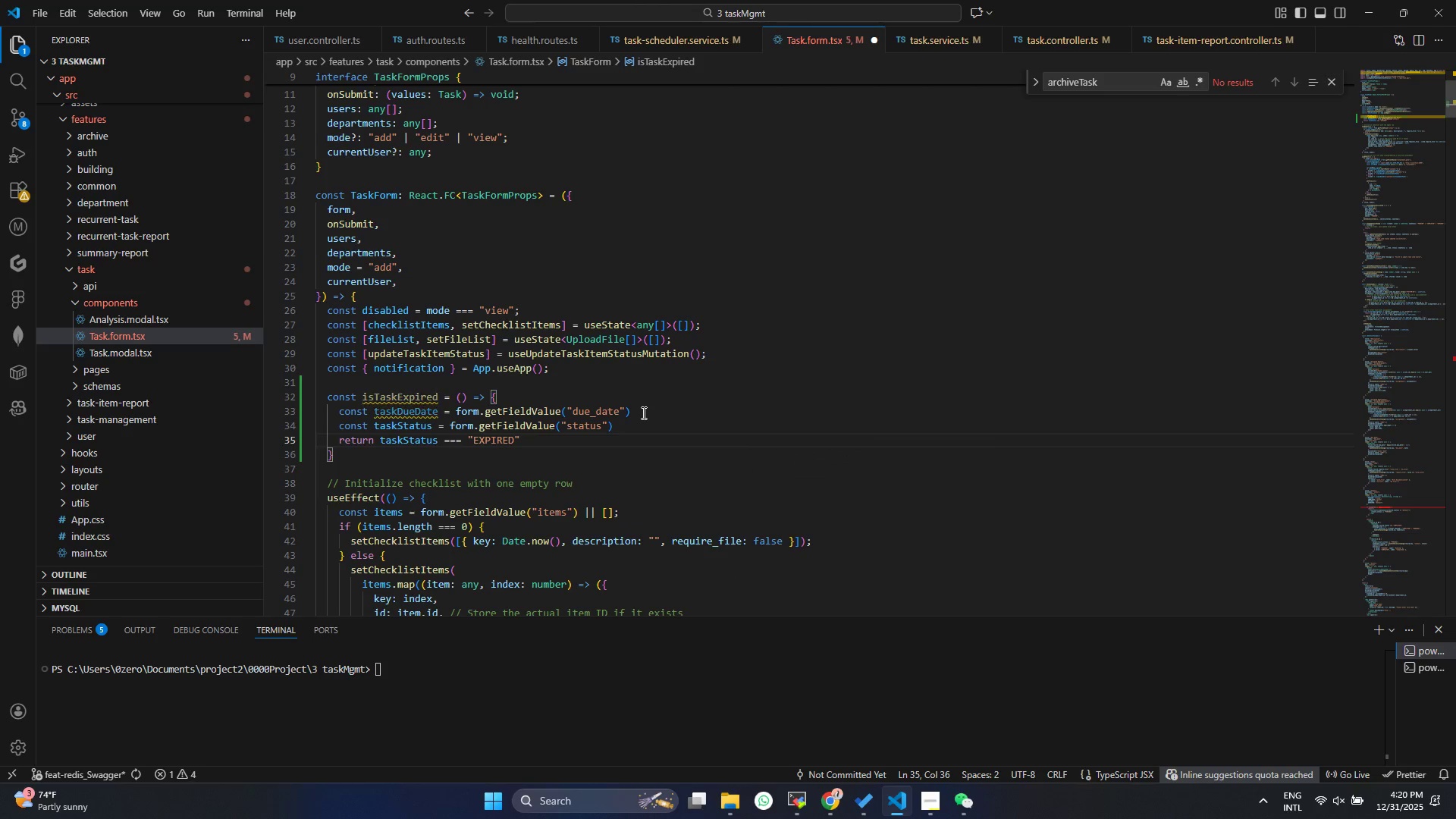 
type( || (tas)
 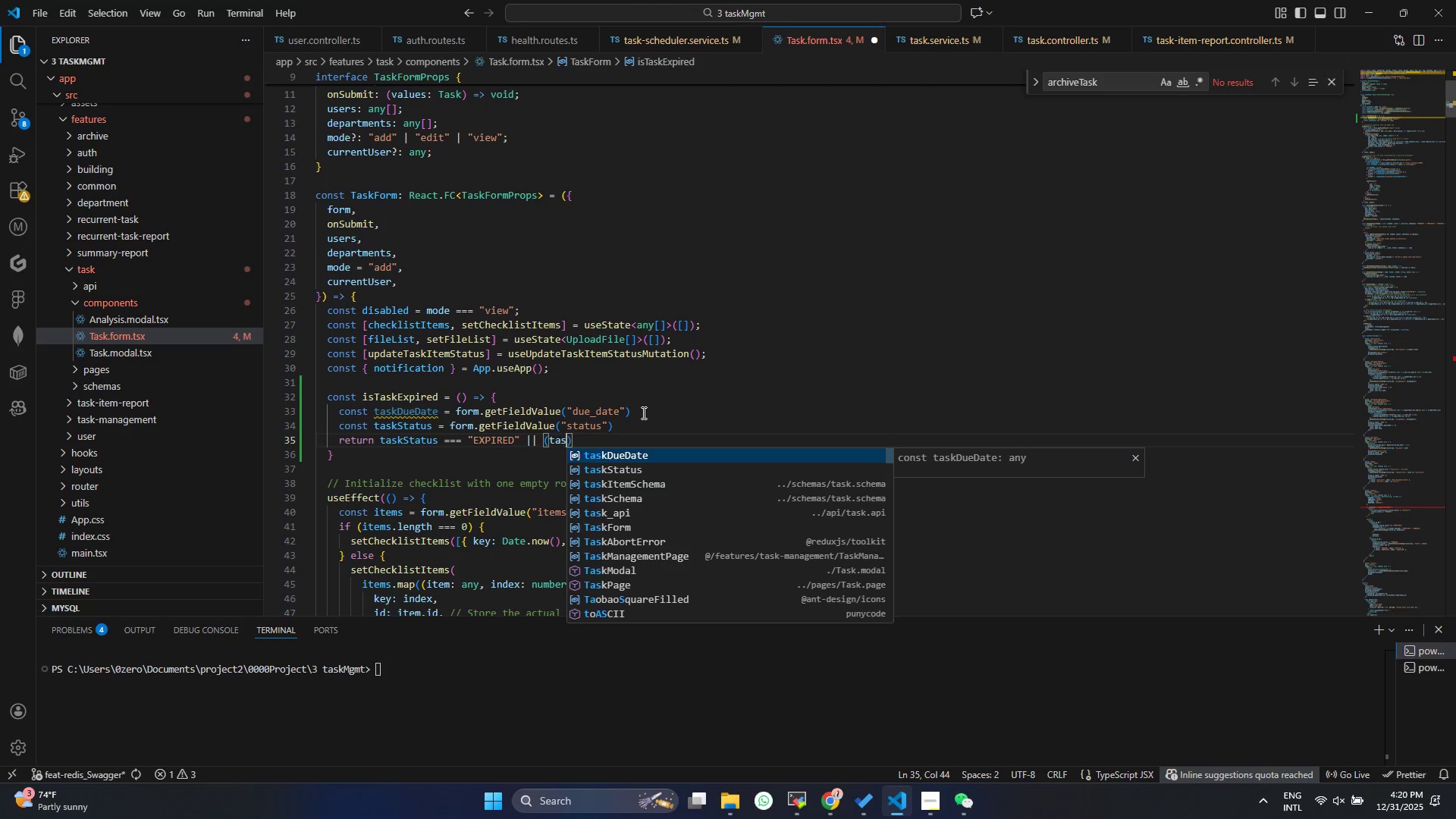 
key(Enter)
 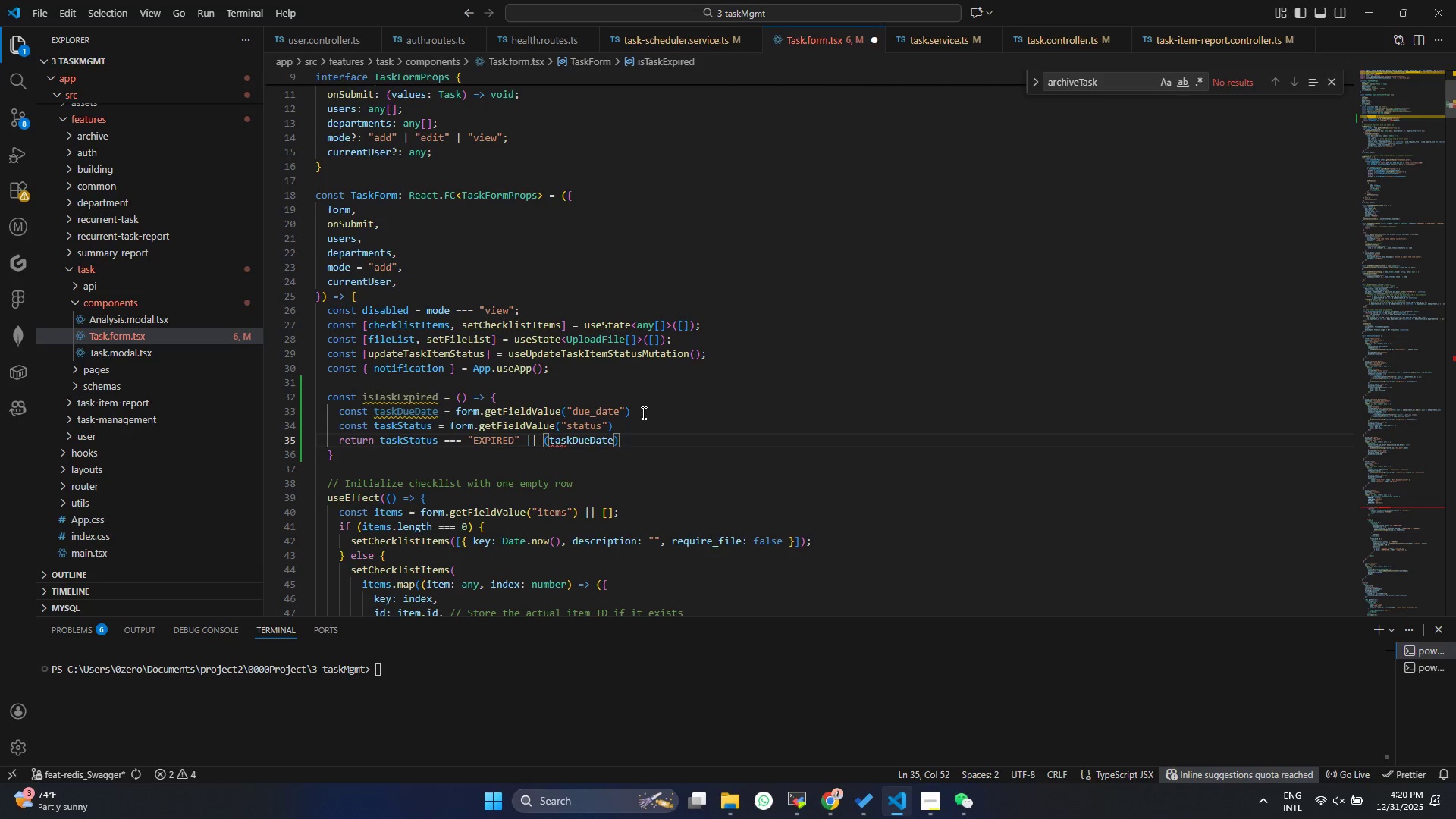 
type( && days)
 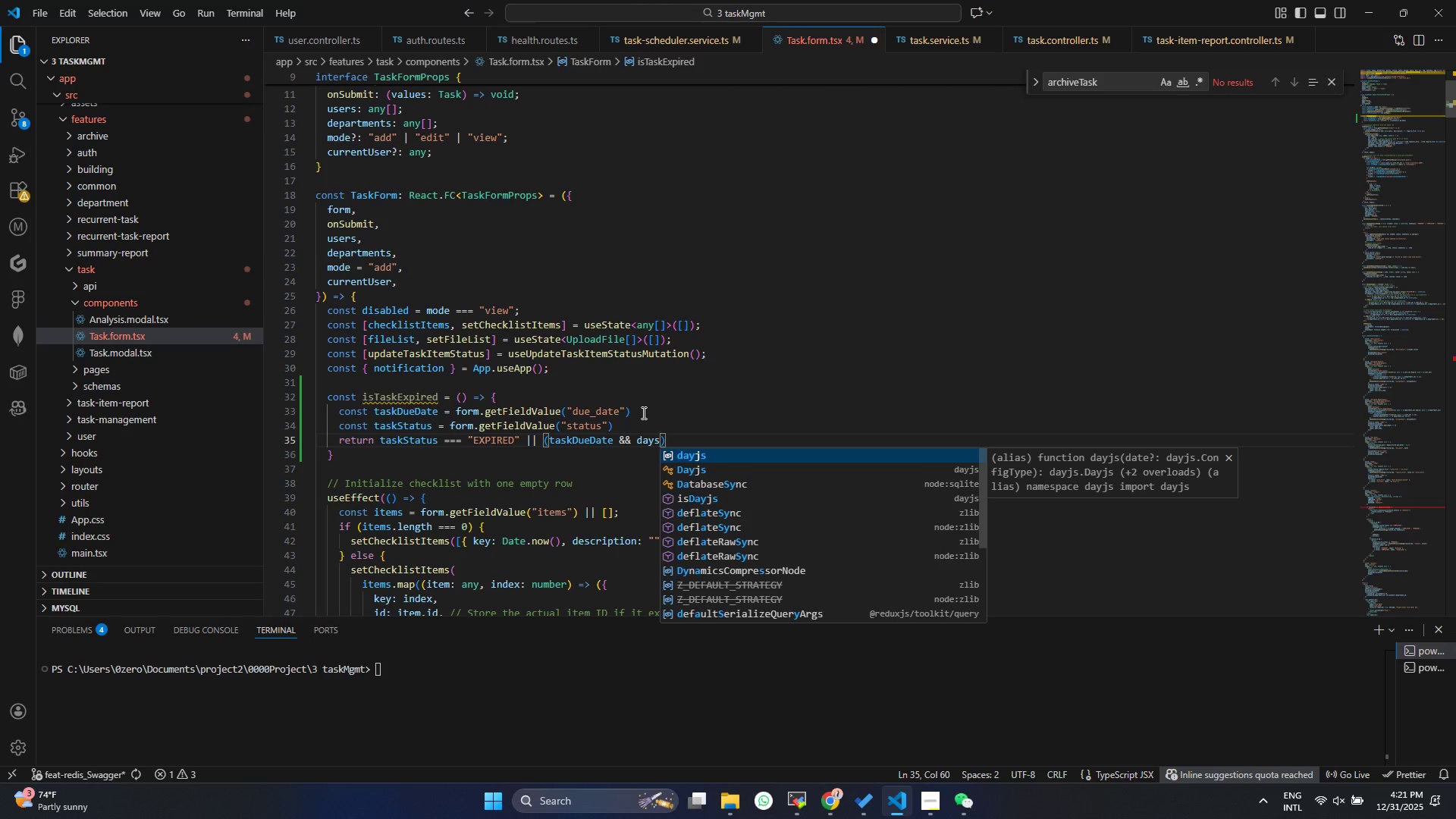 
key(Enter)
 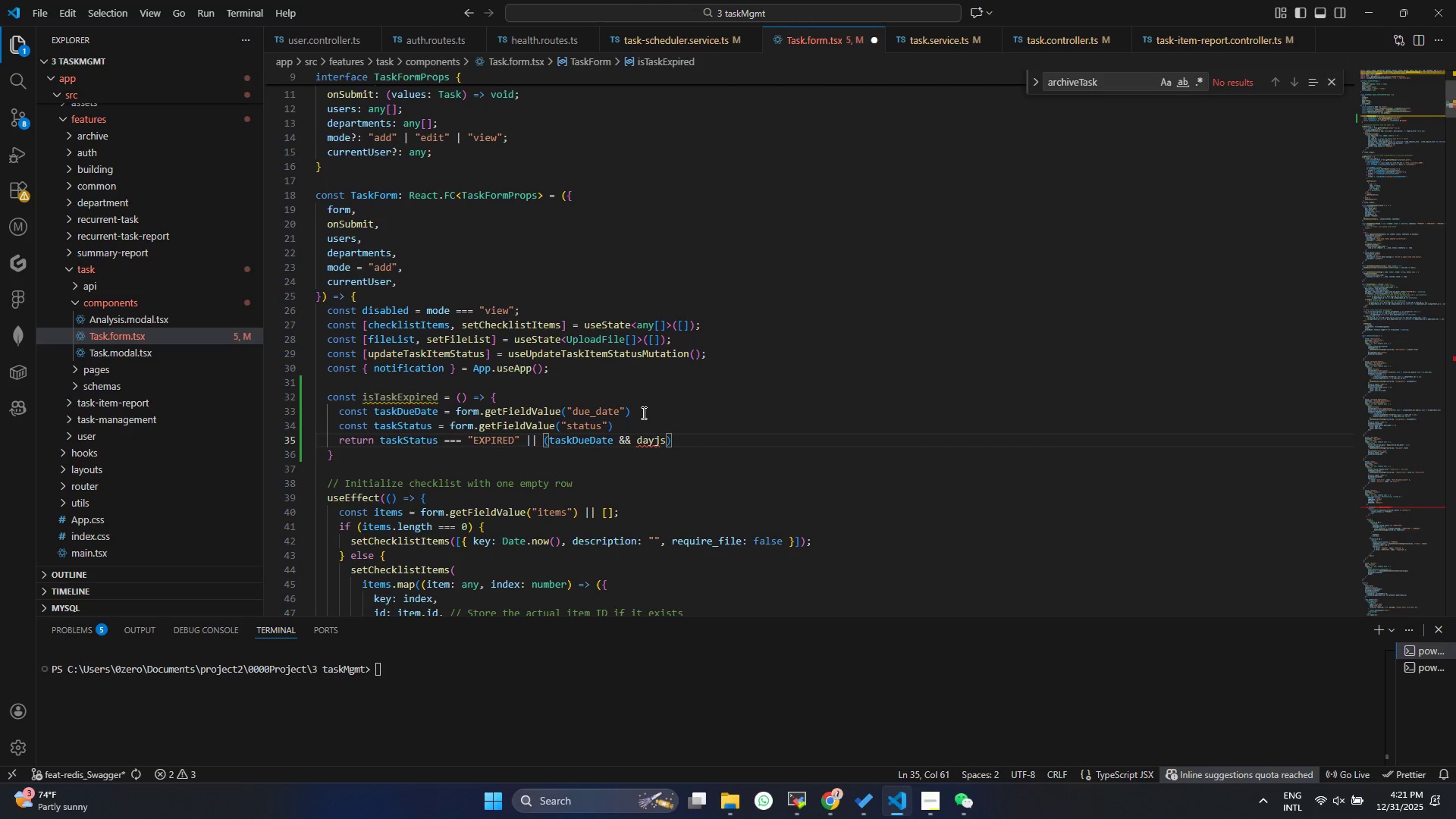 
type((tas)
 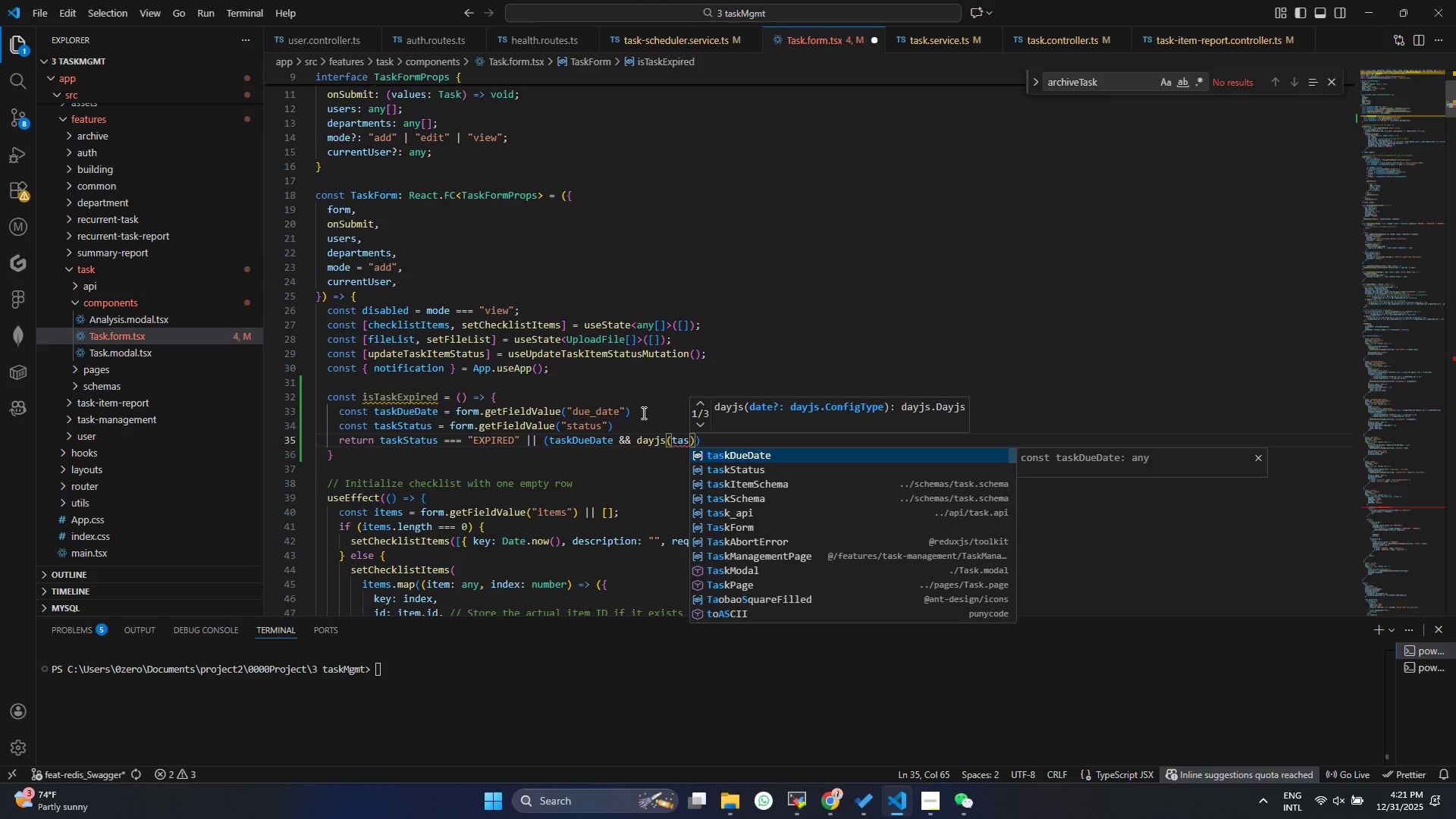 
key(Enter)
 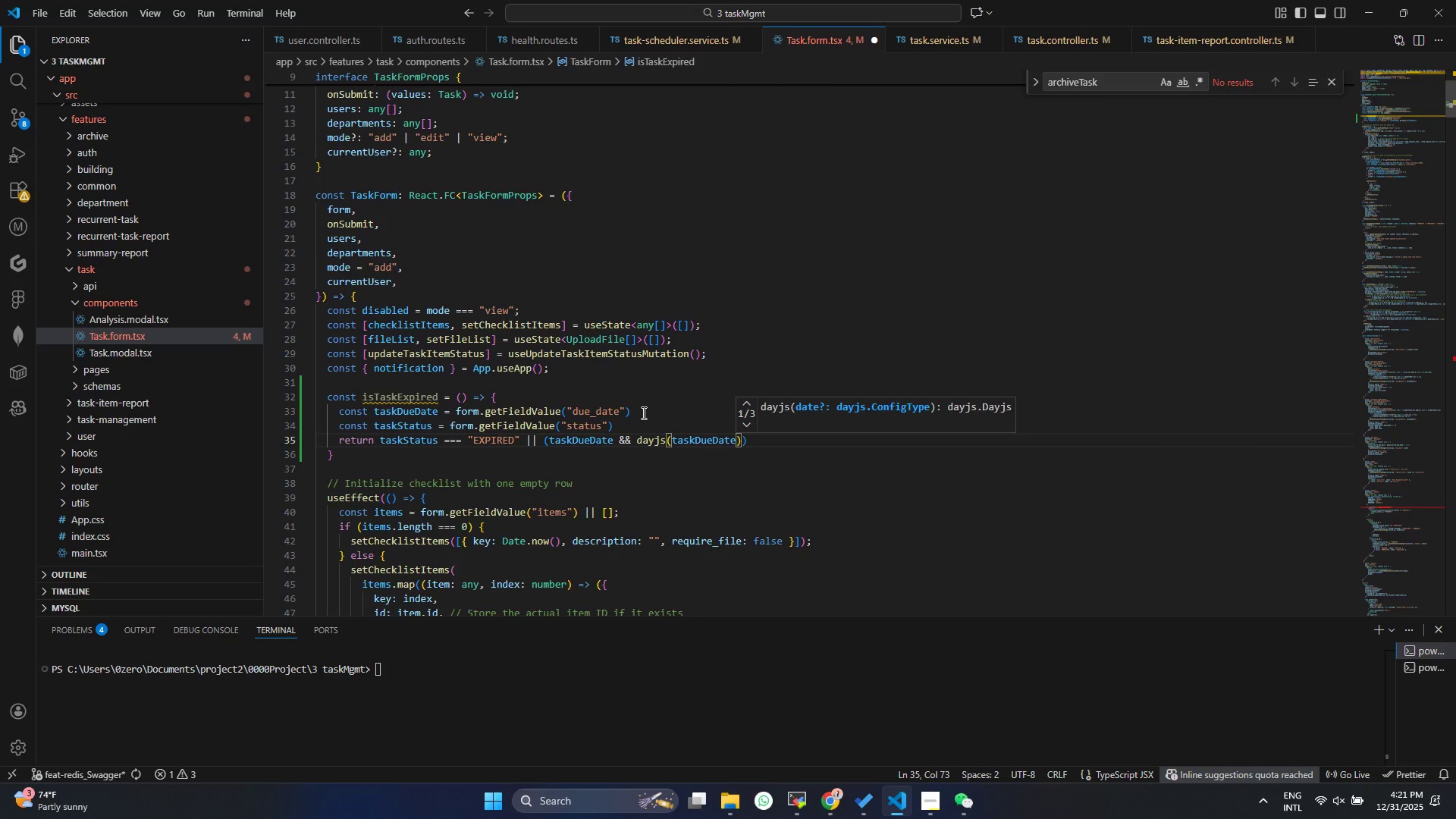 
key(ArrowRight)
 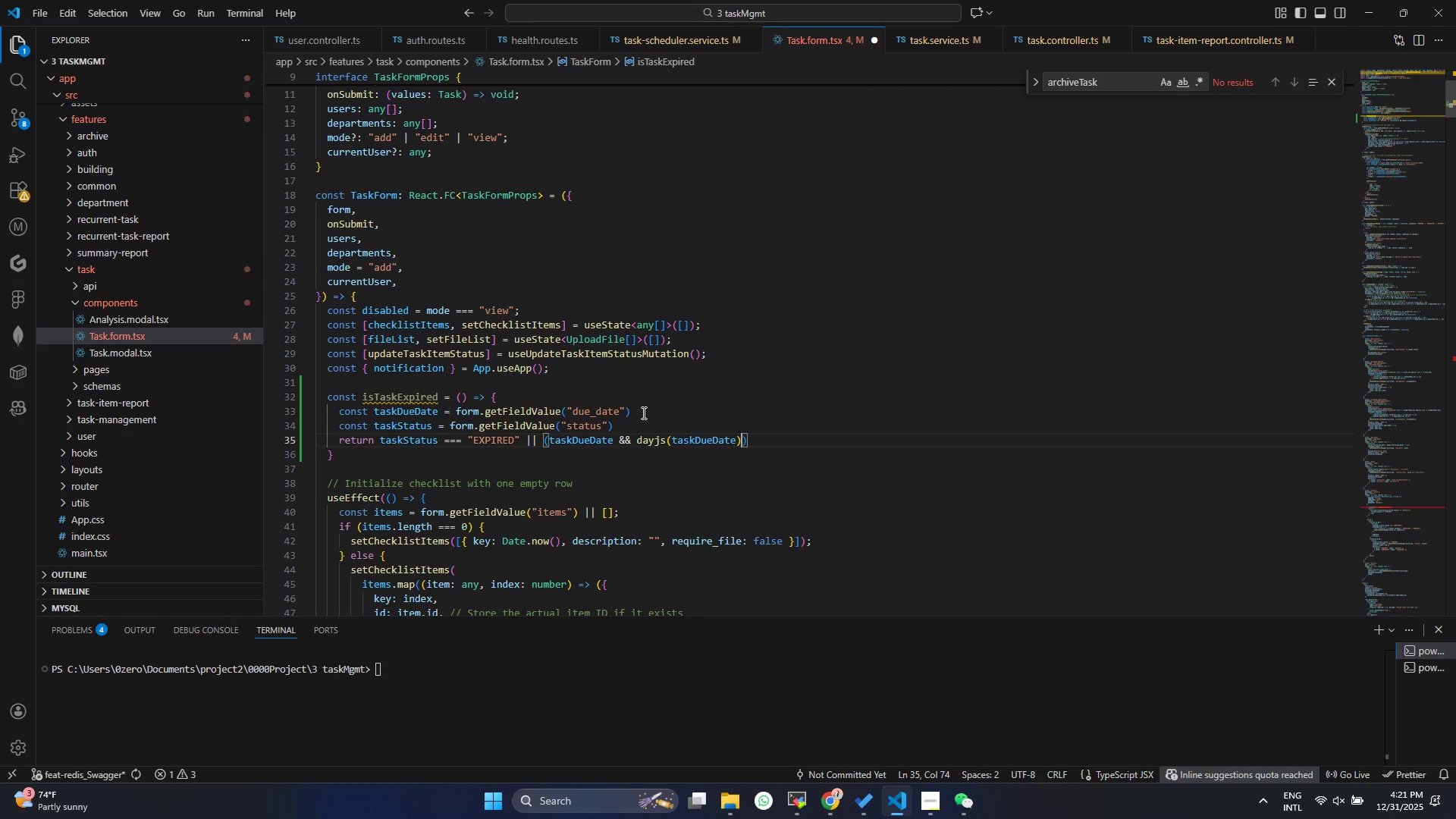 
key(ArrowRight)
 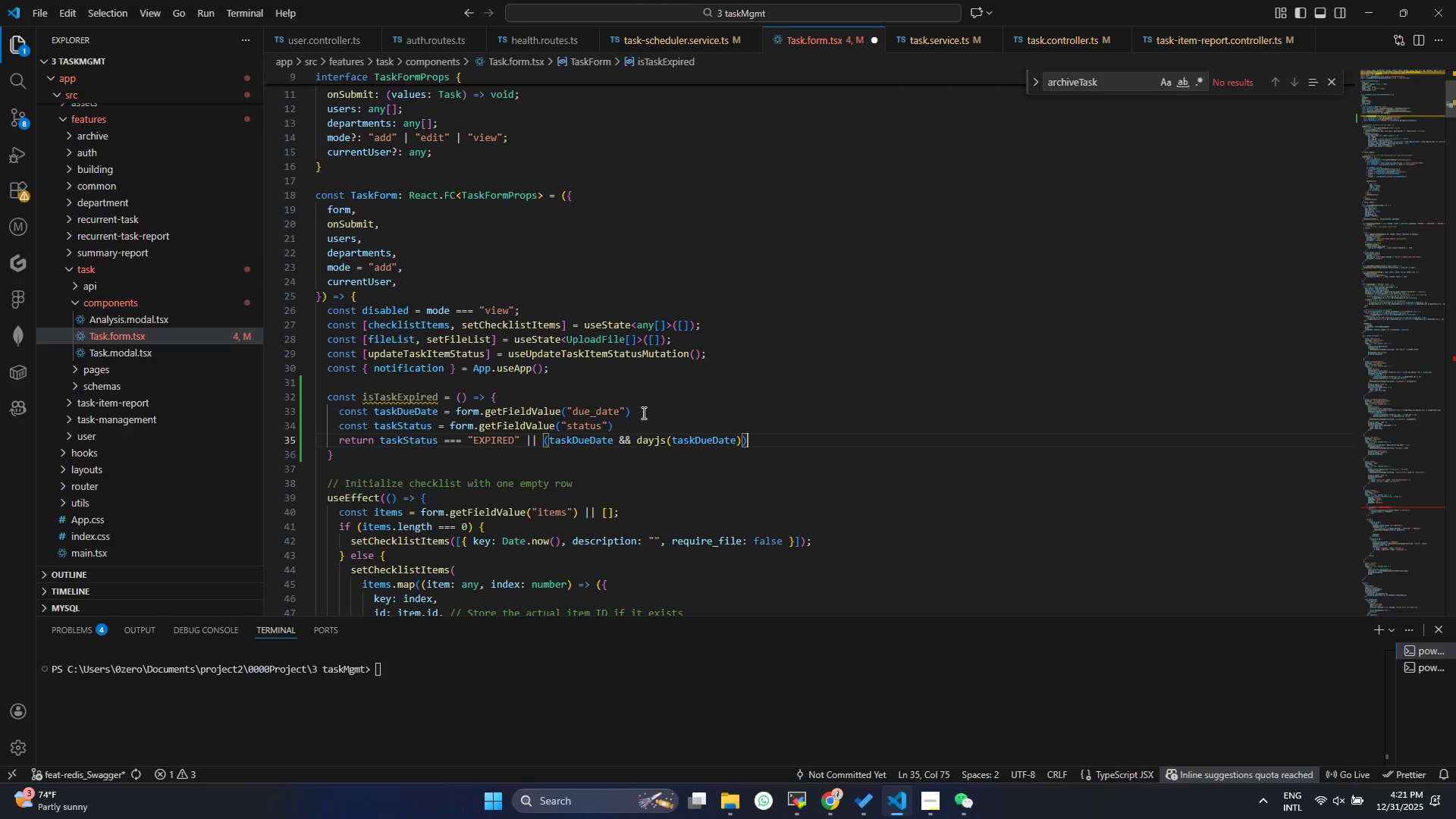 
key(ArrowLeft)
 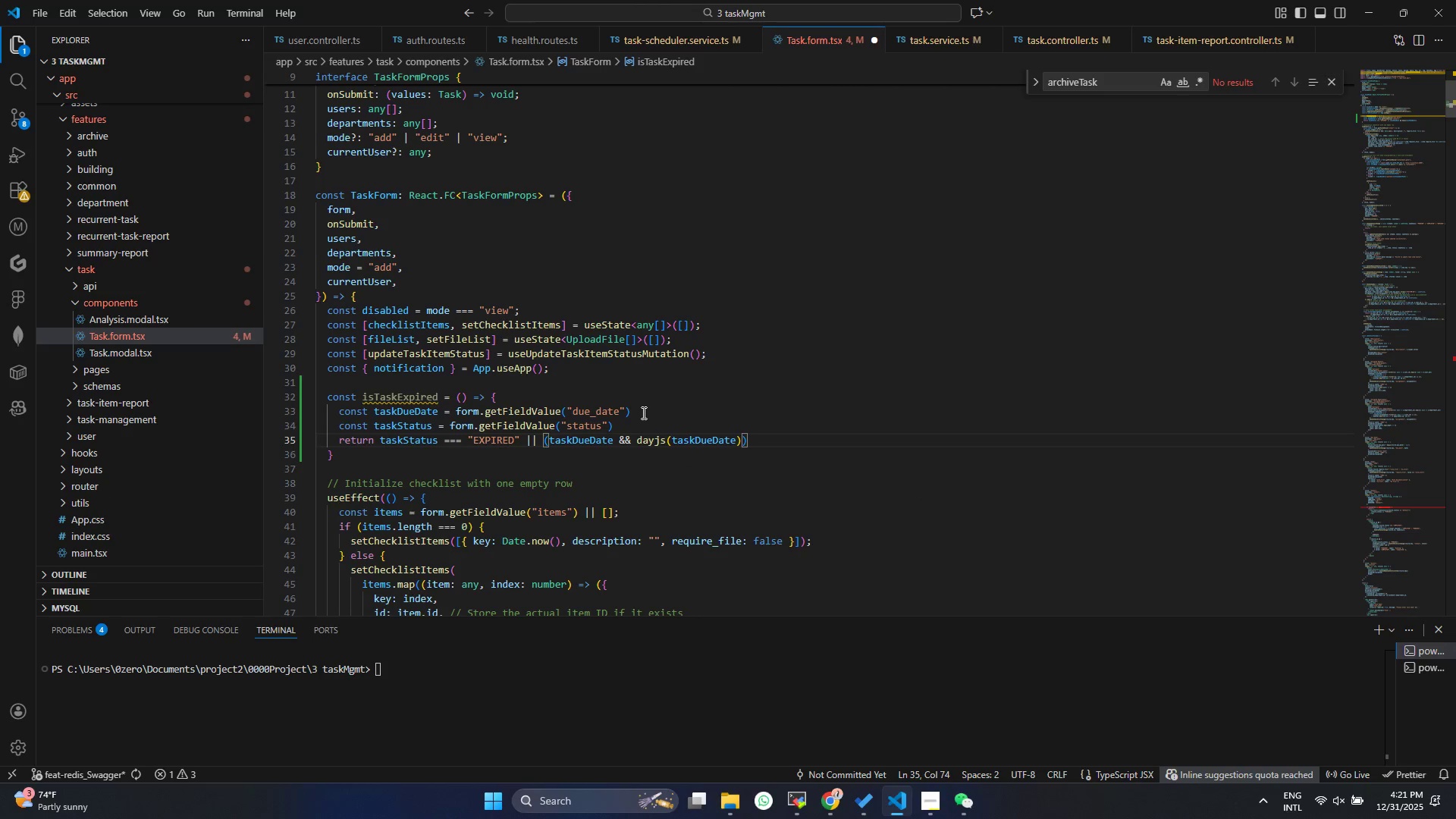 
type(.is)
 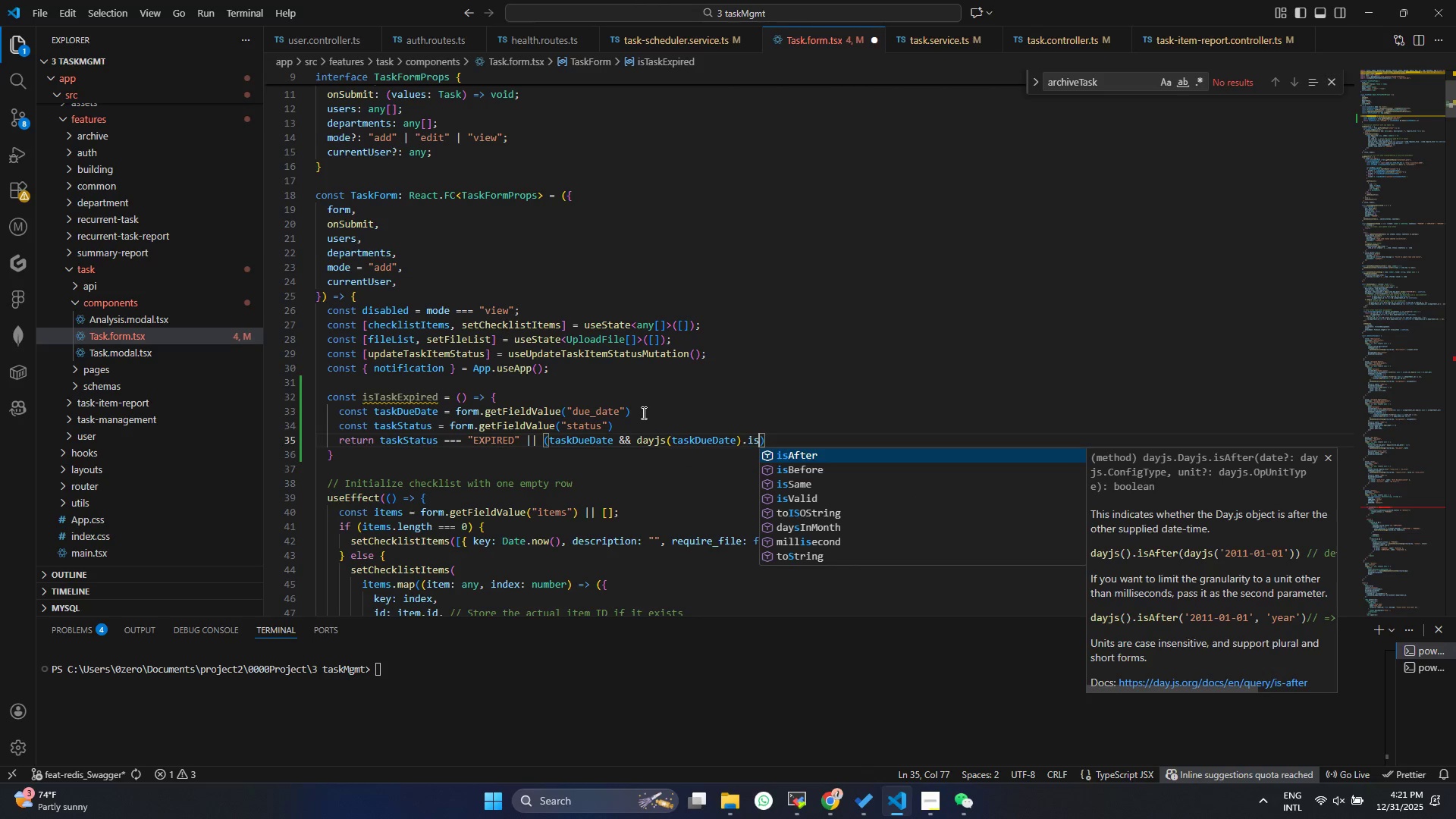 
hold_key(key=ShiftRight, duration=0.36)
 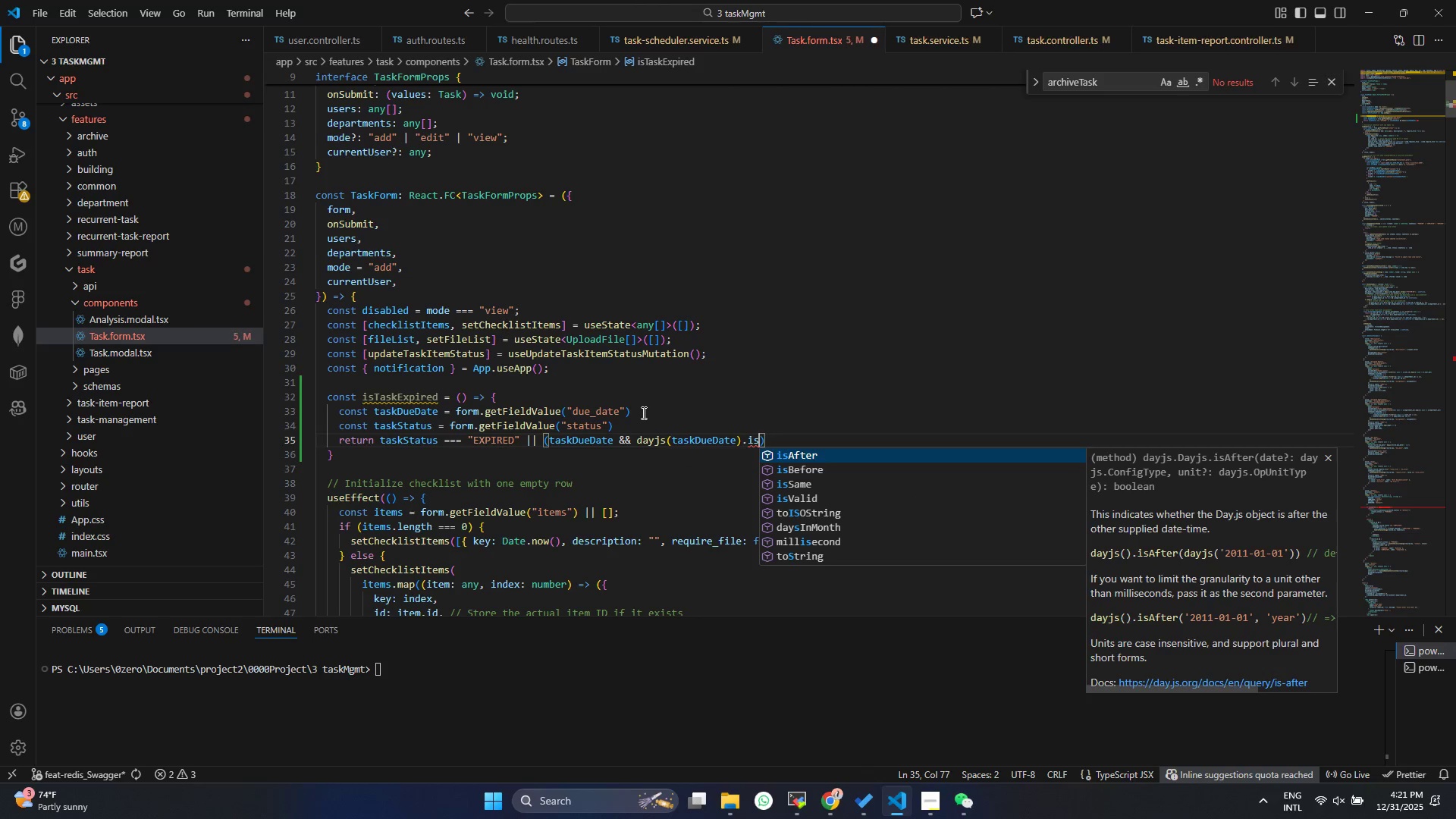 
key(ArrowDown)
 